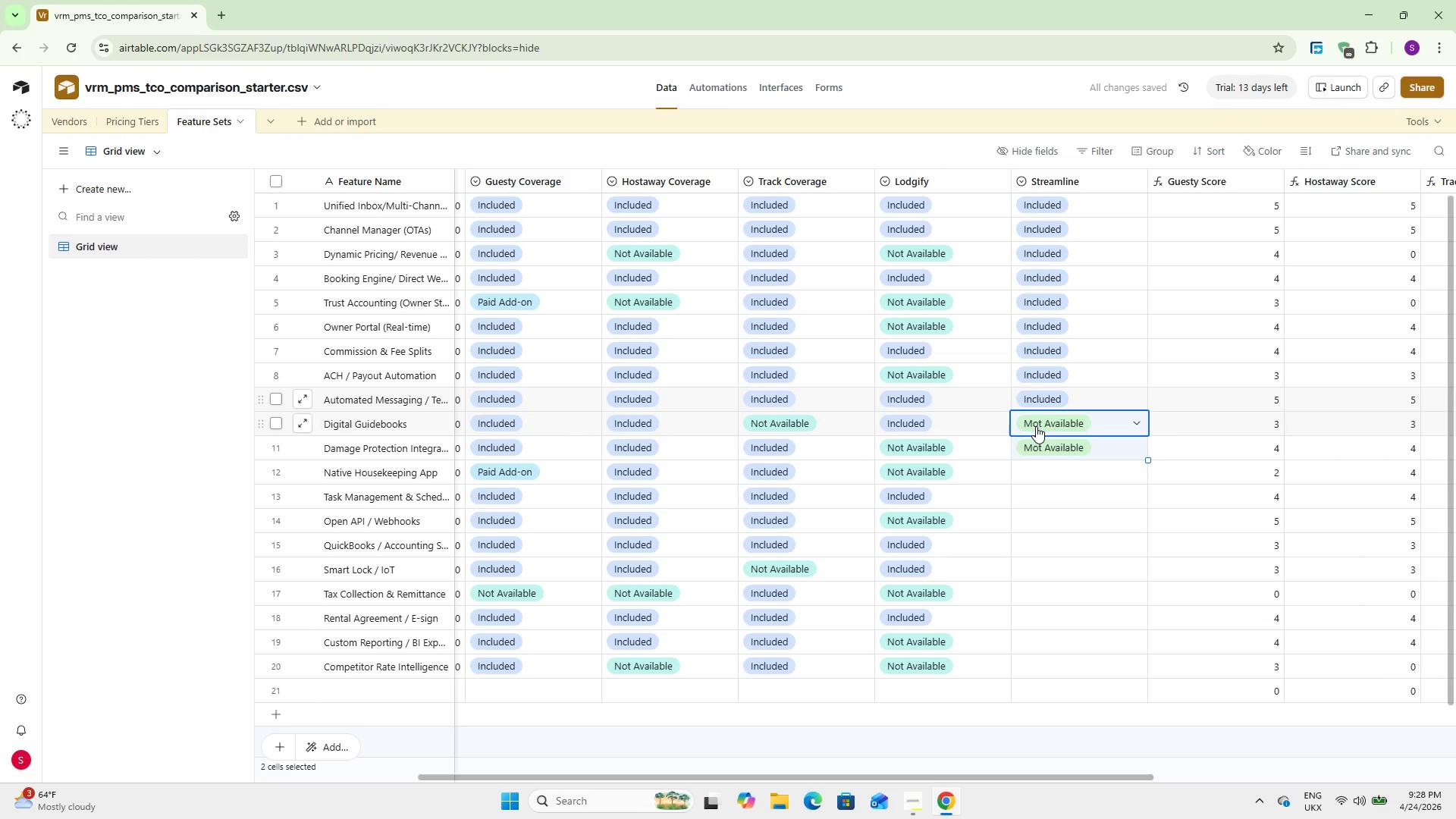 
double_click([1036, 426])
 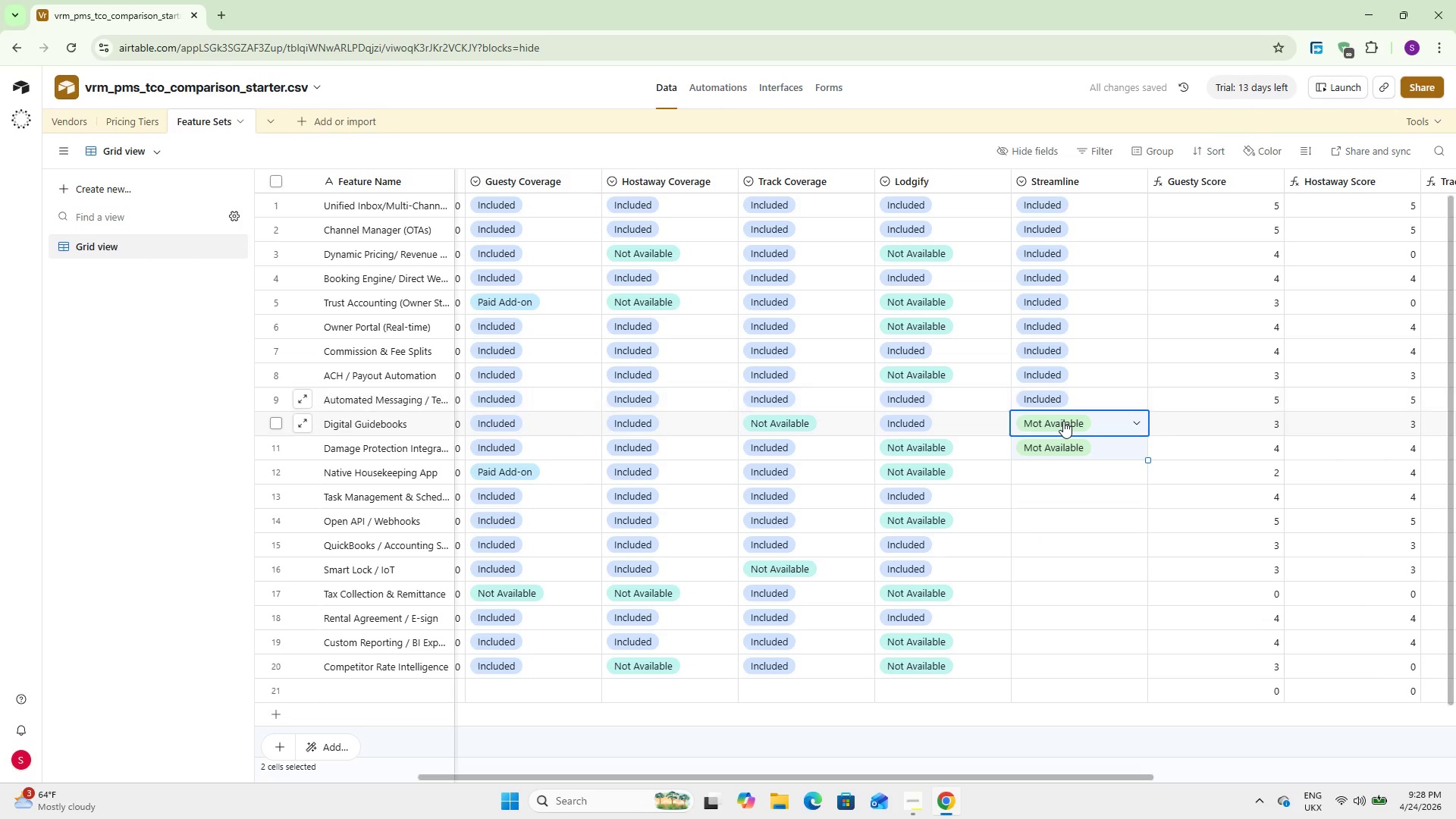 
double_click([1063, 421])
 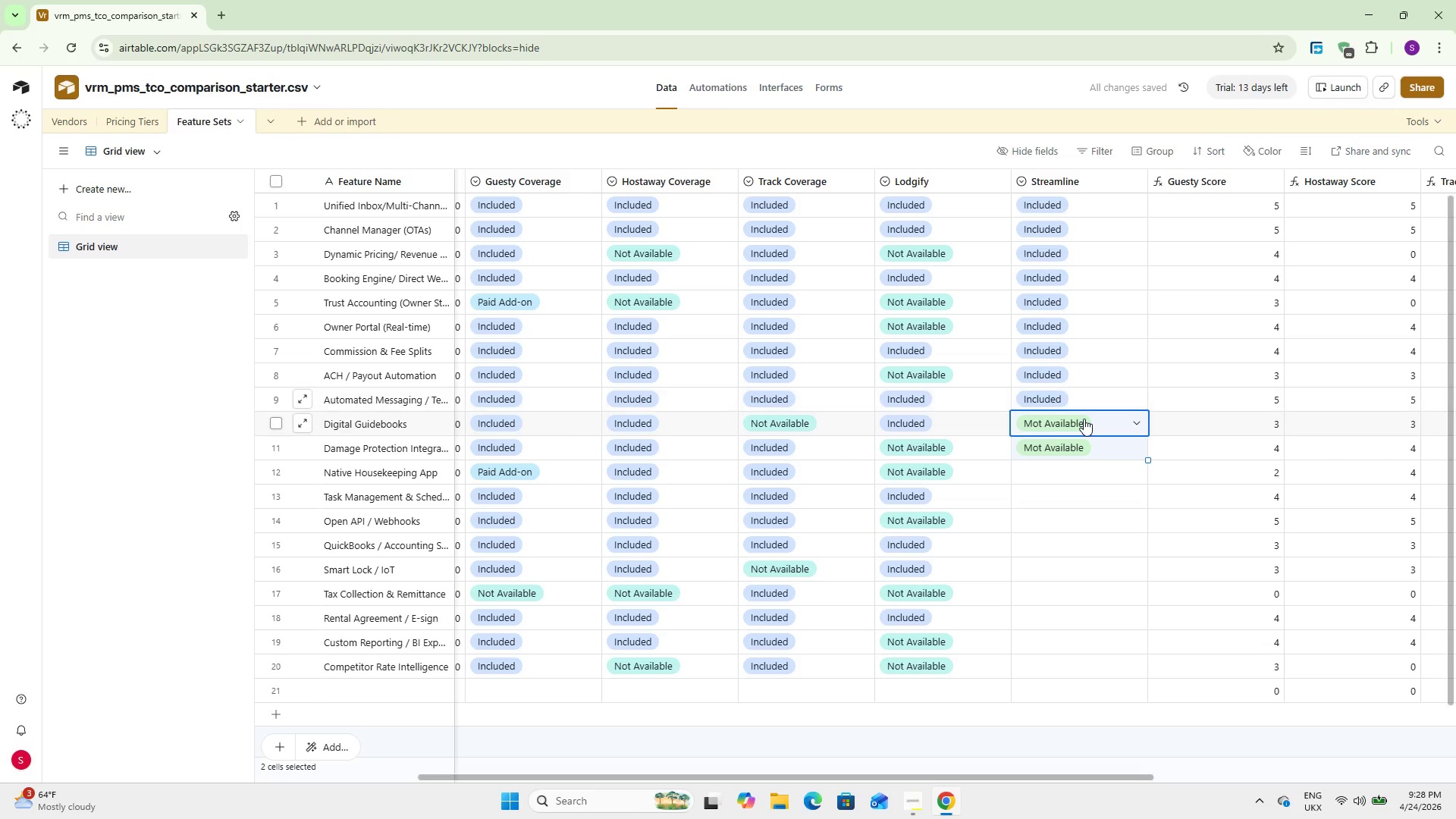 
double_click([1085, 419])
 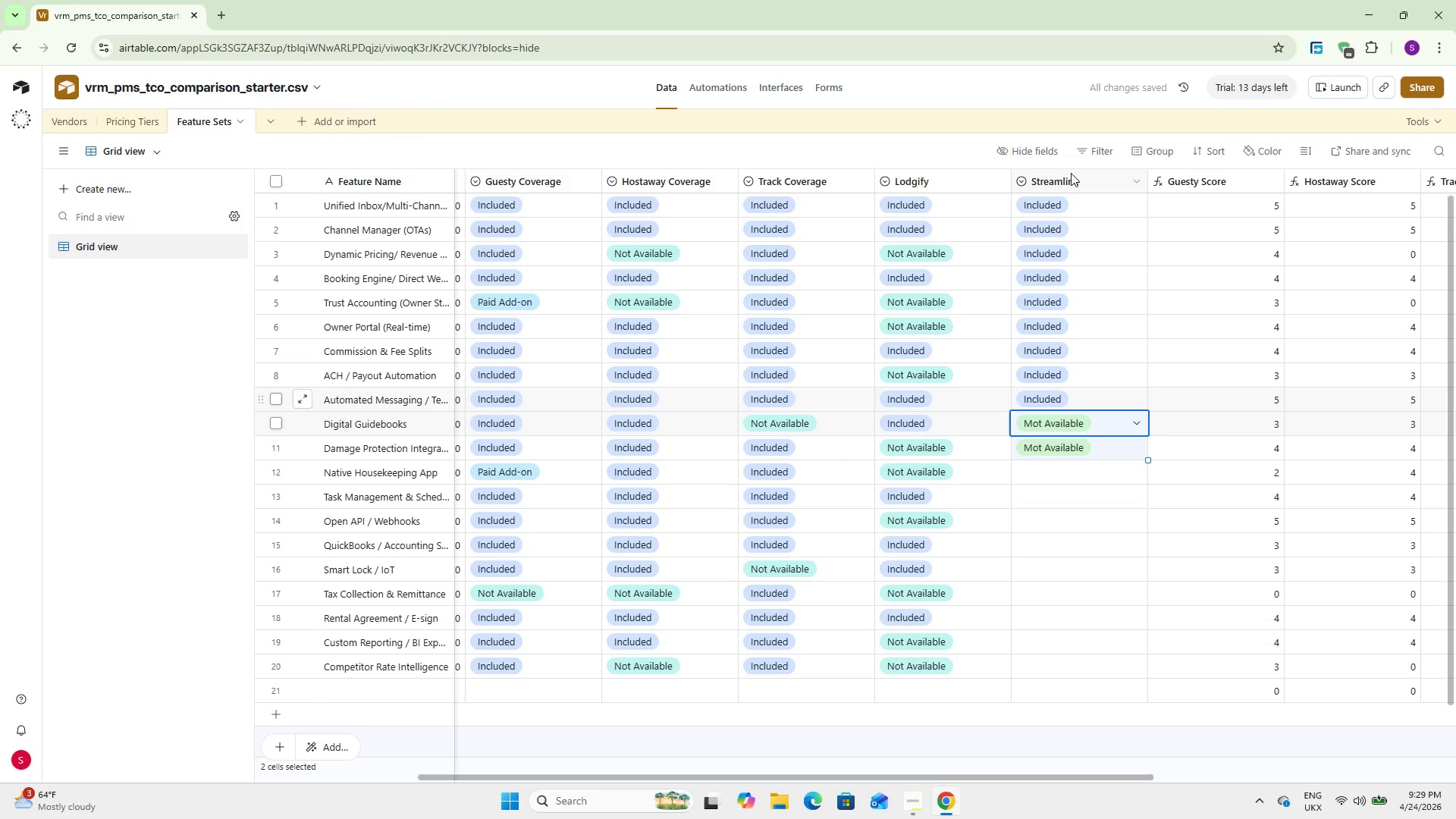 
double_click([1071, 173])
 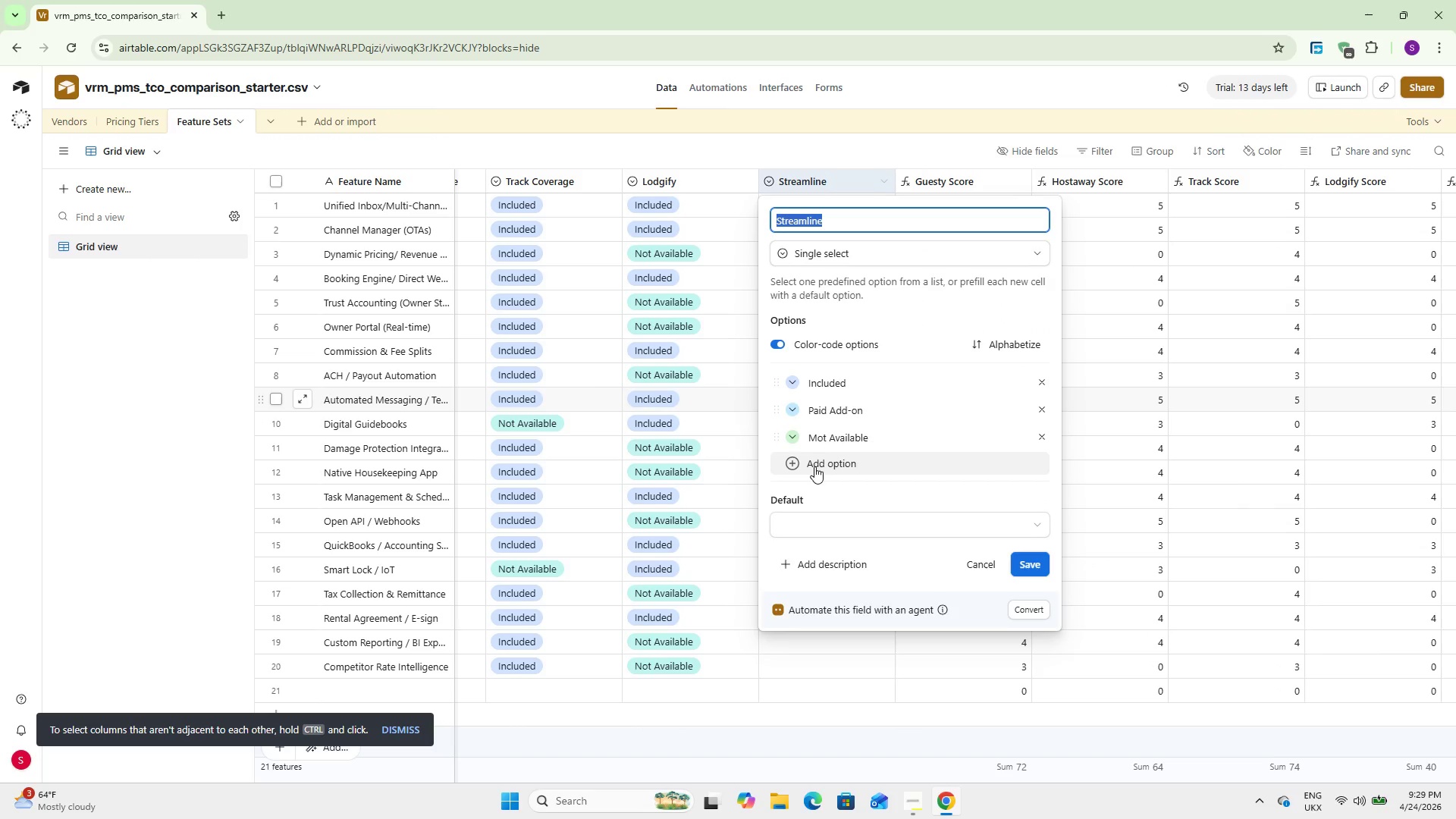 
left_click([816, 438])
 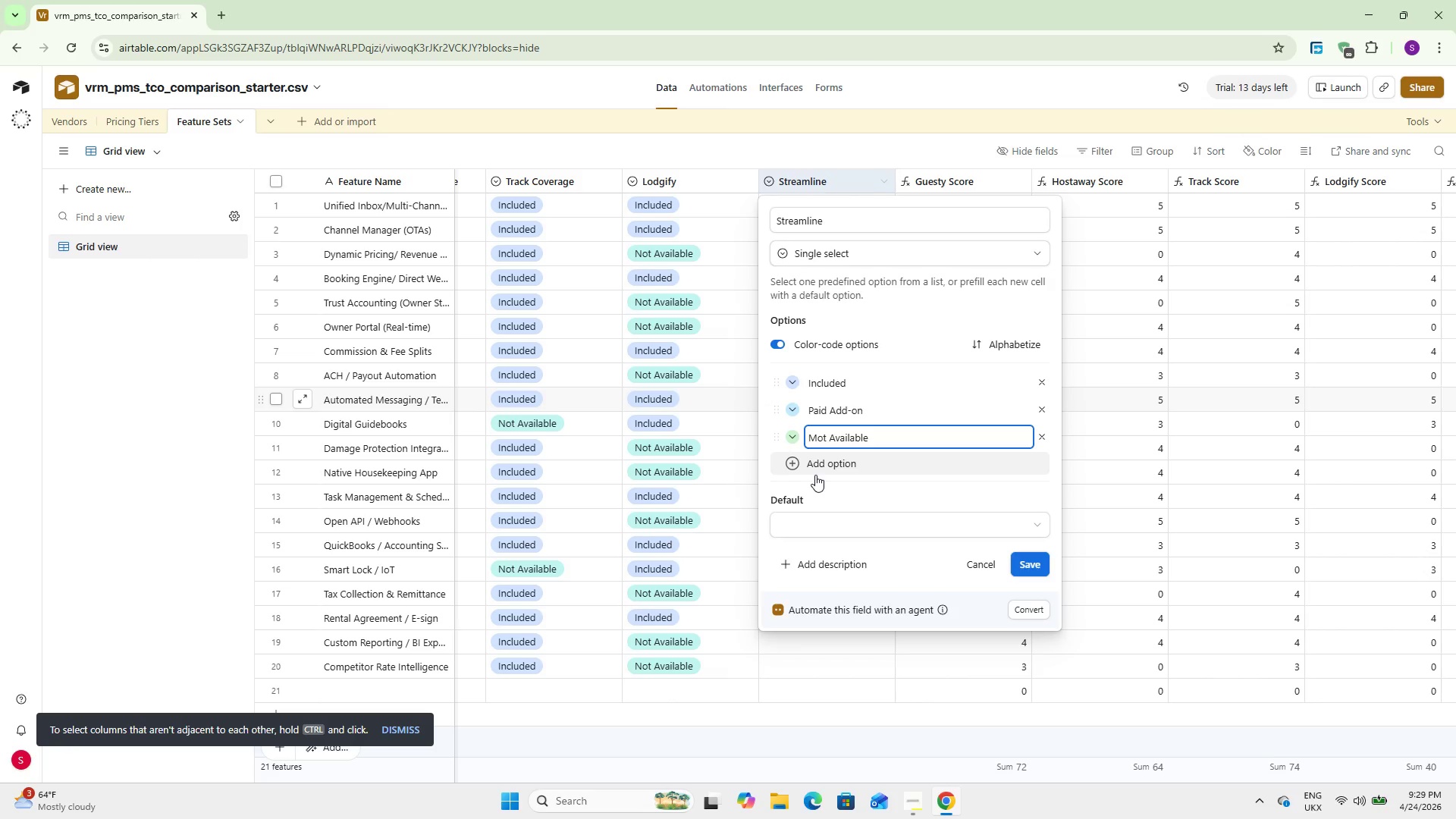 
key(Backspace)
 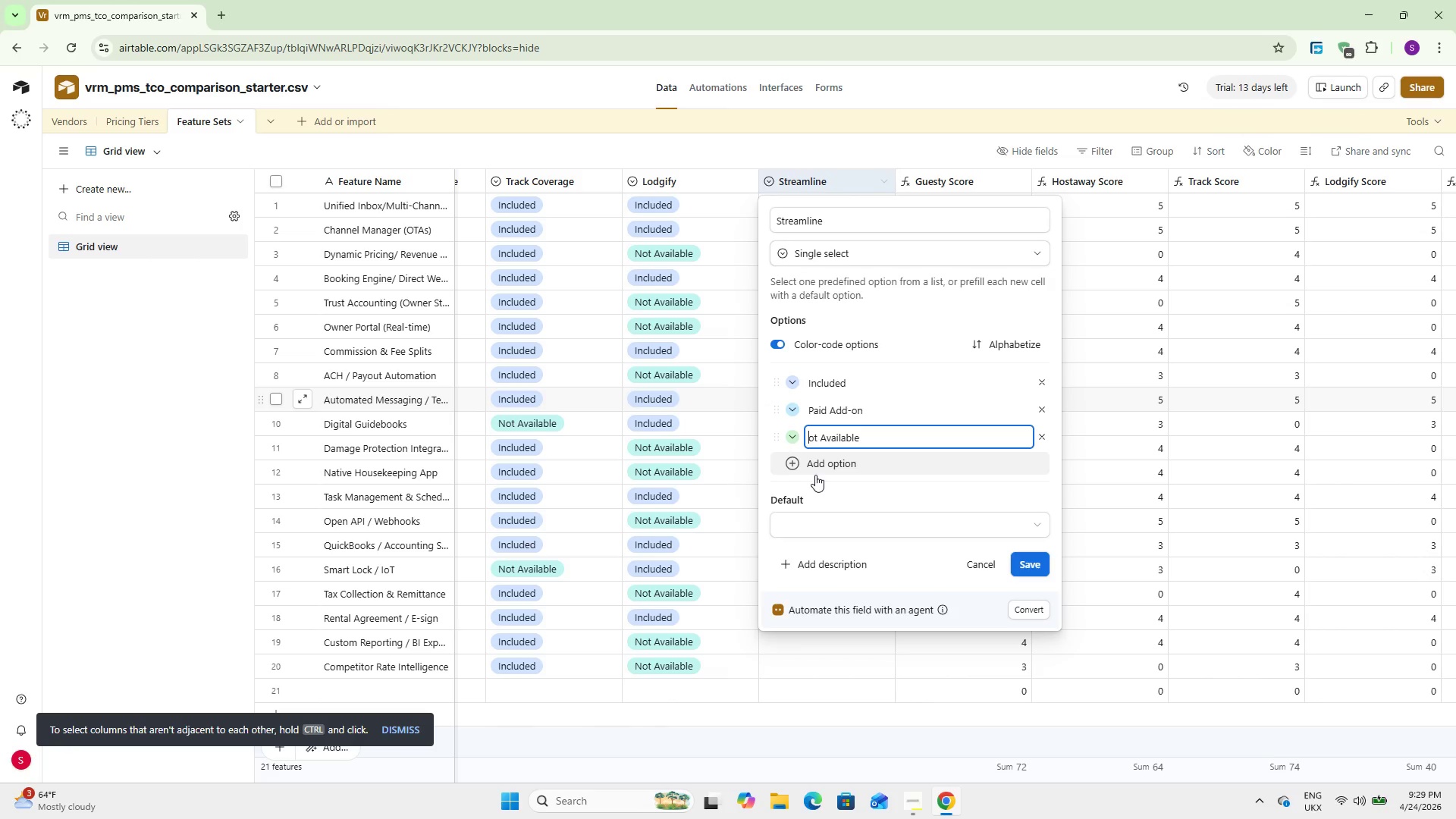 
key(Shift+N)
 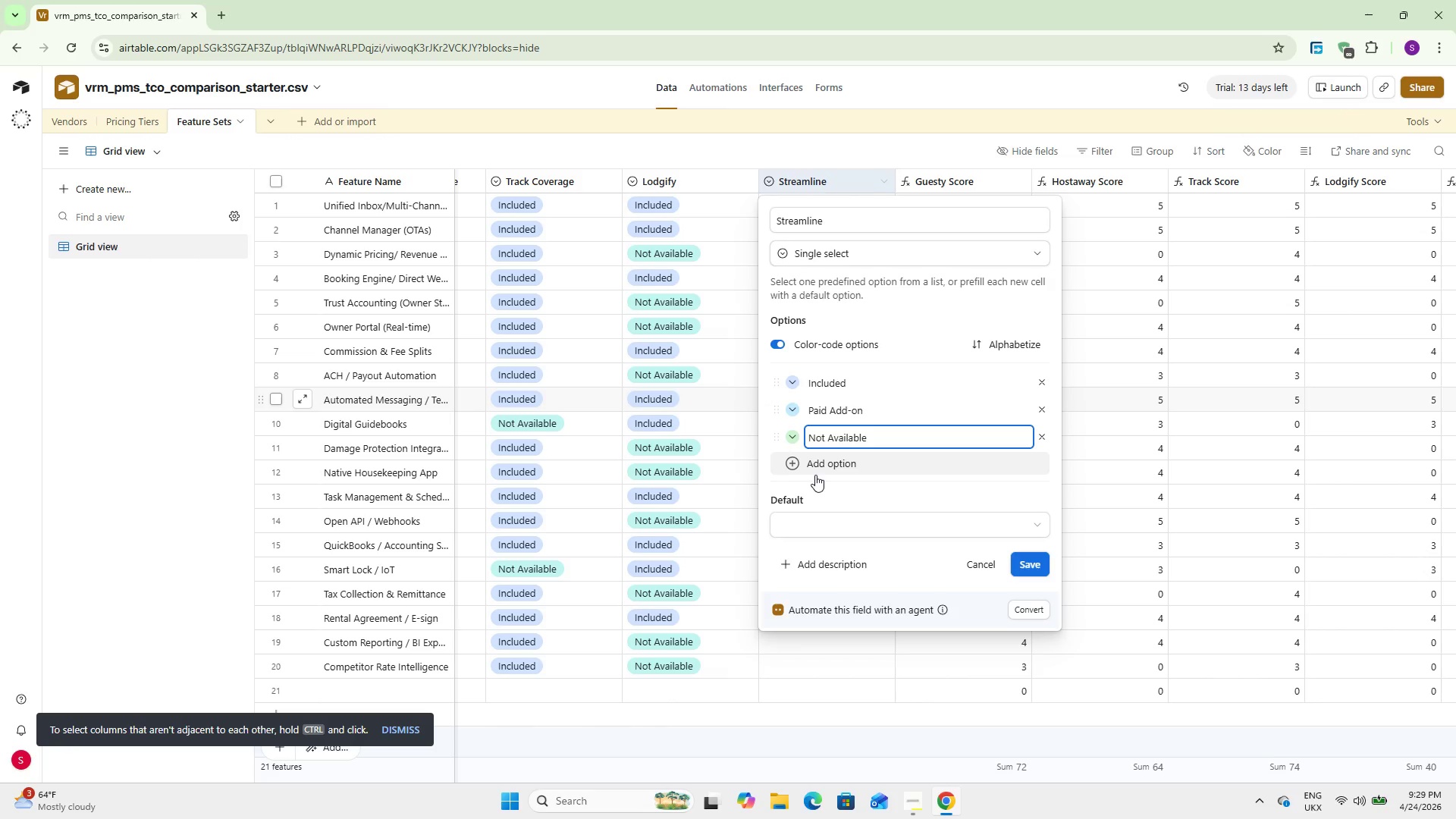 
wait(22.56)
 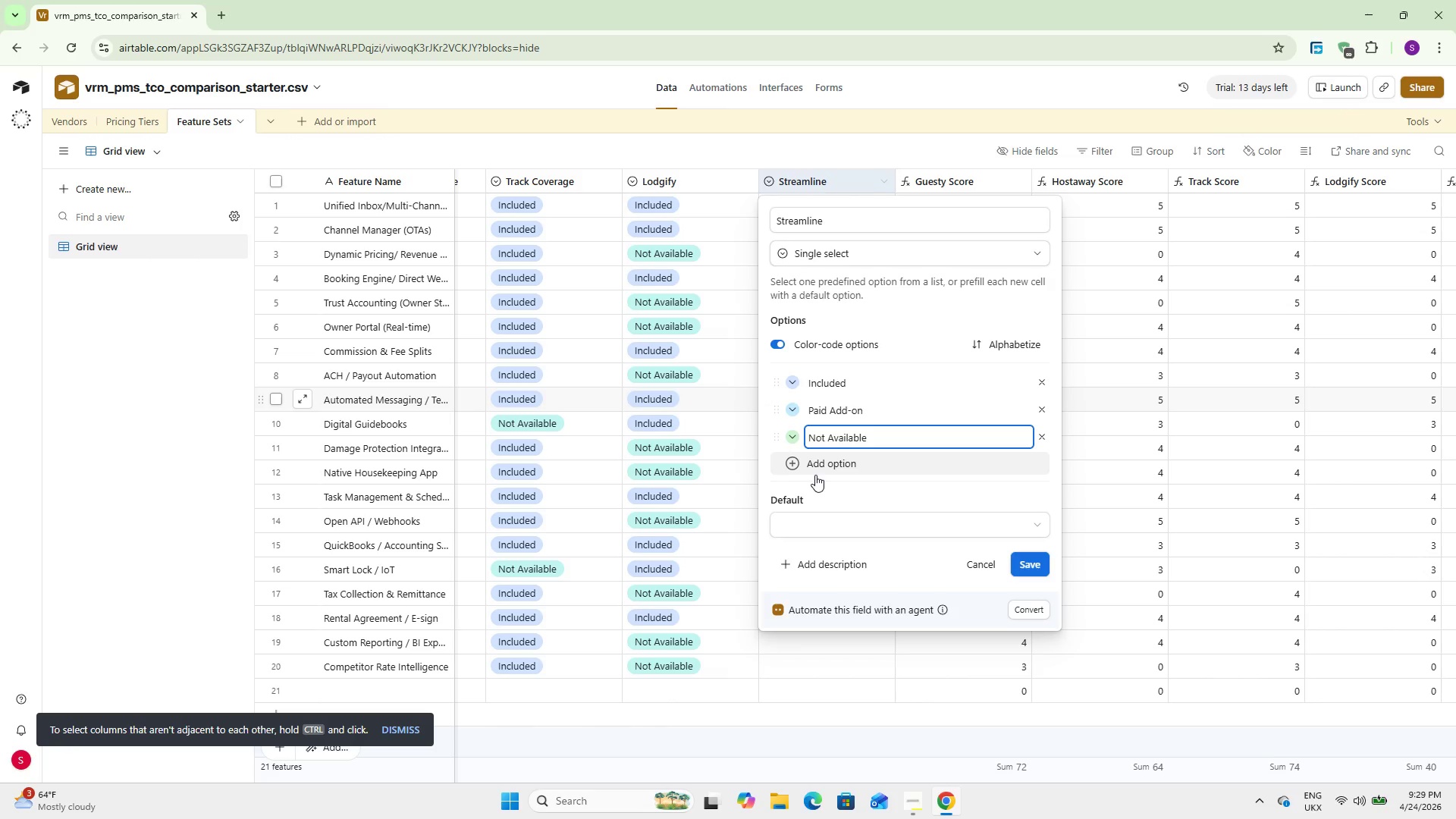 
left_click([1030, 560])
 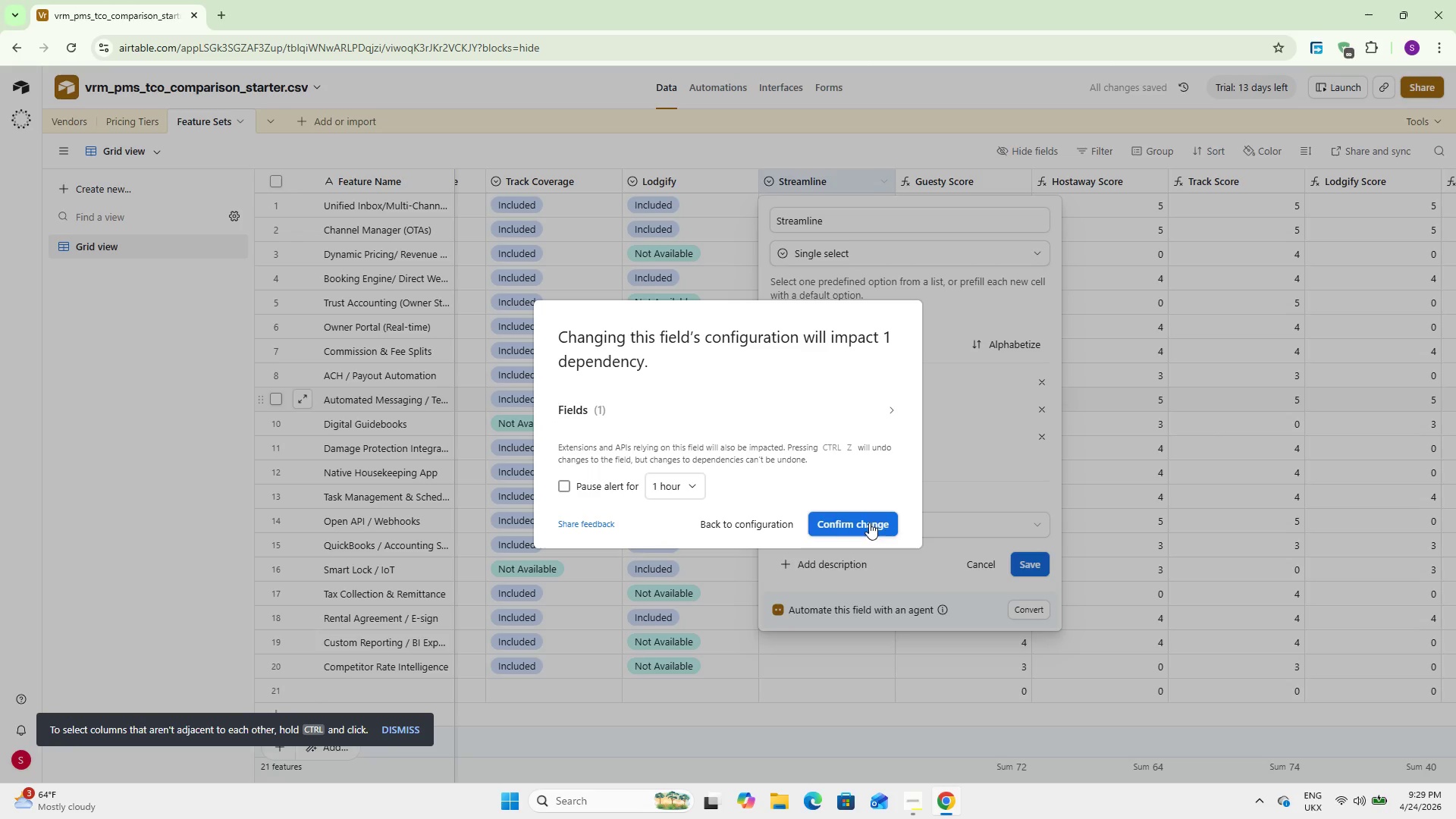 
left_click([848, 516])
 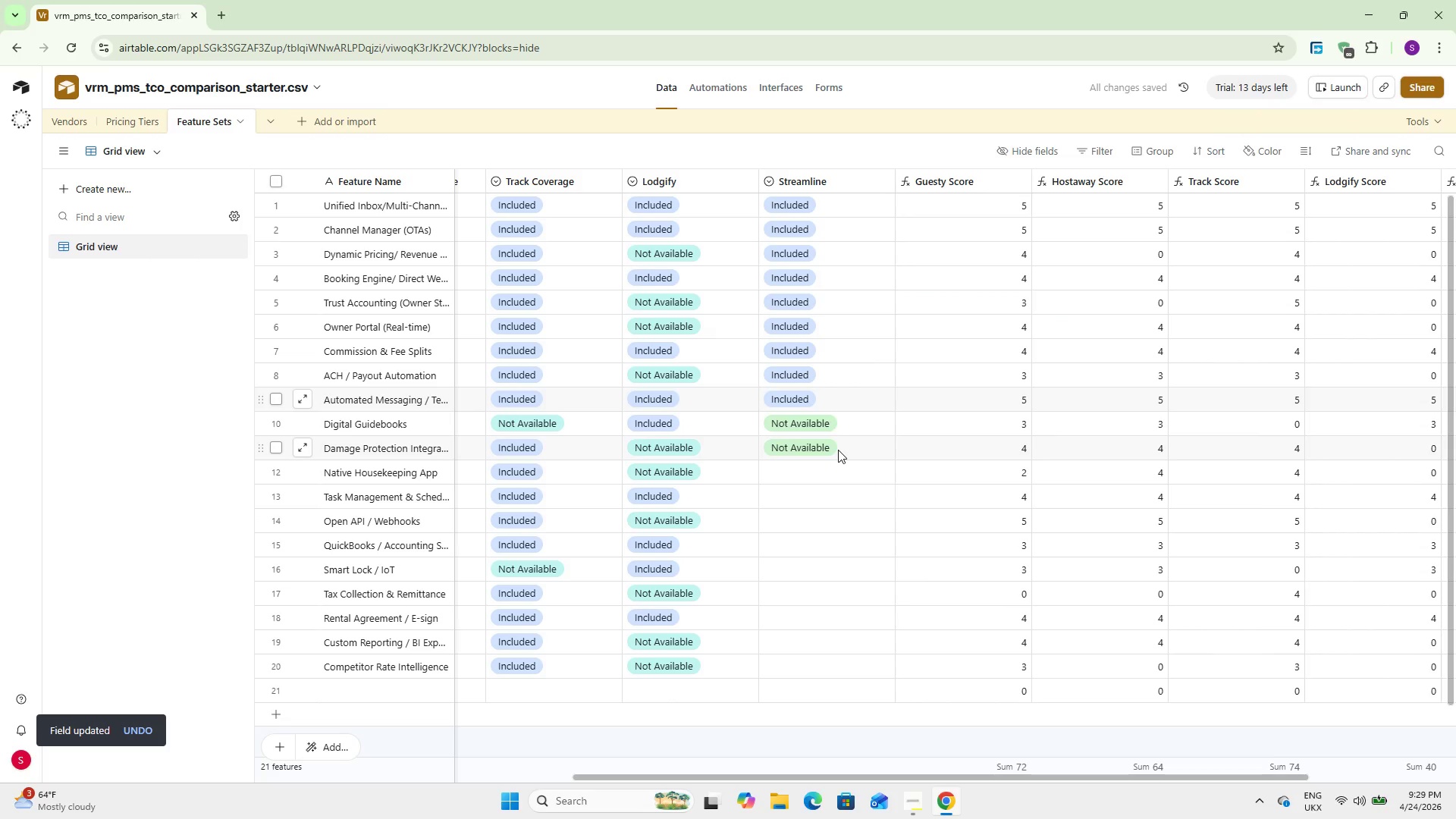 
wait(7.8)
 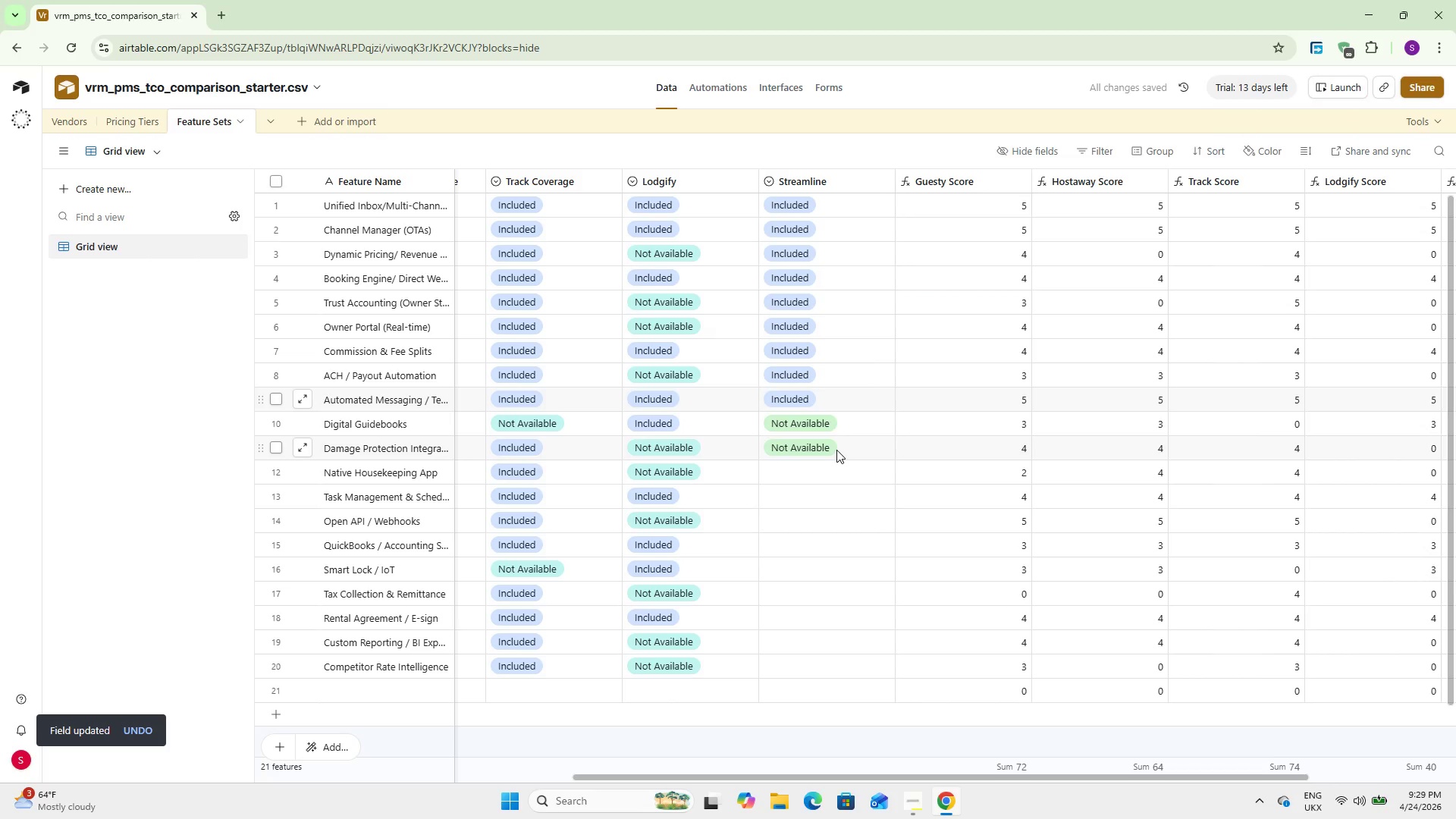 
double_click([836, 472])
 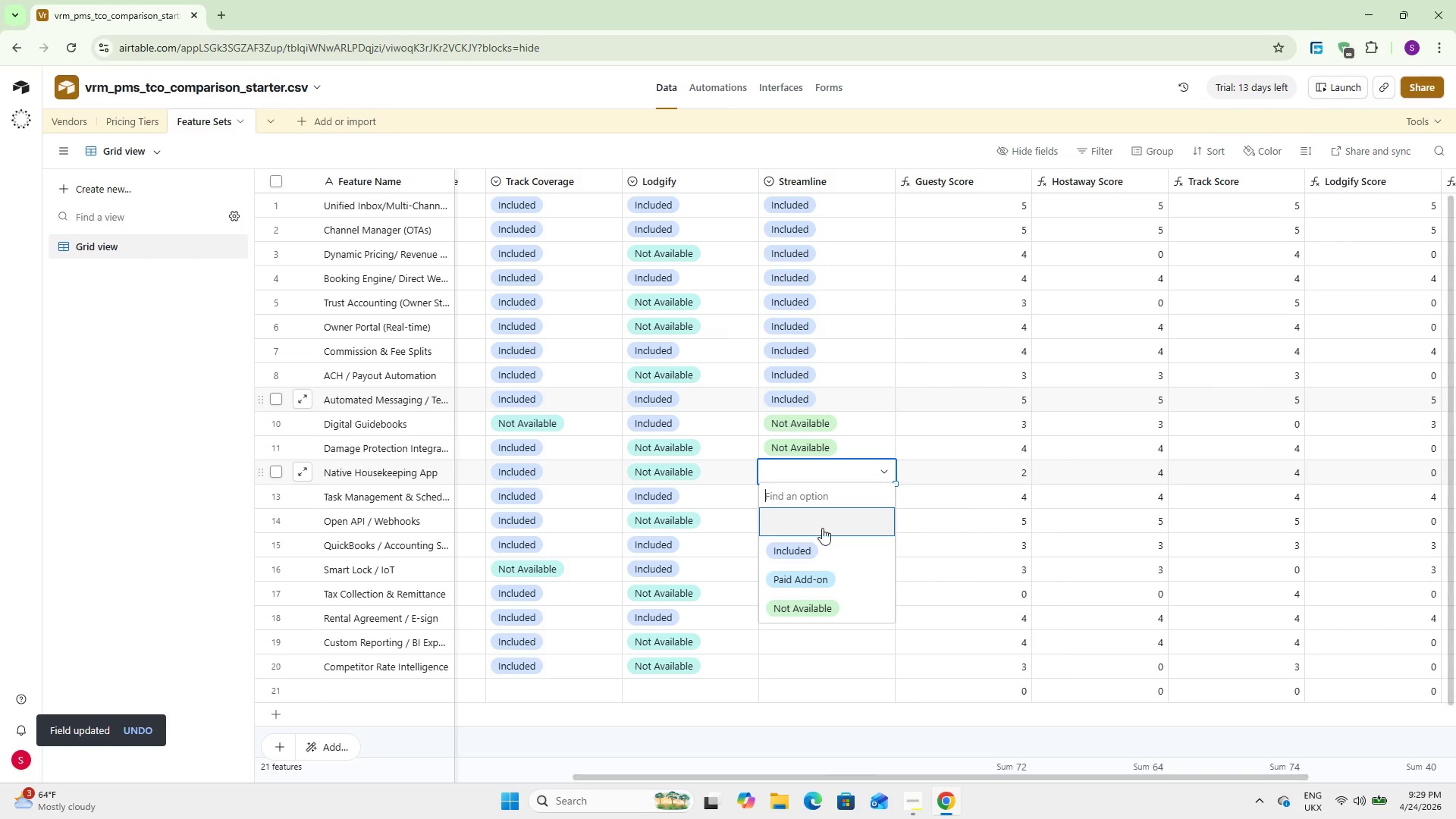 
left_click([819, 542])
 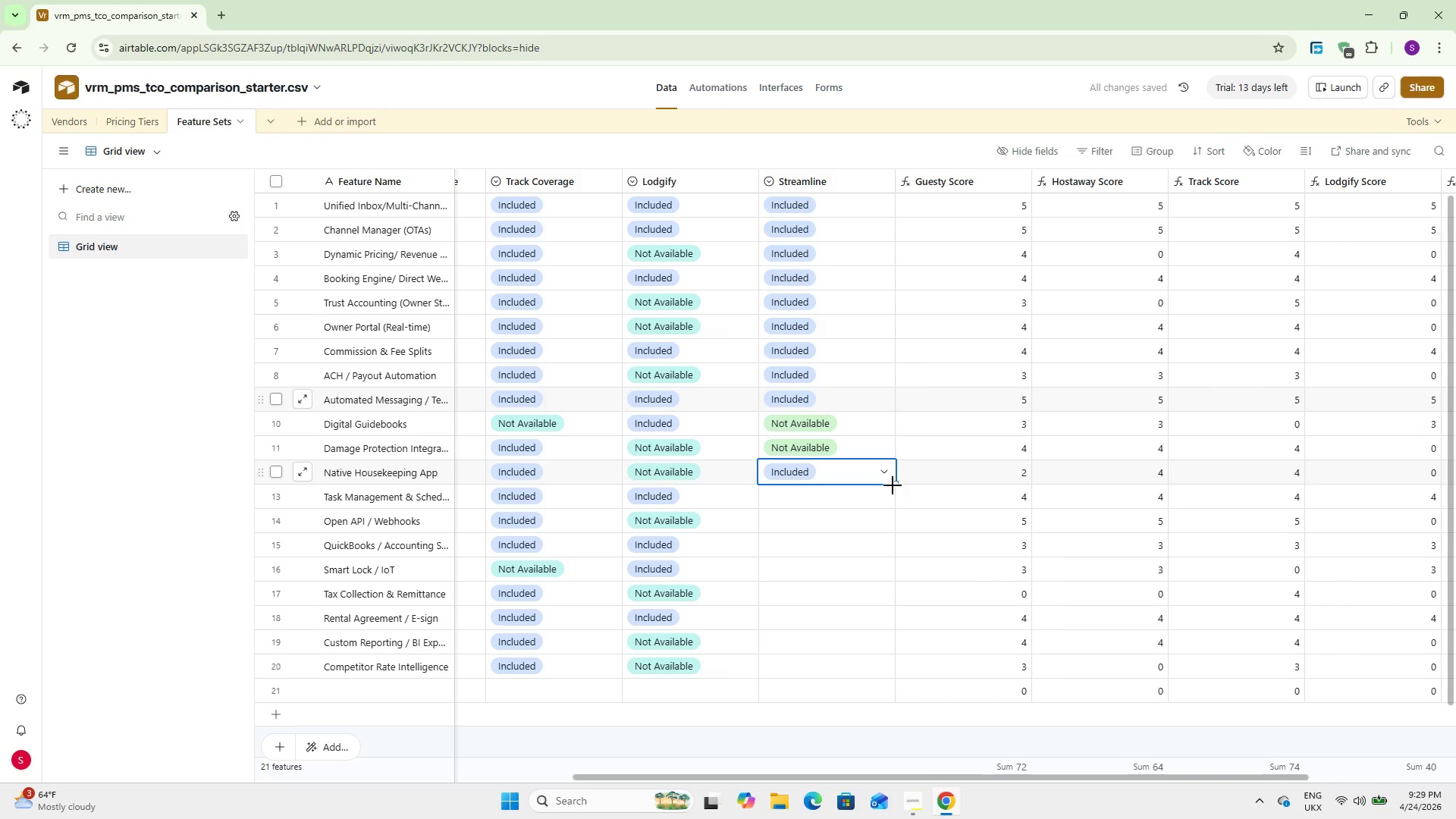 
left_click_drag(start_coordinate=[894, 484], to_coordinate=[883, 540])
 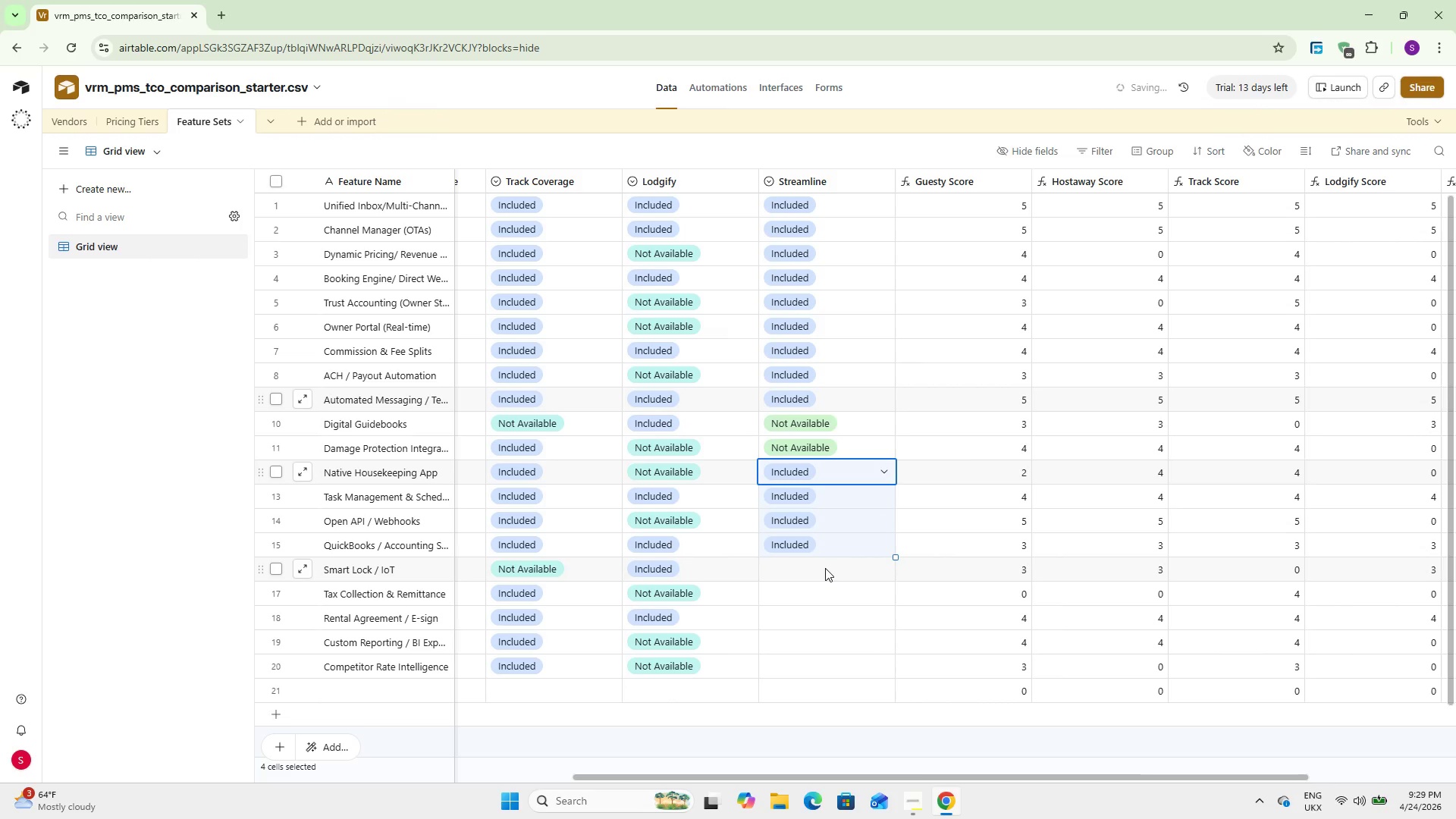 
double_click([825, 568])
 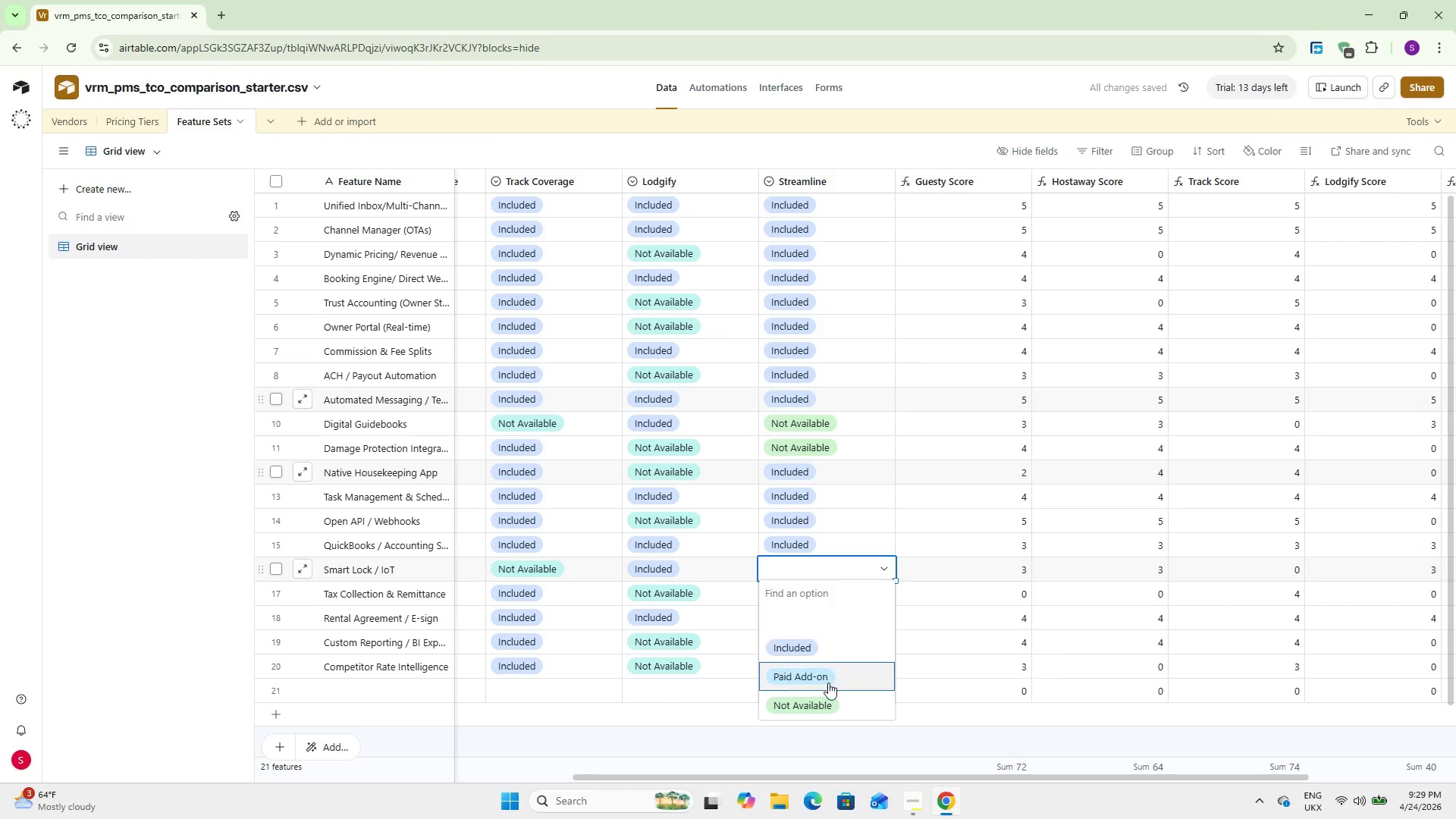 
left_click([828, 701])
 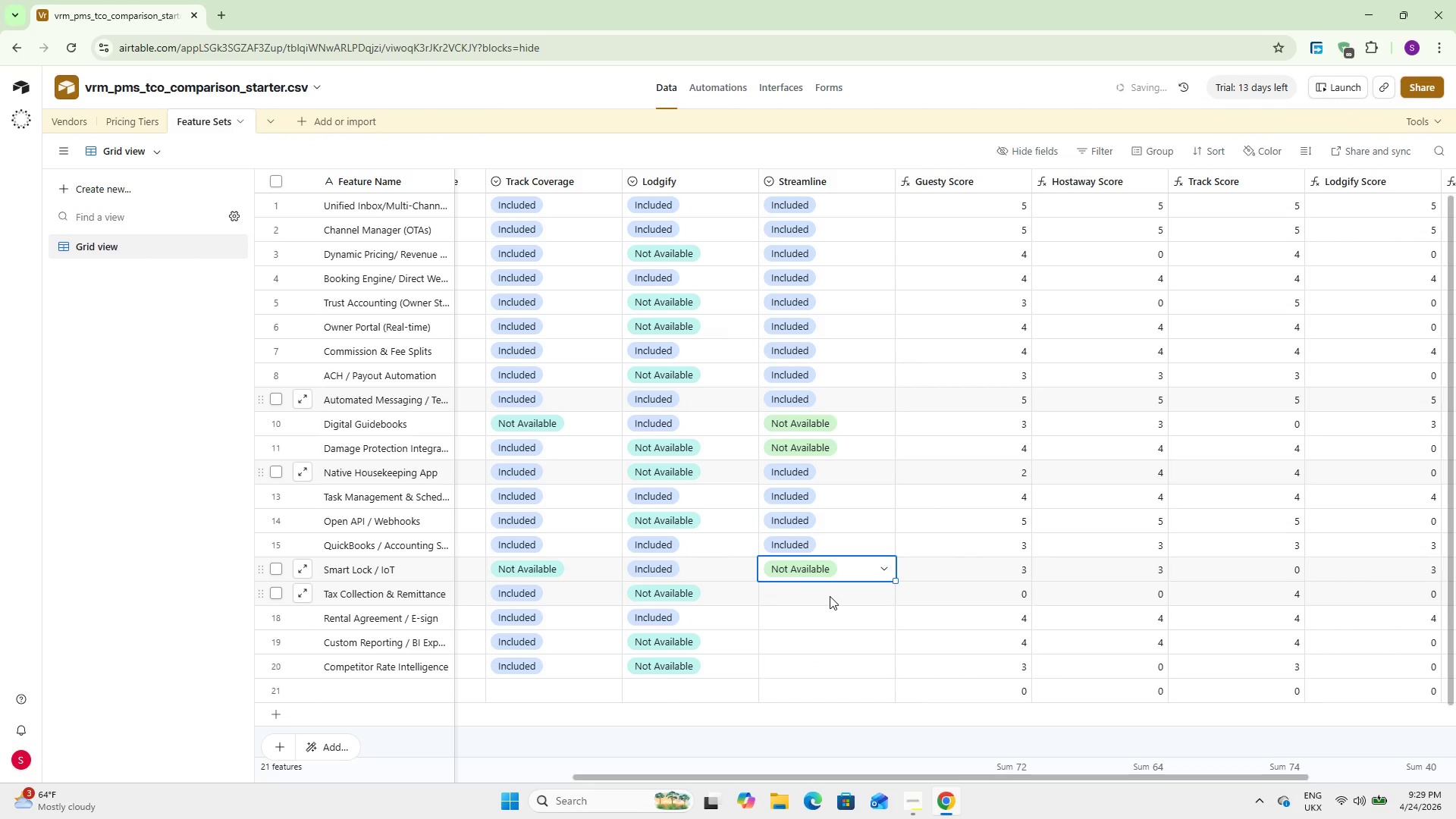 
double_click([830, 596])
 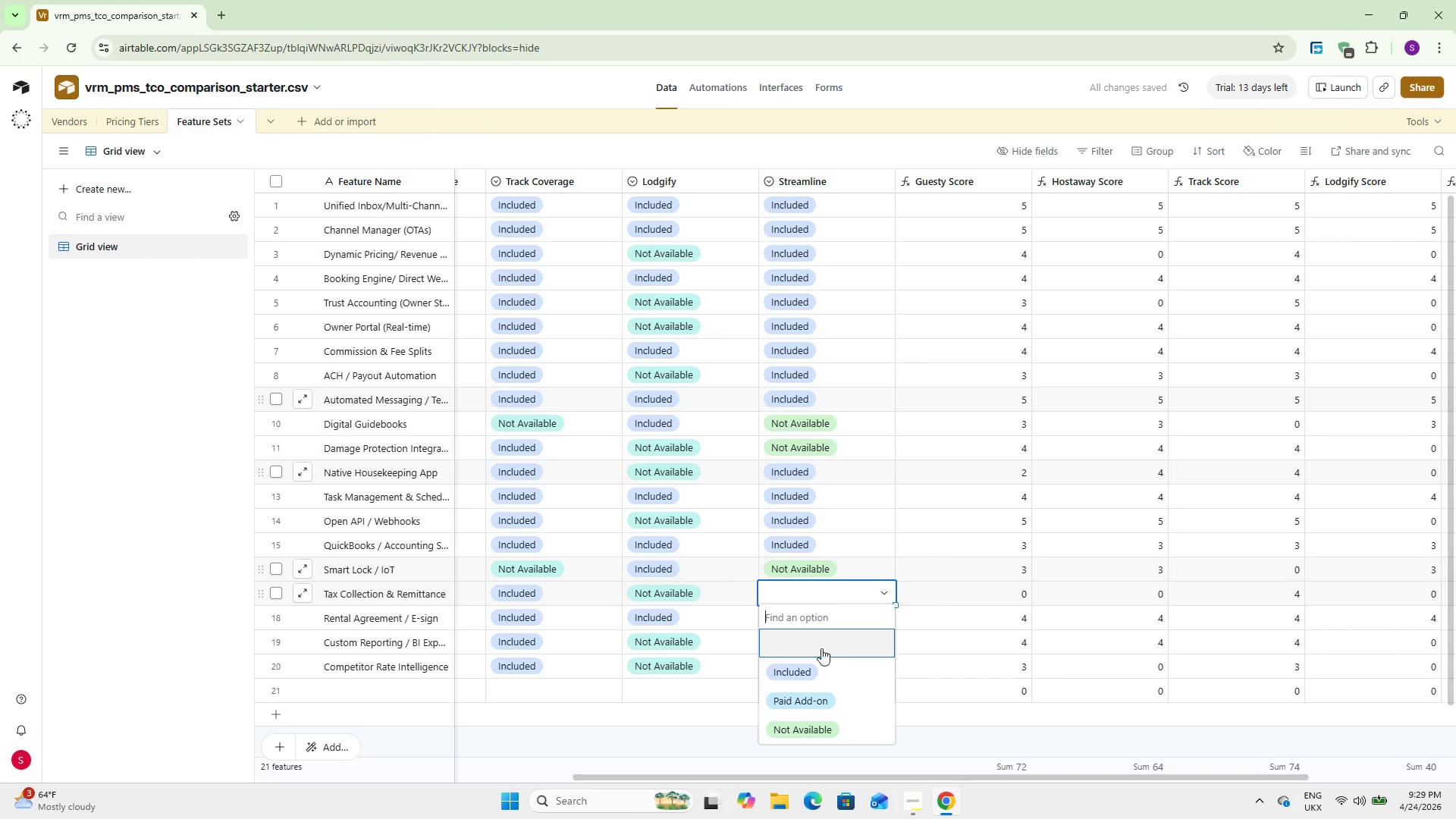 
left_click([820, 657])
 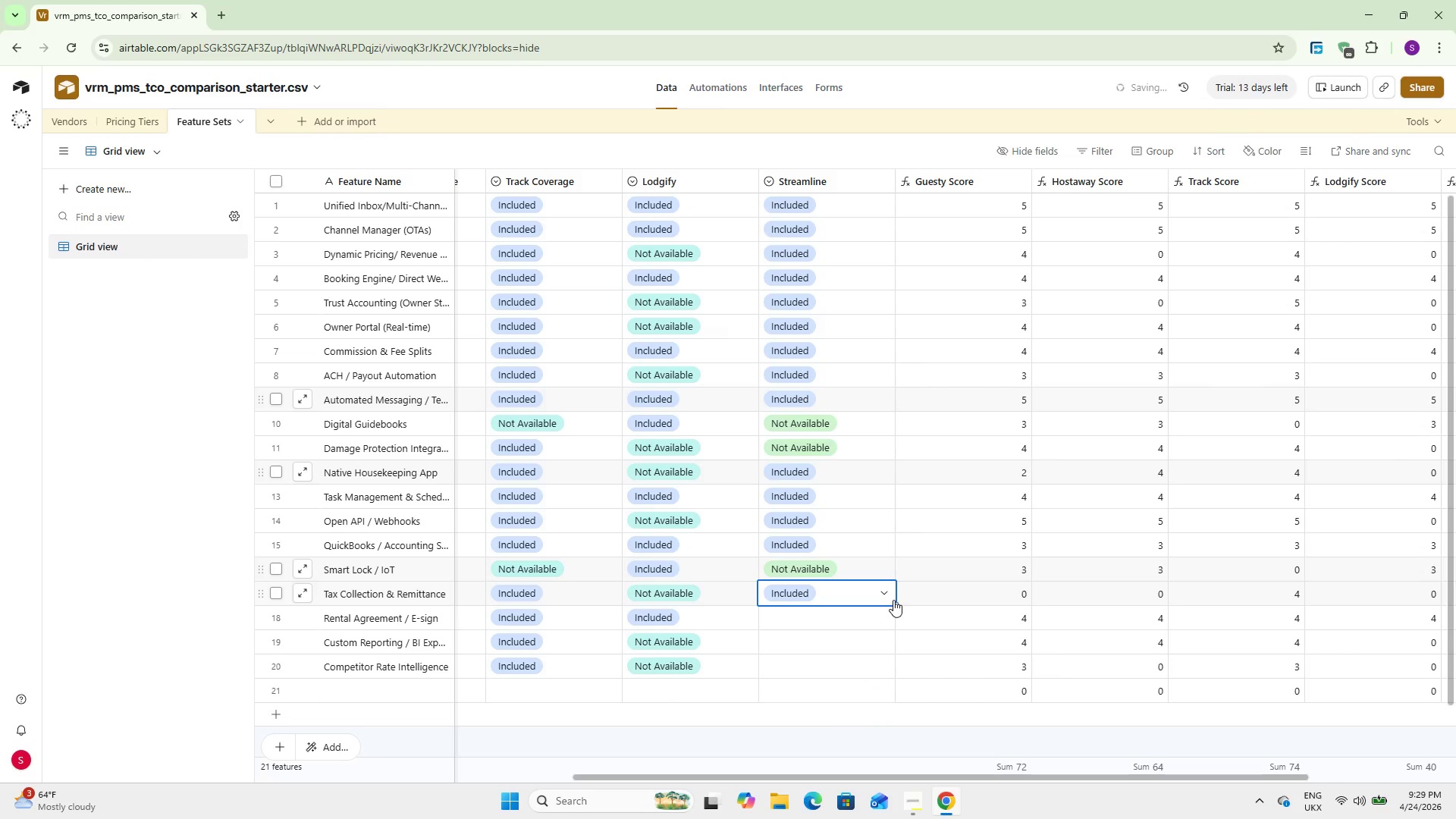 
left_click_drag(start_coordinate=[894, 603], to_coordinate=[894, 635])
 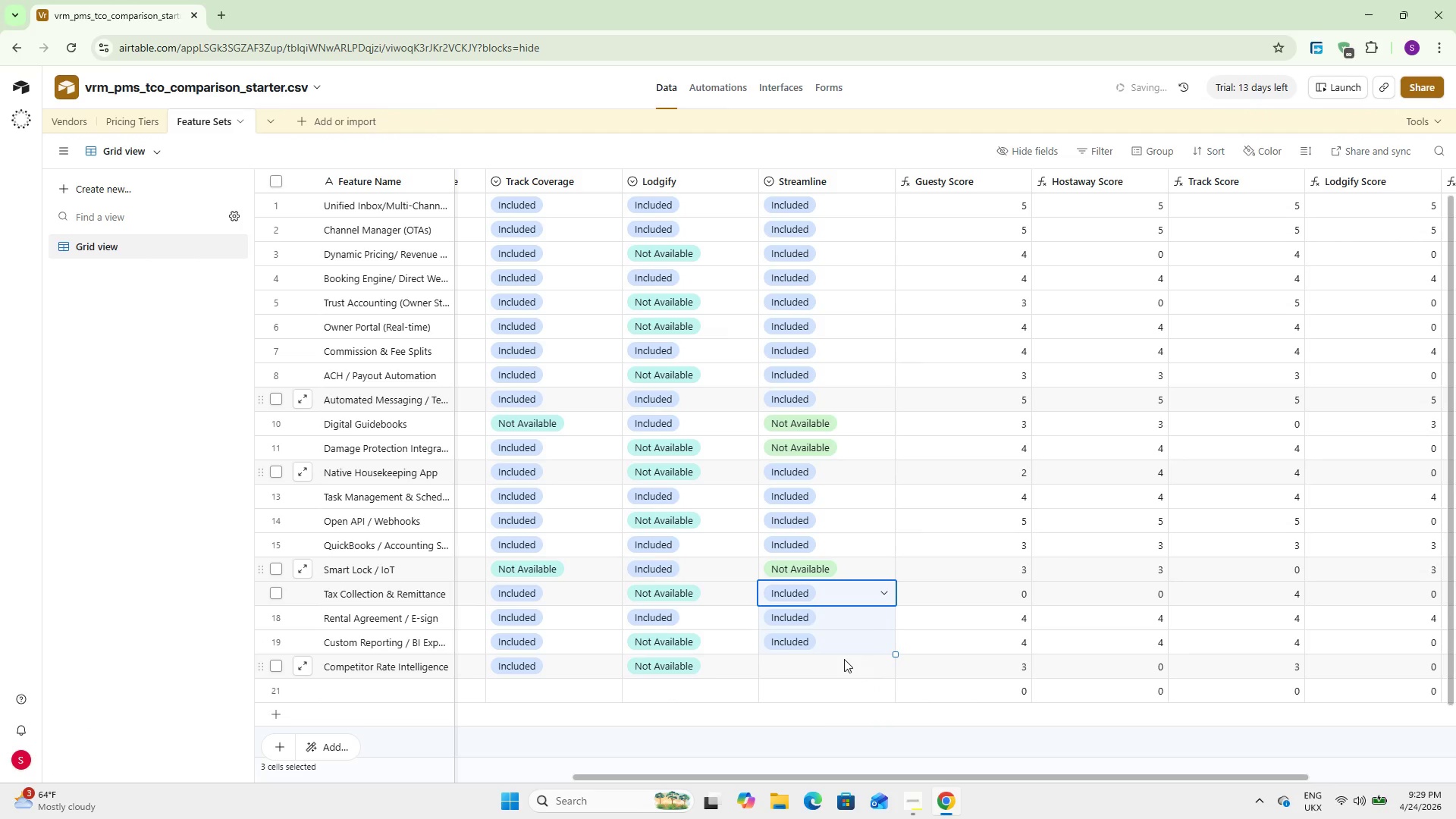 
double_click([836, 661])
 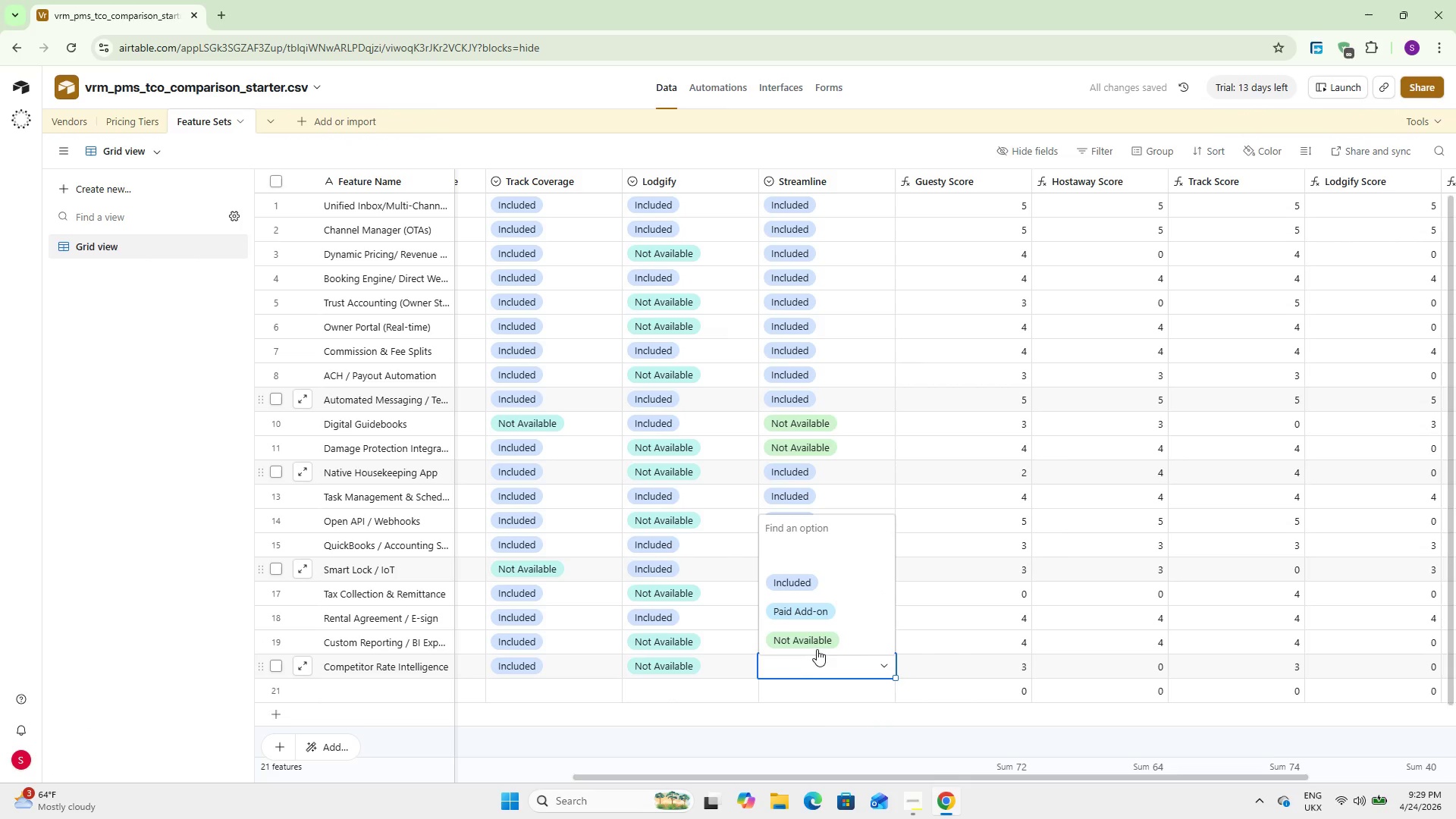 
left_click([818, 639])
 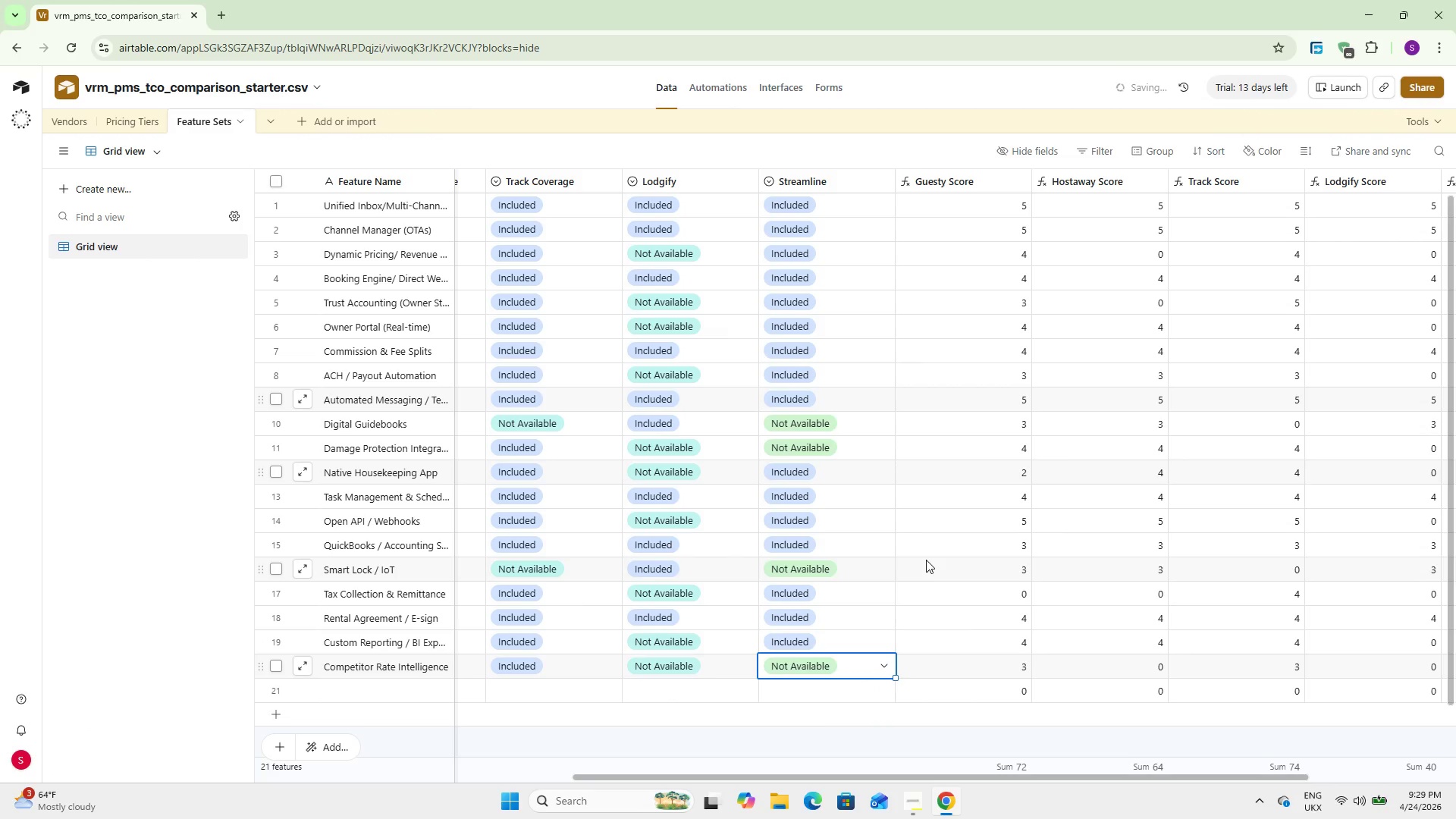 
scroll: coordinate [926, 551], scroll_direction: up, amount: 12.0
 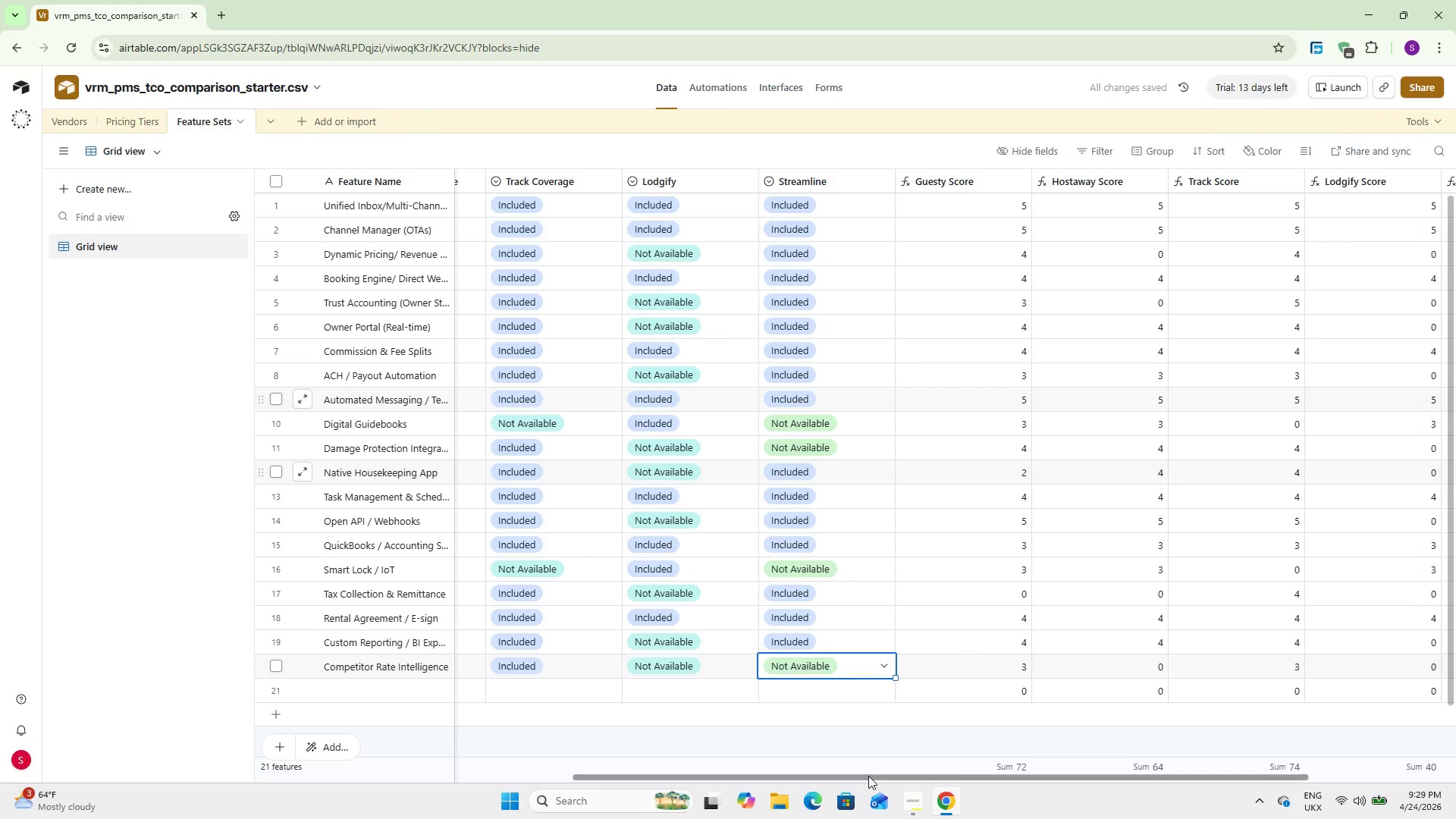 
left_click_drag(start_coordinate=[868, 777], to_coordinate=[1083, 767])
 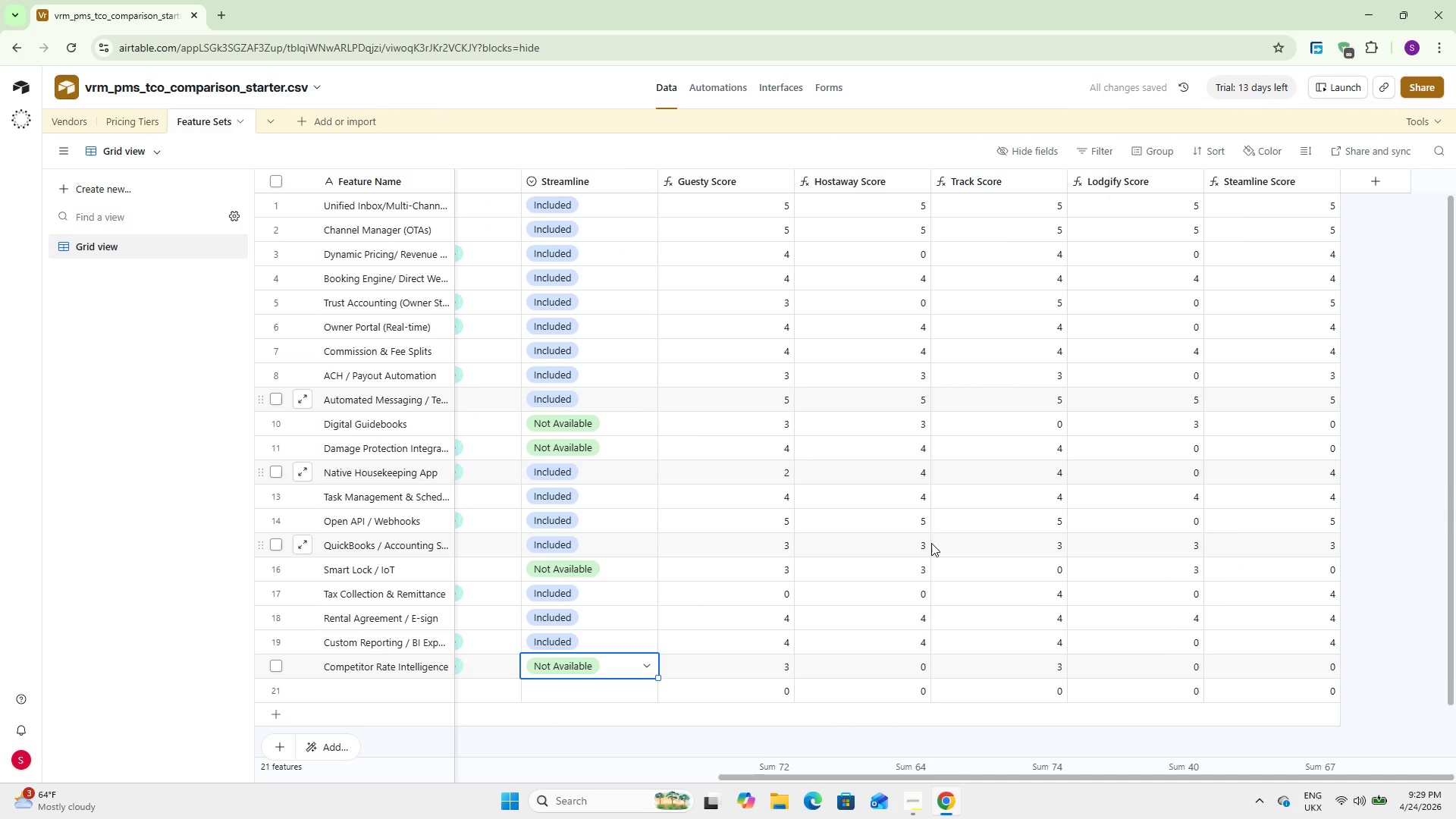 
scroll: coordinate [931, 542], scroll_direction: up, amount: 5.0
 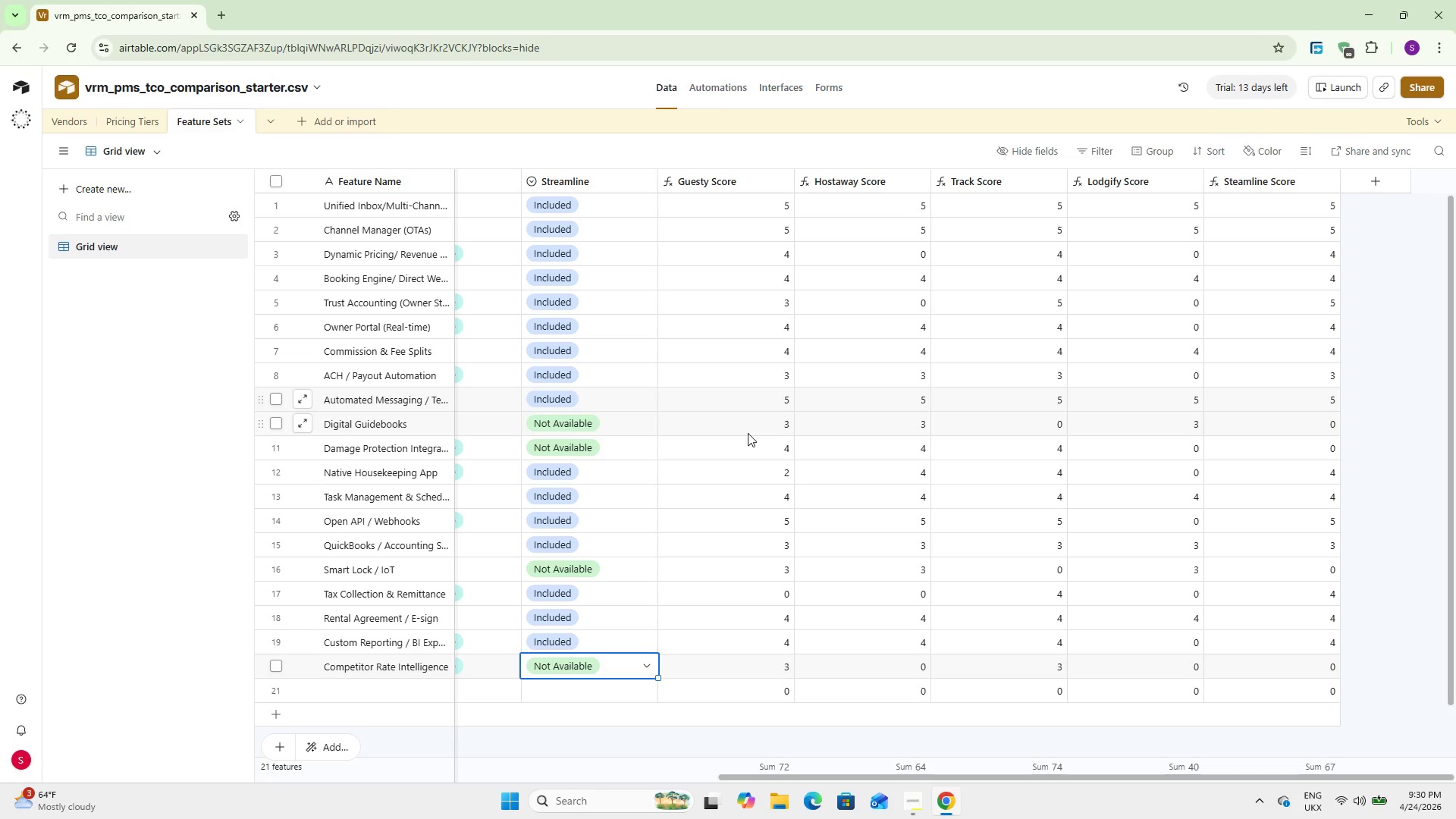 
wait(33.31)
 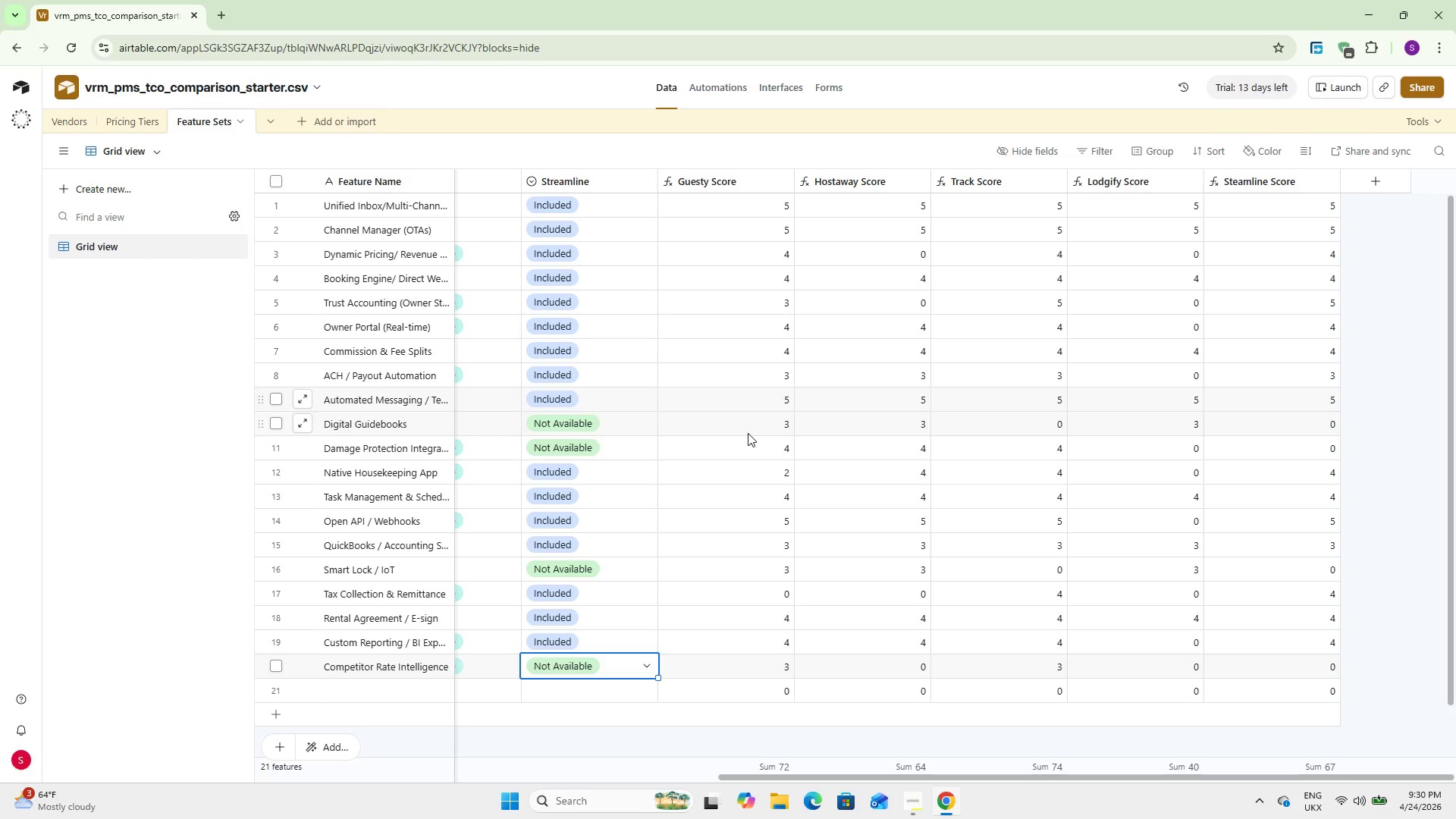 
left_click([308, 121])
 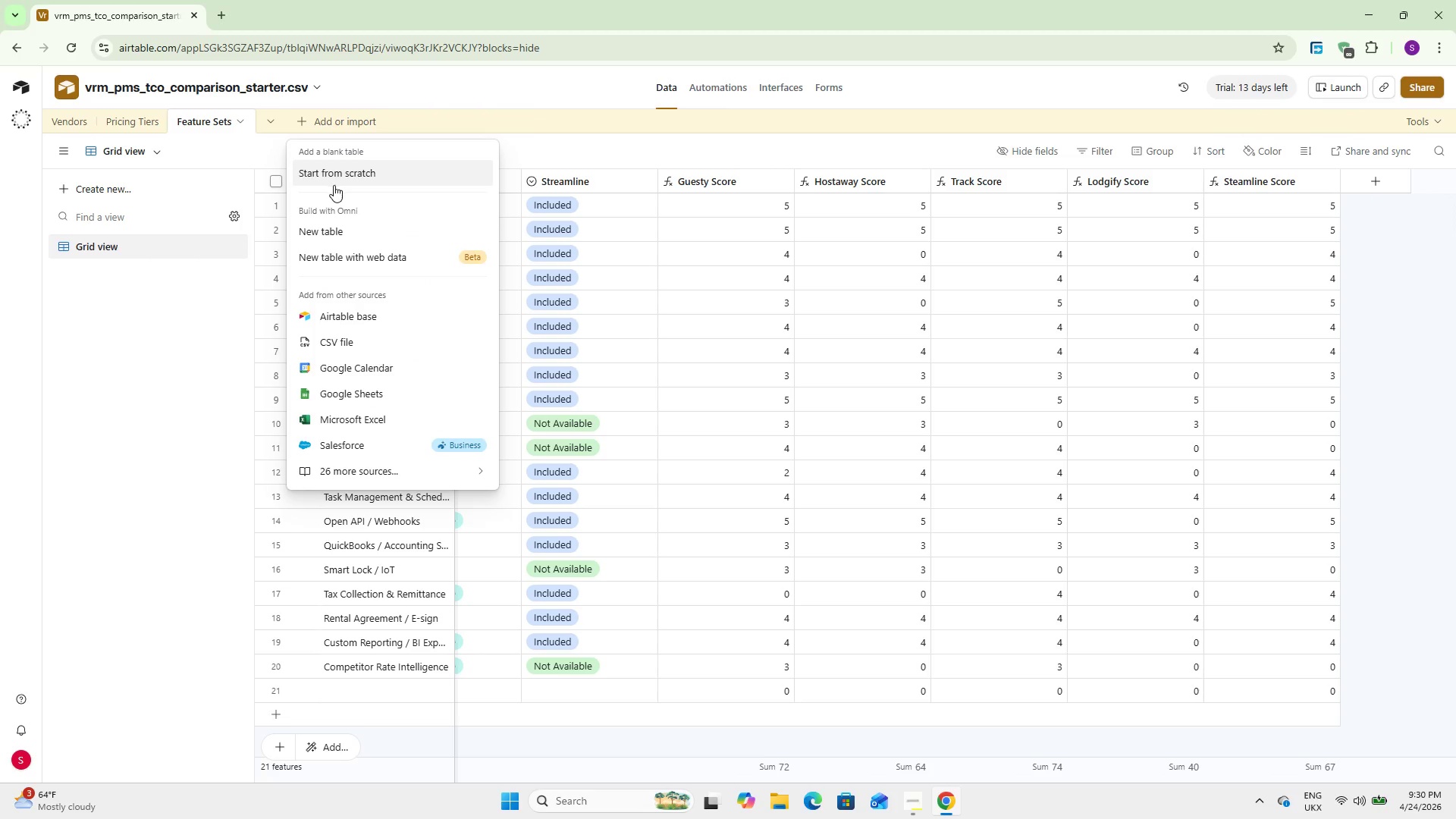 
left_click([334, 185])
 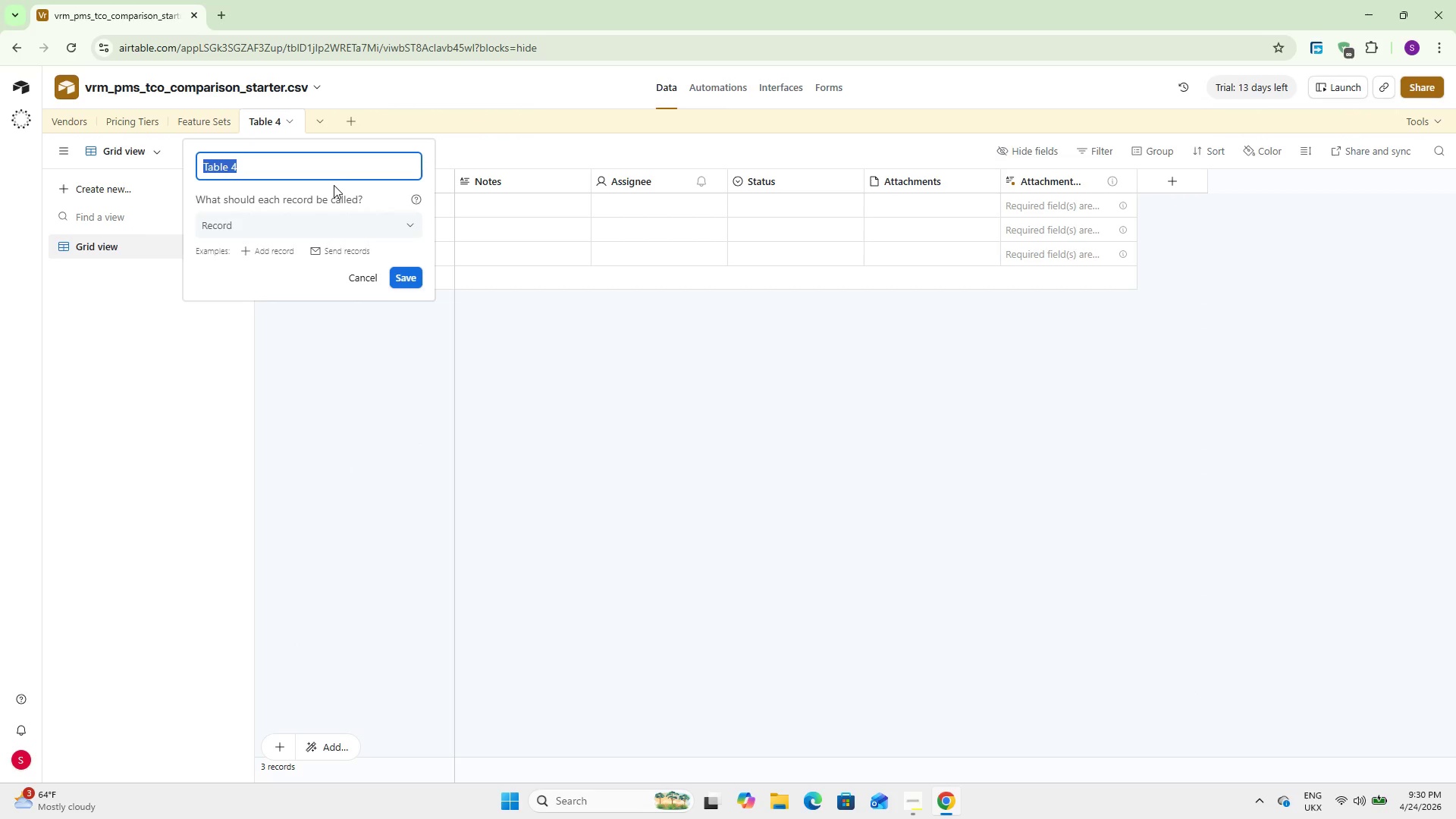 
wait(12.84)
 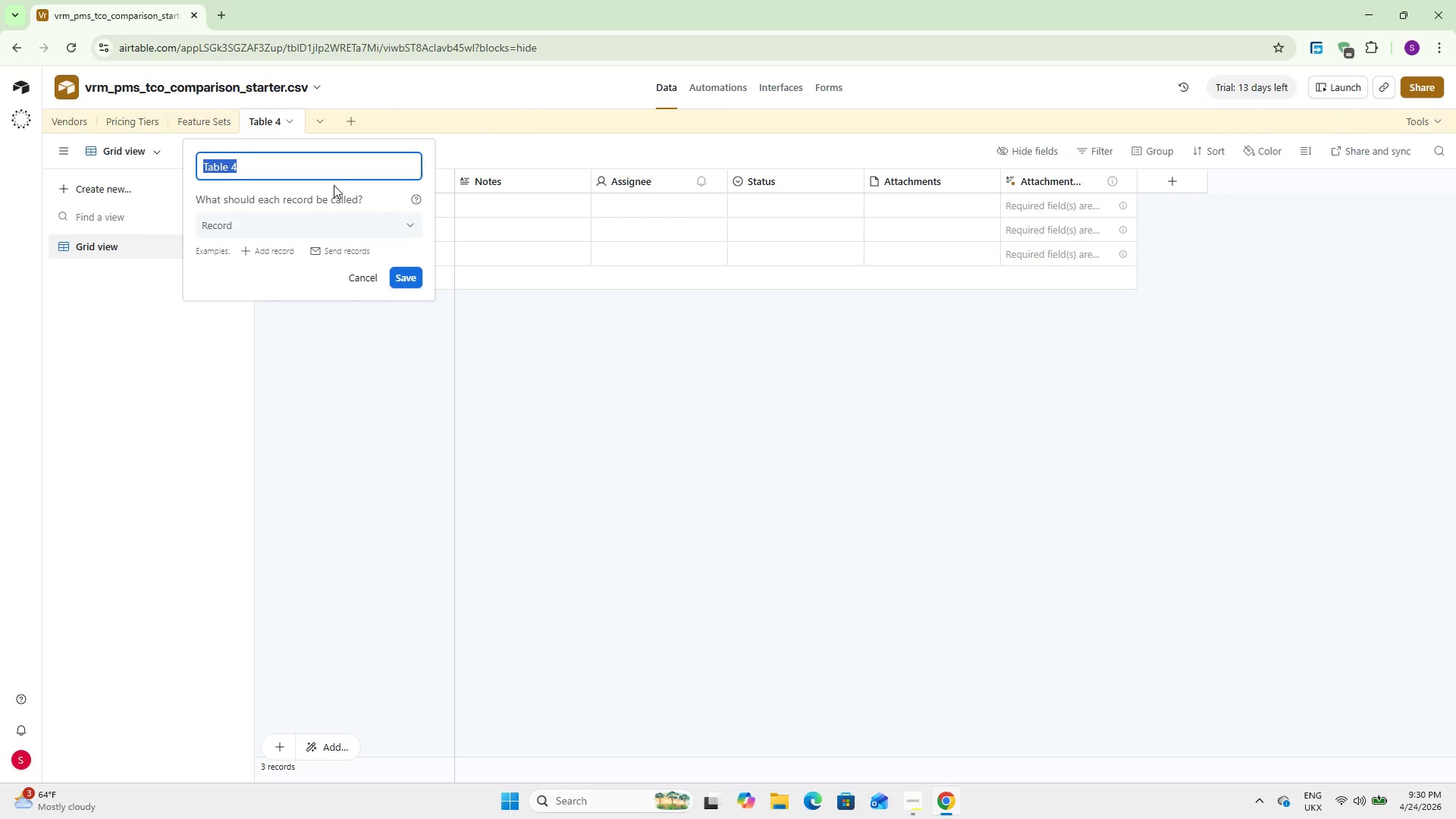 
type(Portfolio Scenarios)
 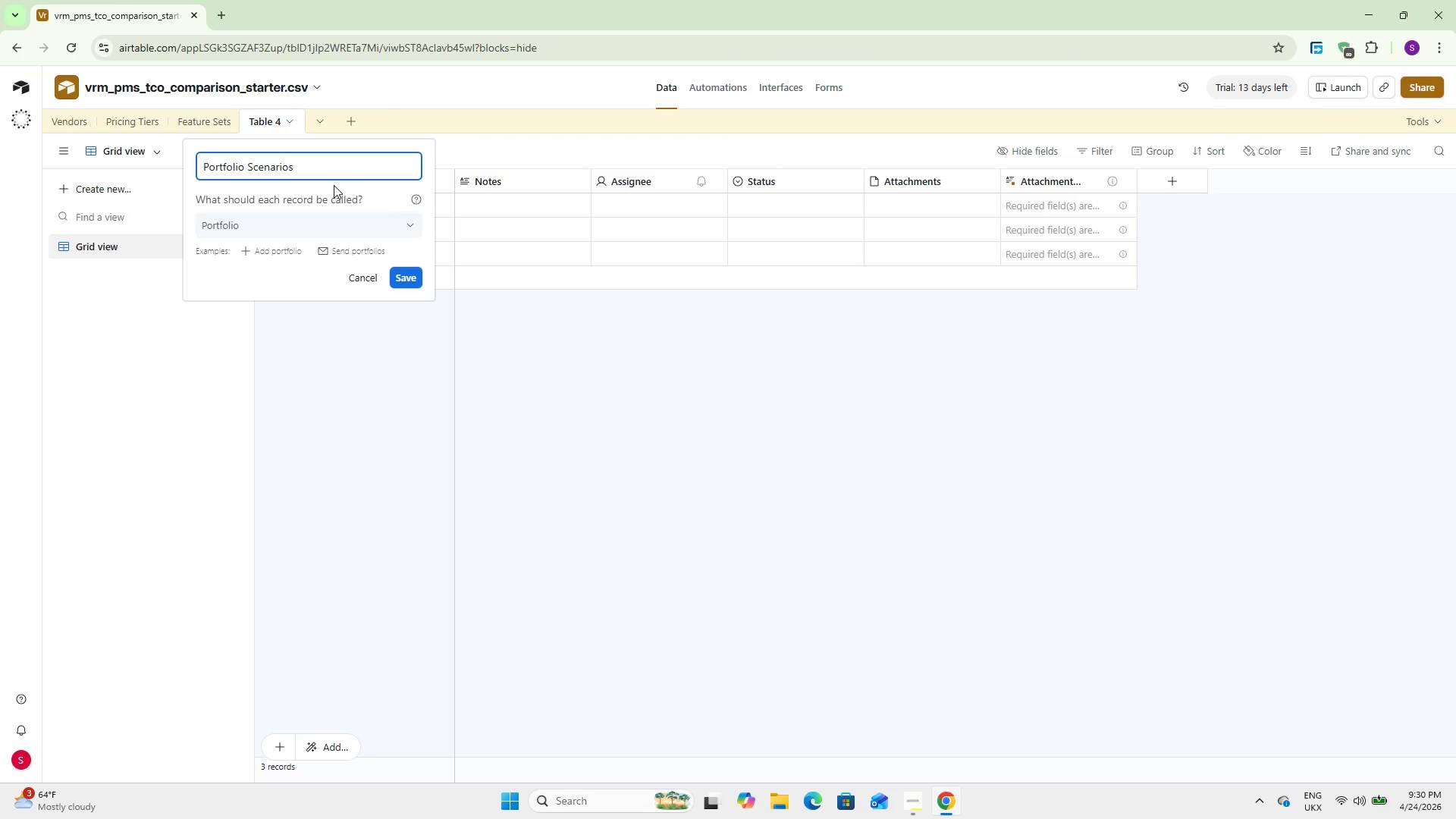 
left_click([410, 275])
 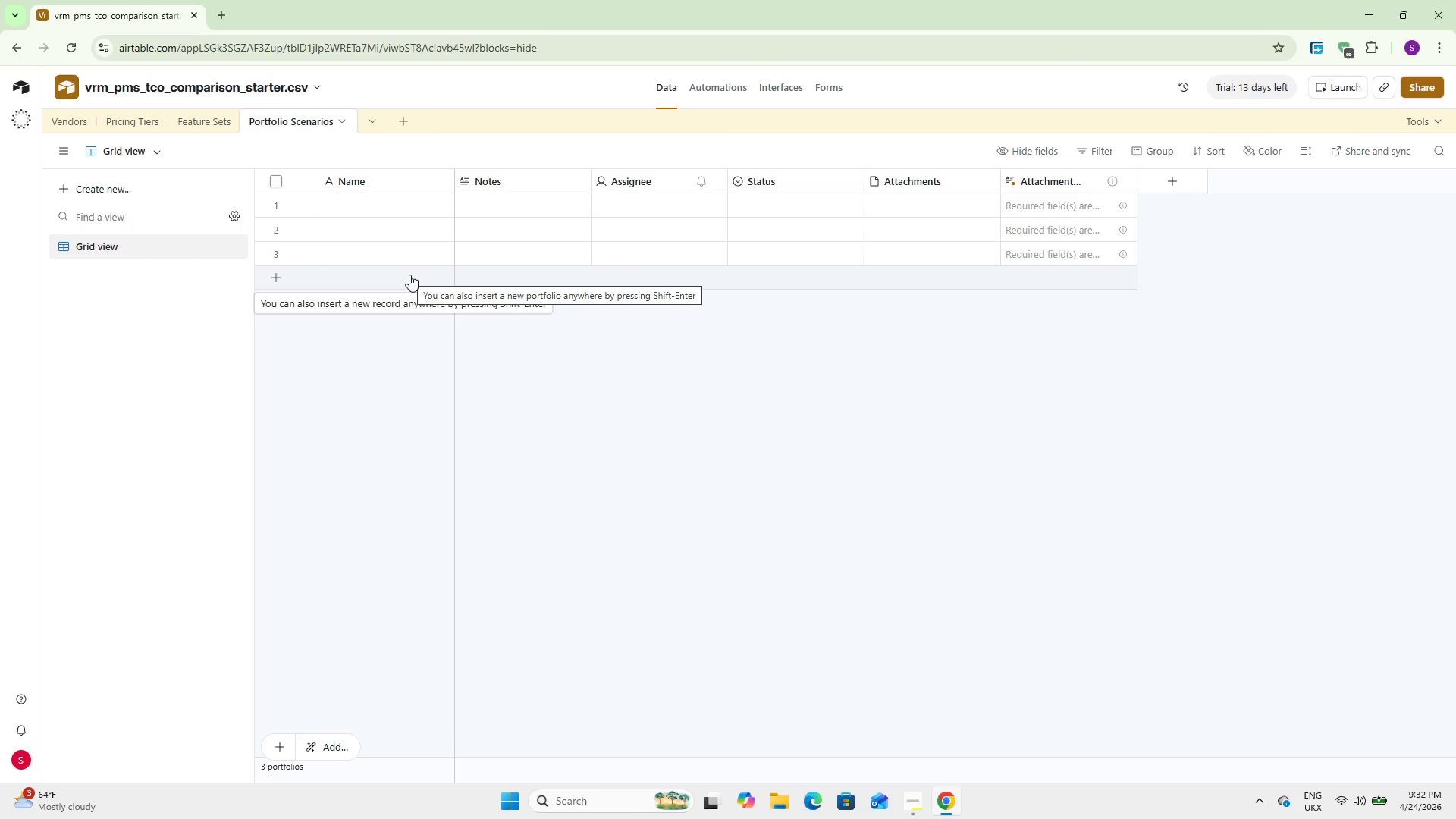 
wait(83.08)
 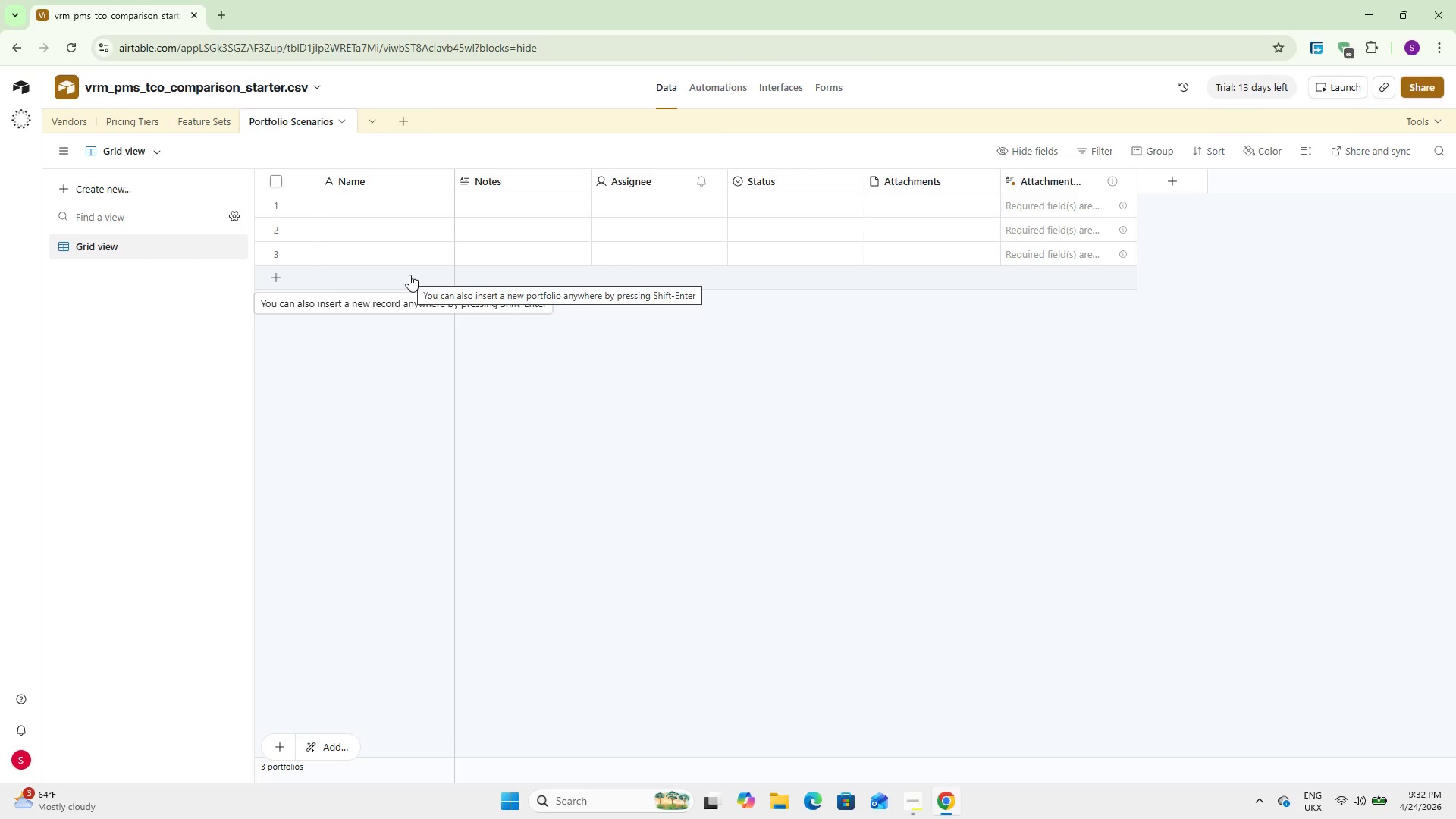 
double_click([402, 179])
 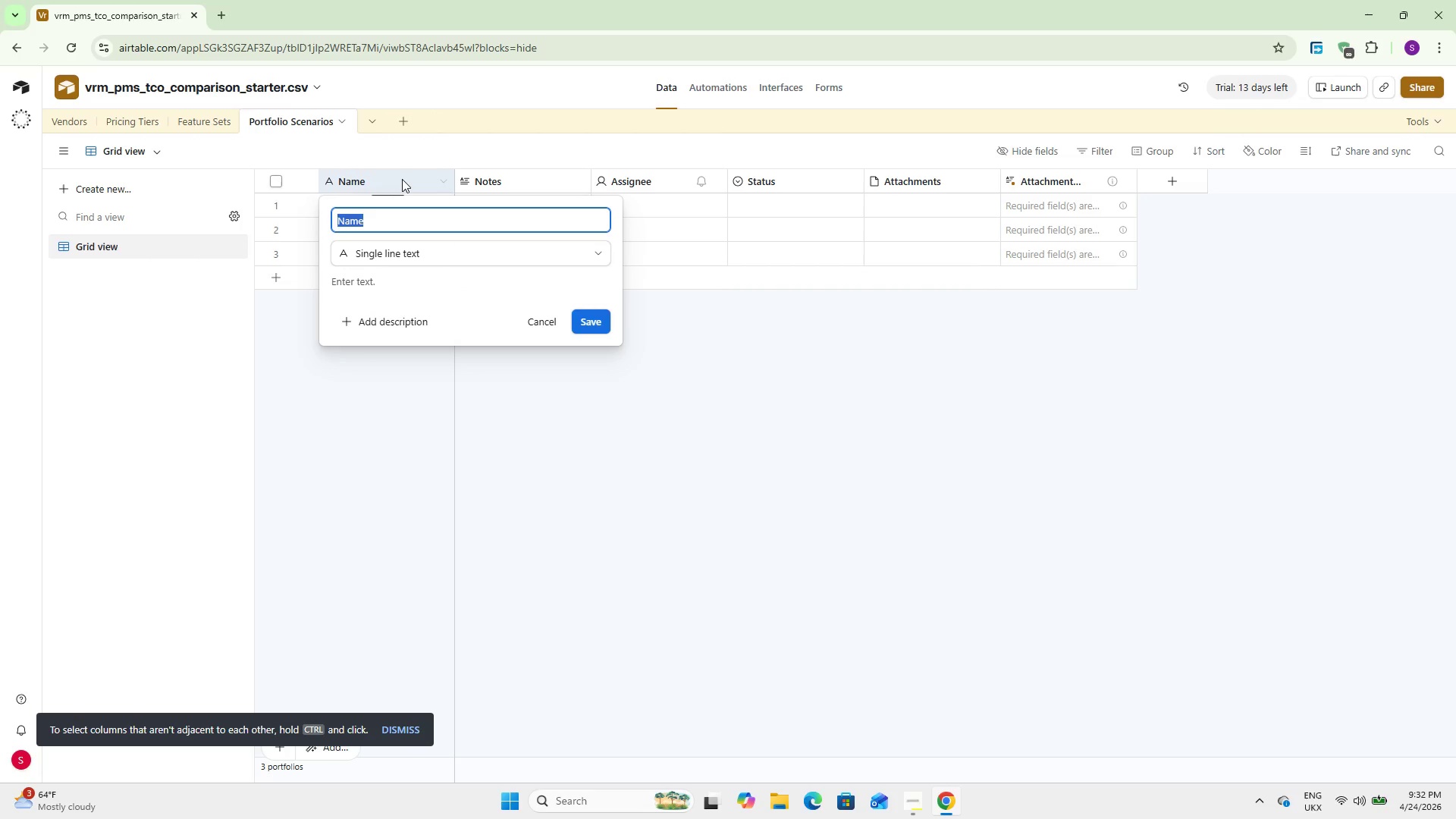 
type(Scenario Name)
 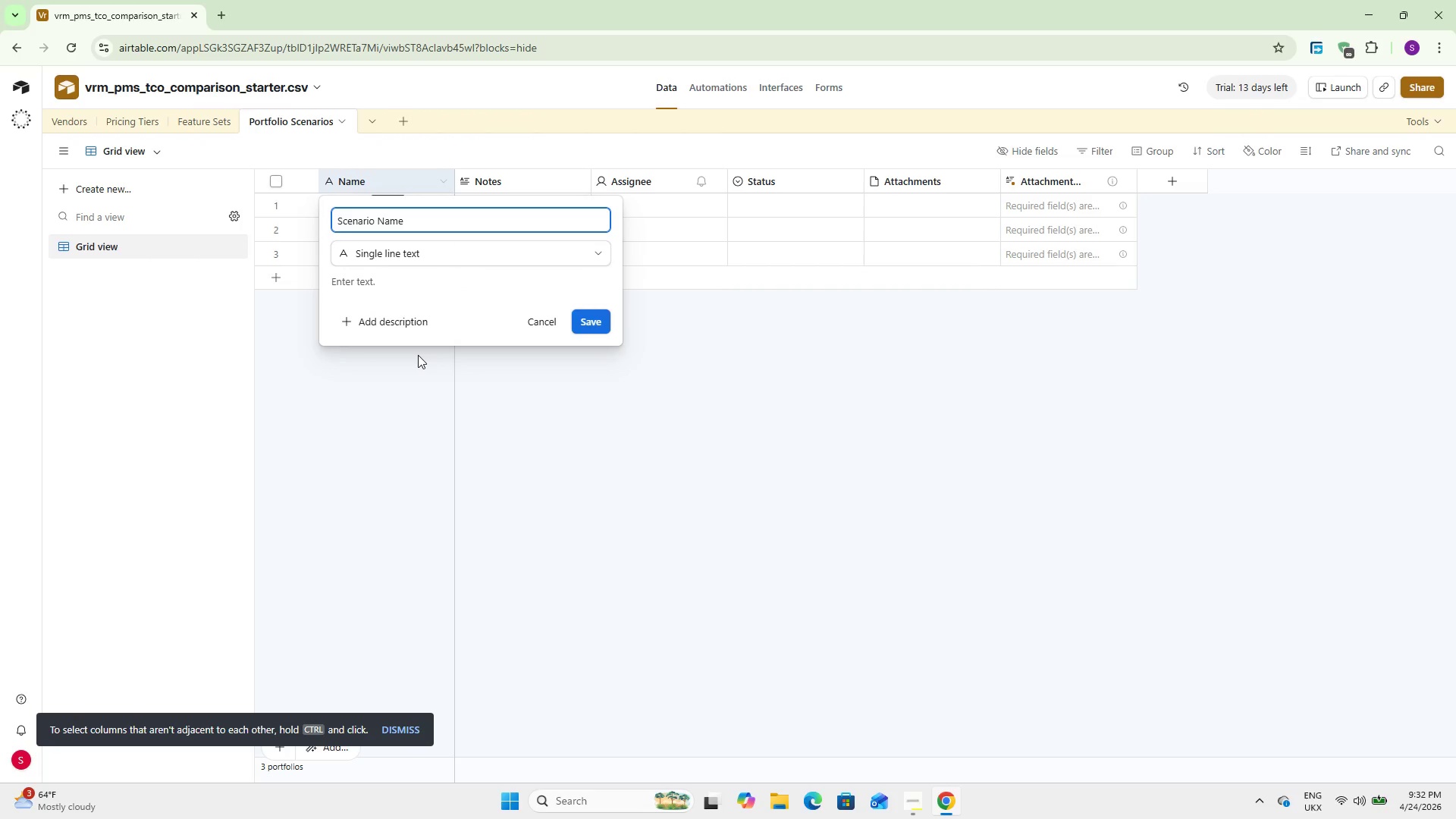 
left_click([592, 316])
 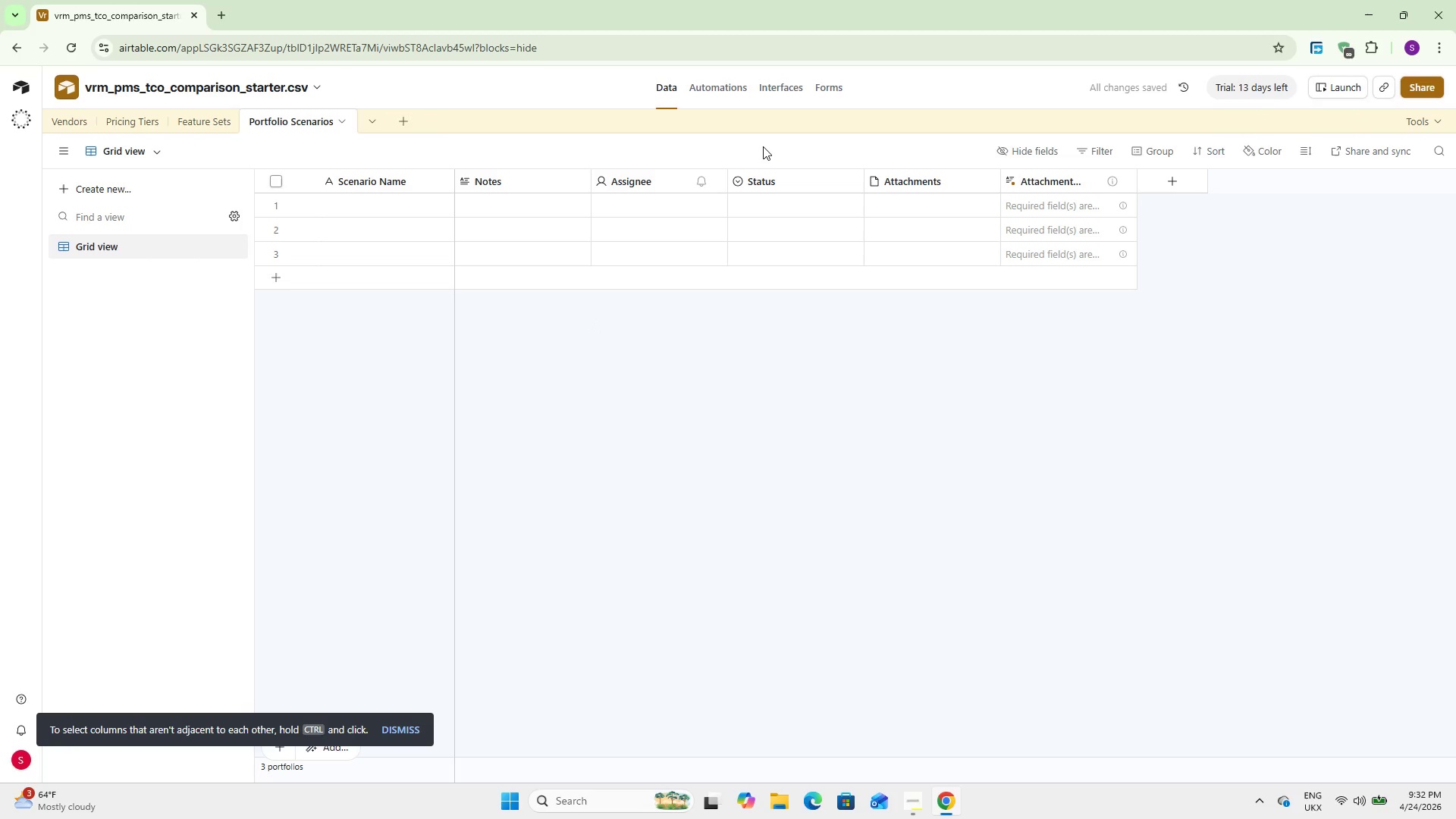 
wait(5.8)
 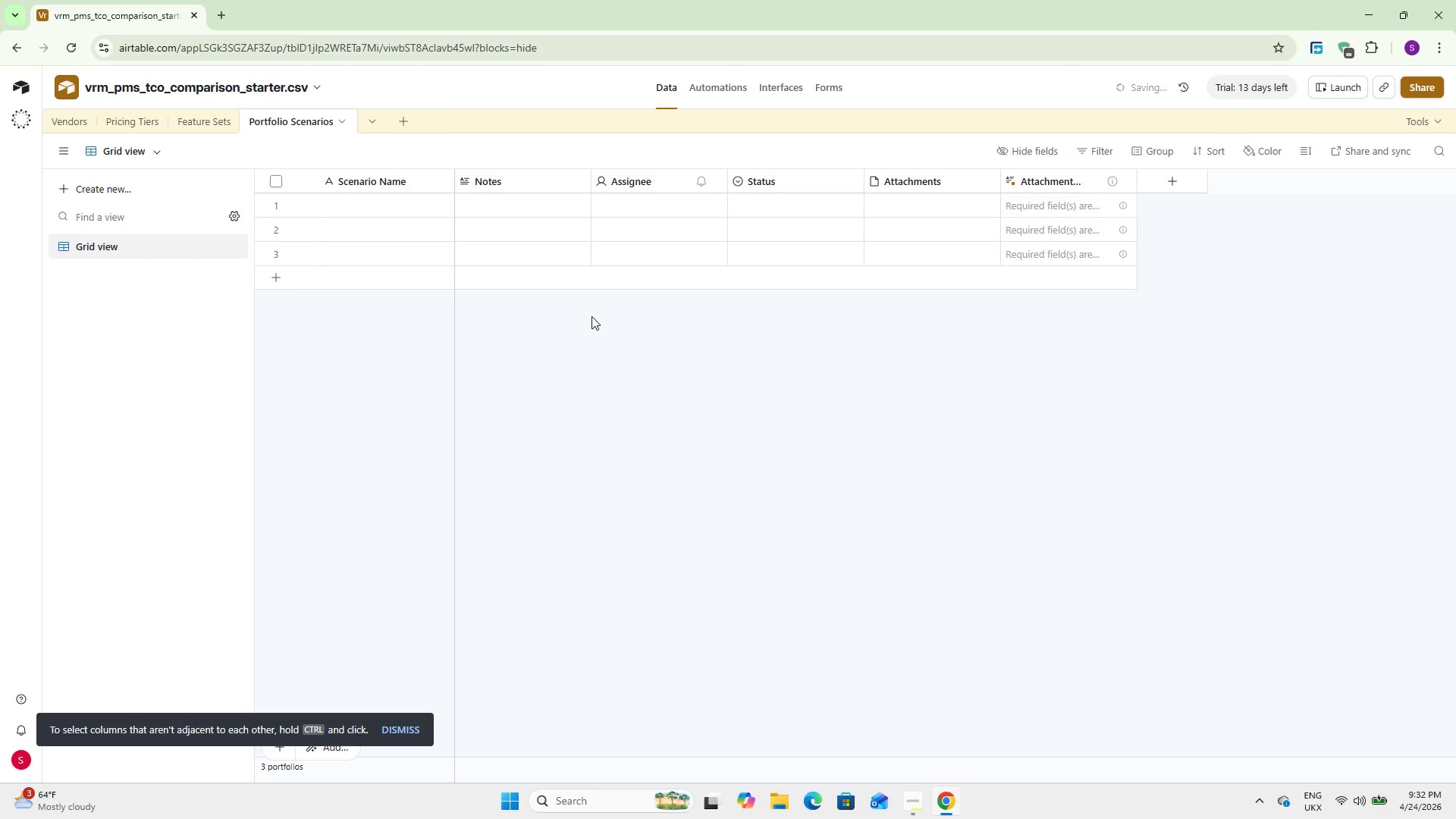 
double_click([547, 179])
 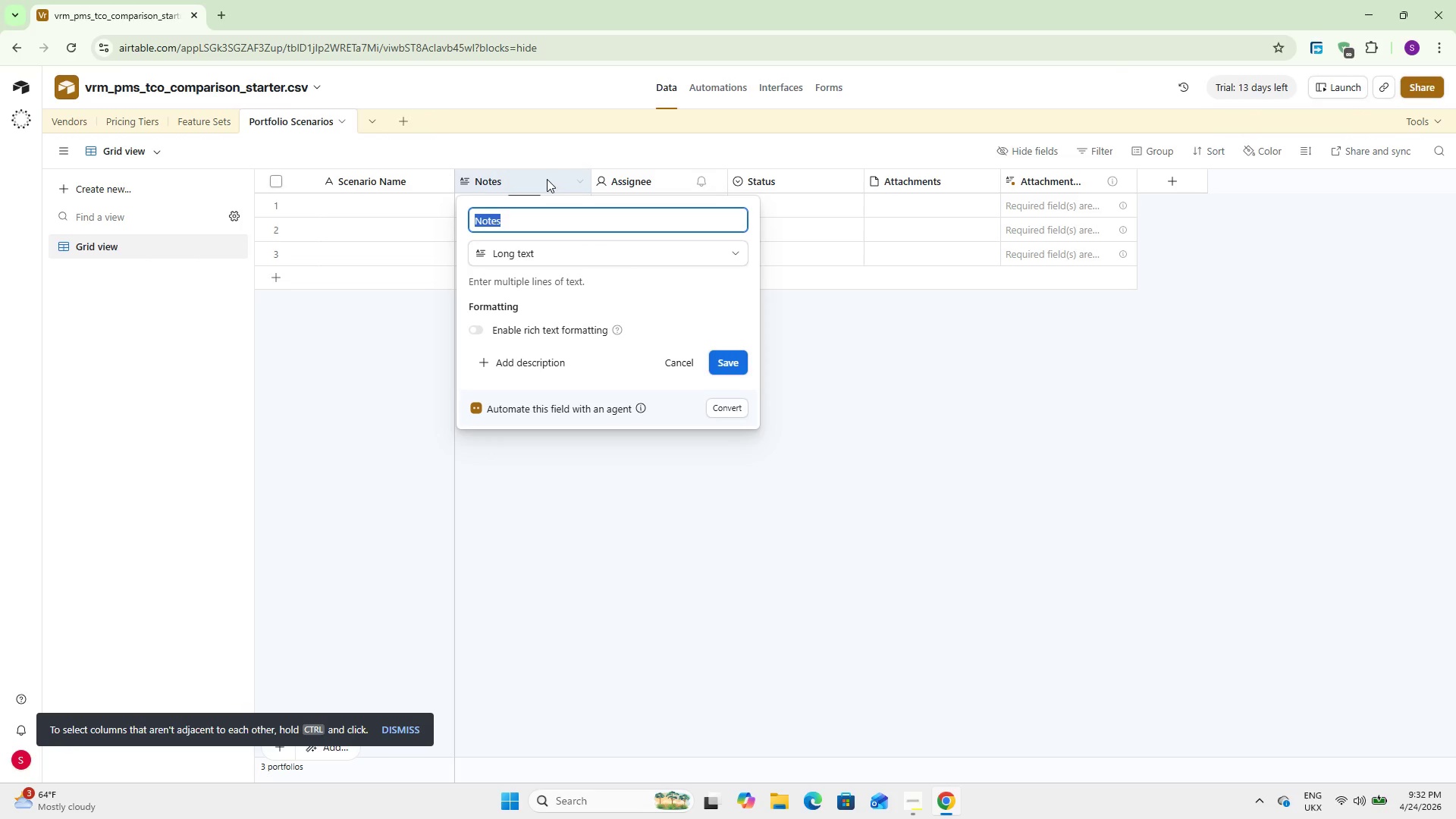 
type(Vendir)
key(Backspace)
key(Backspace)
type(or)
 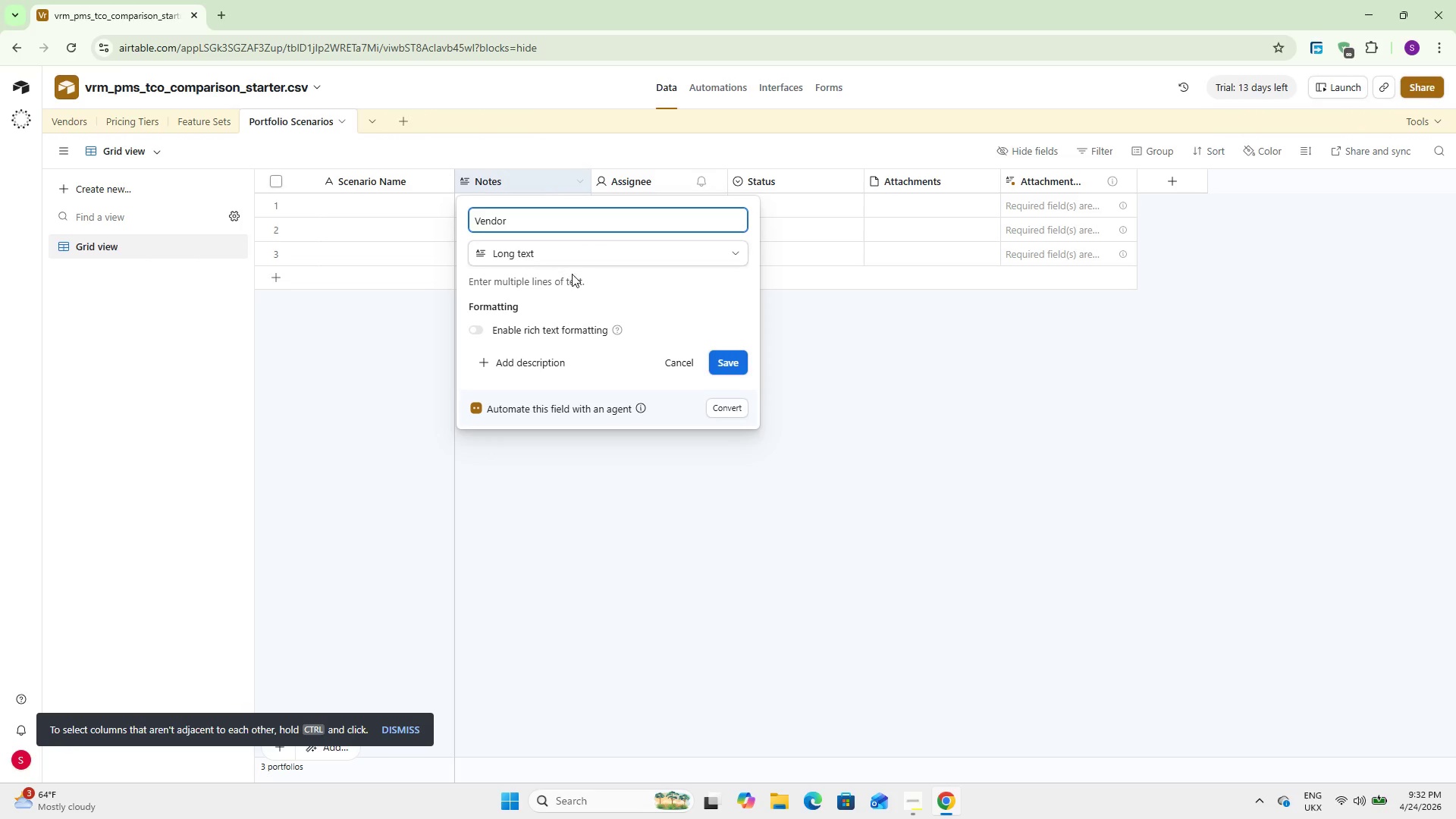 
left_click([585, 246])
 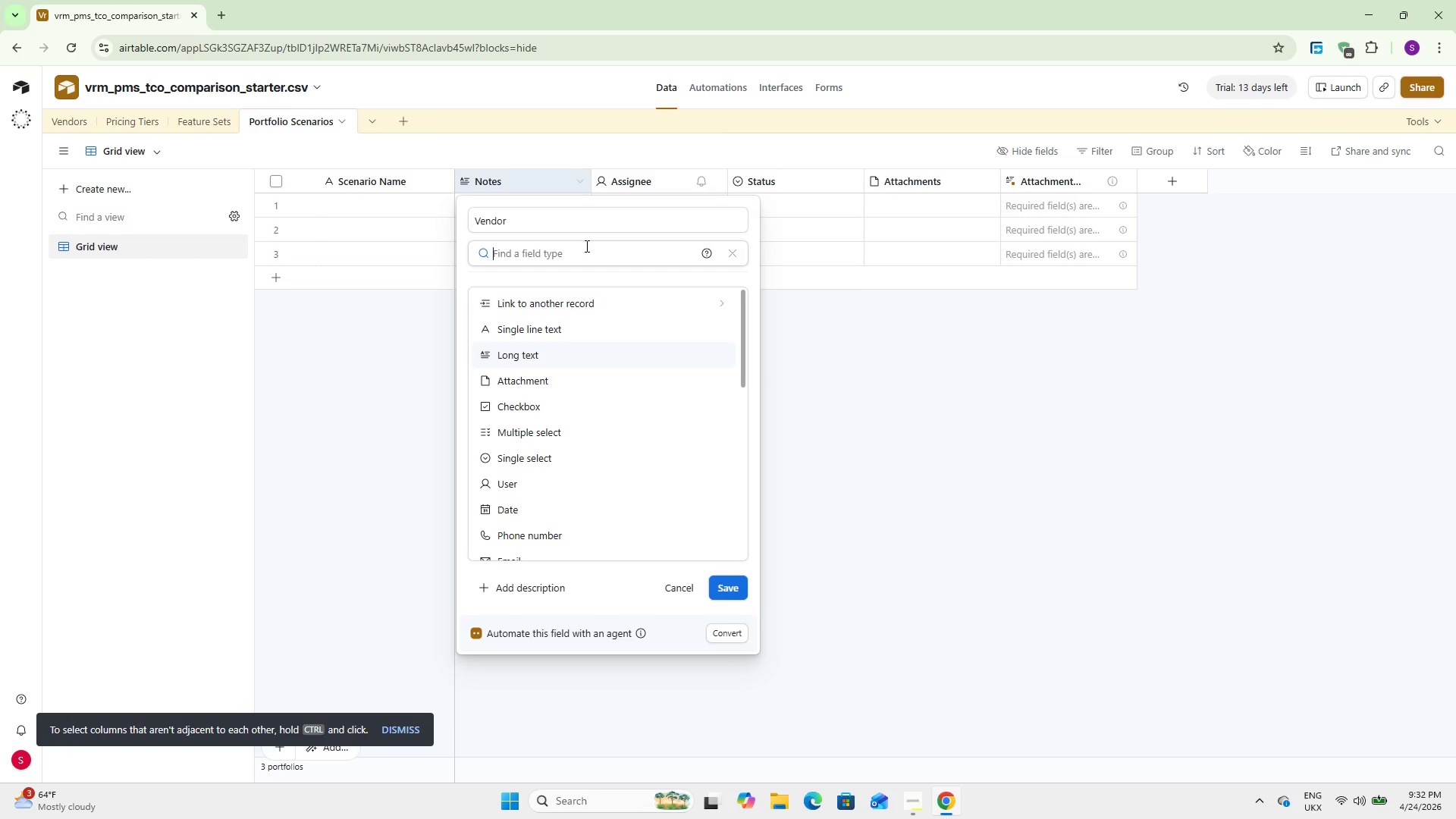 
left_click([564, 297])
 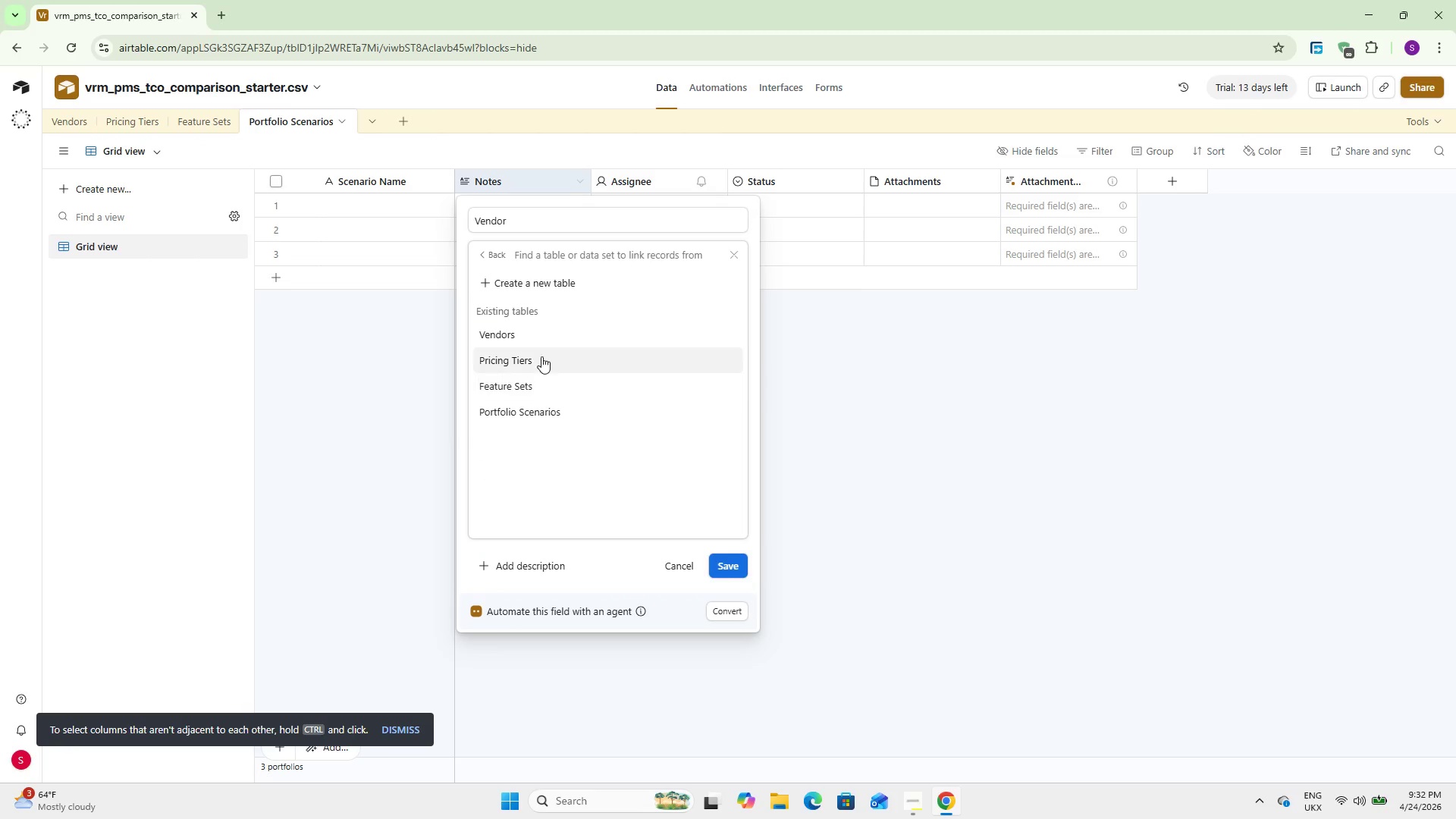 
left_click([548, 337])
 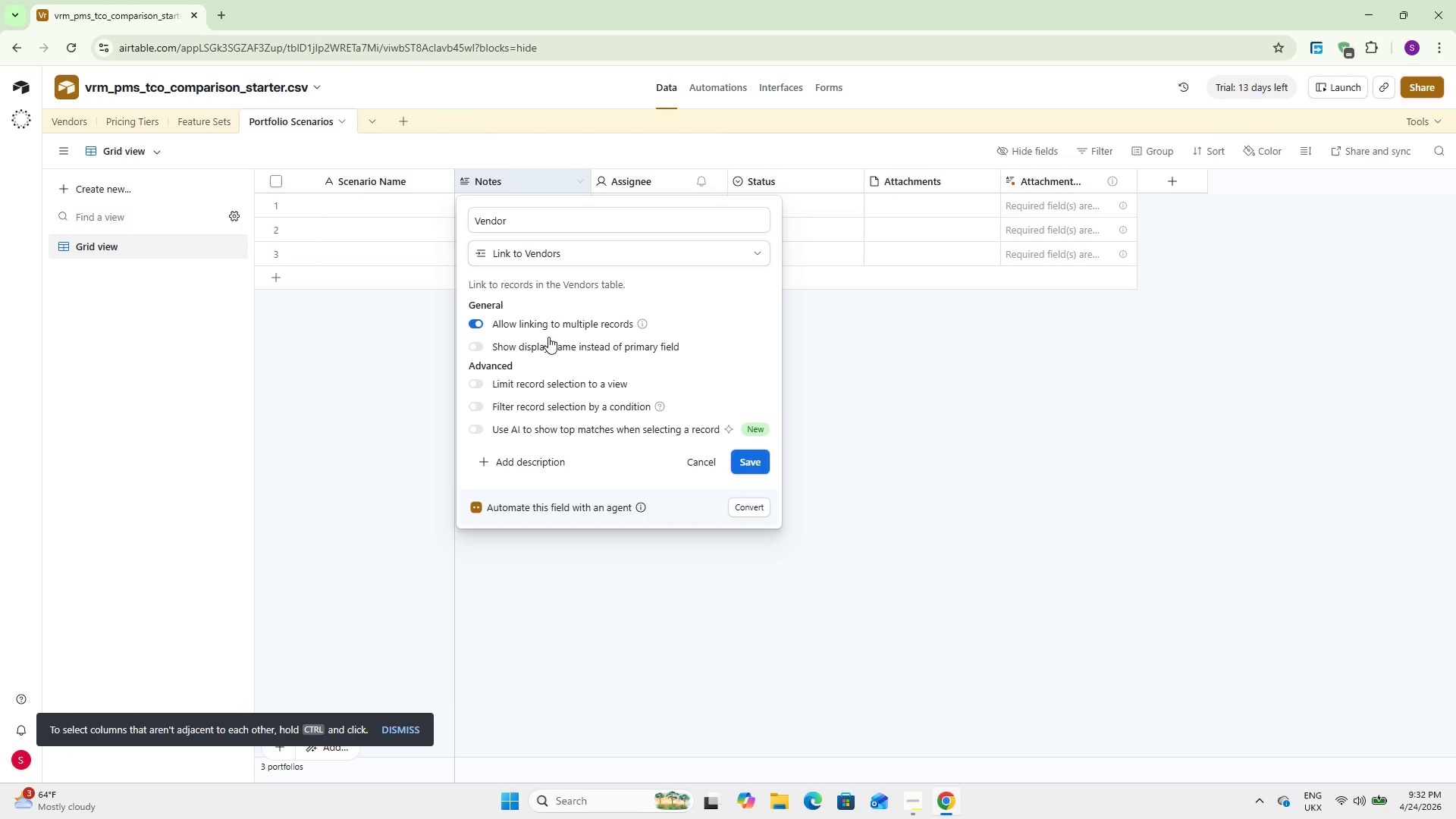 
wait(21.62)
 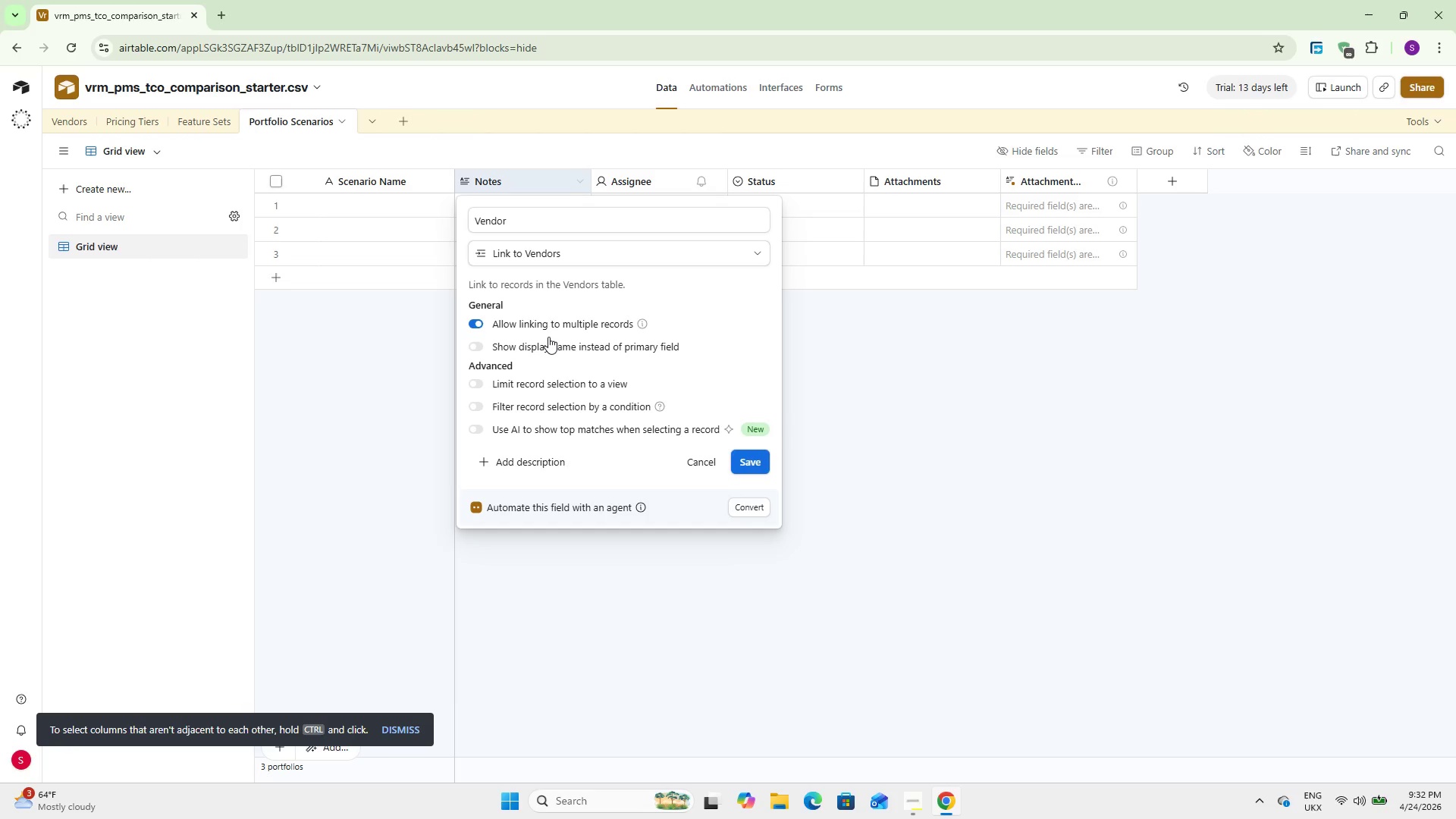 
left_click([531, 319])
 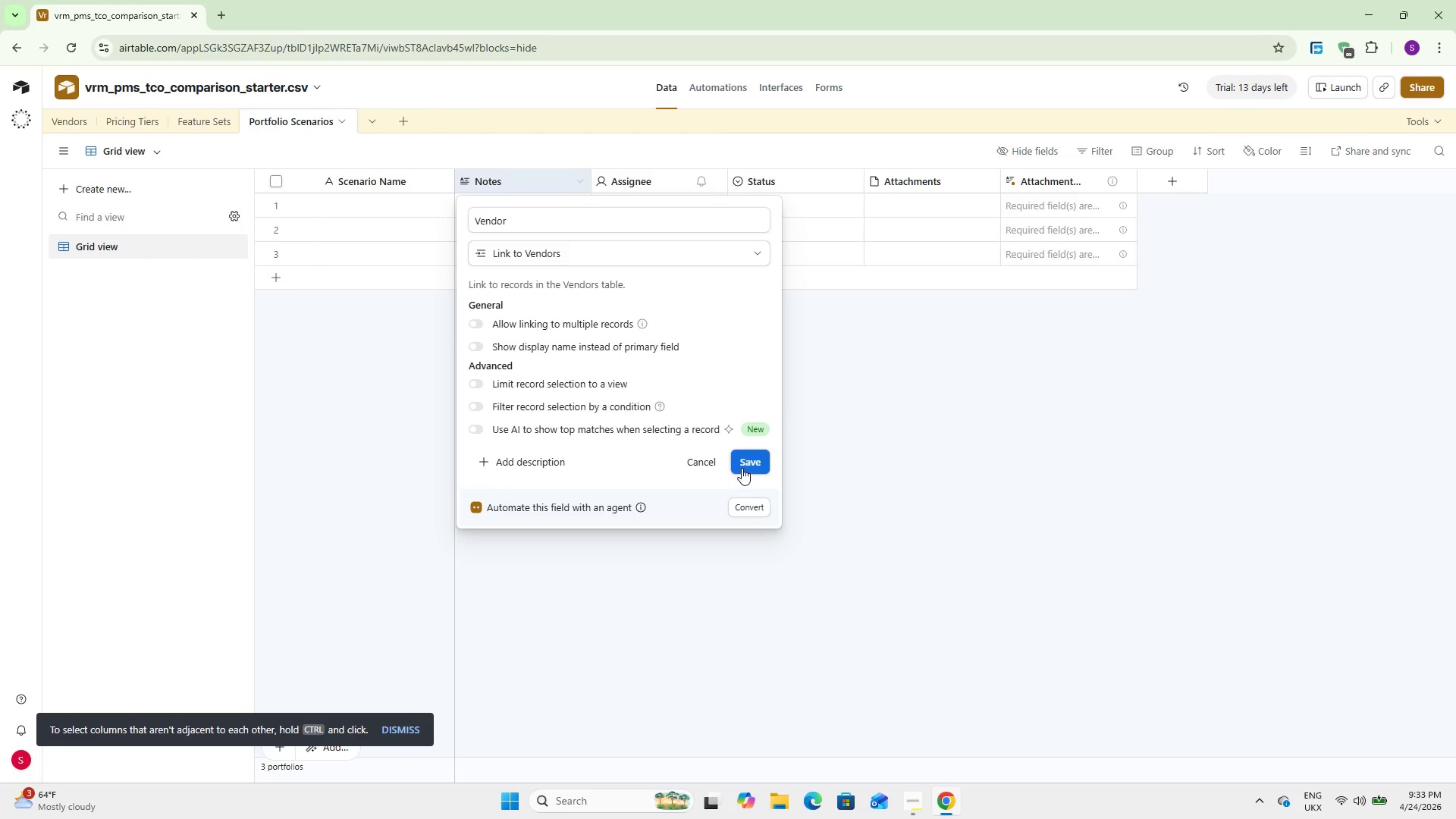 
left_click([742, 468])
 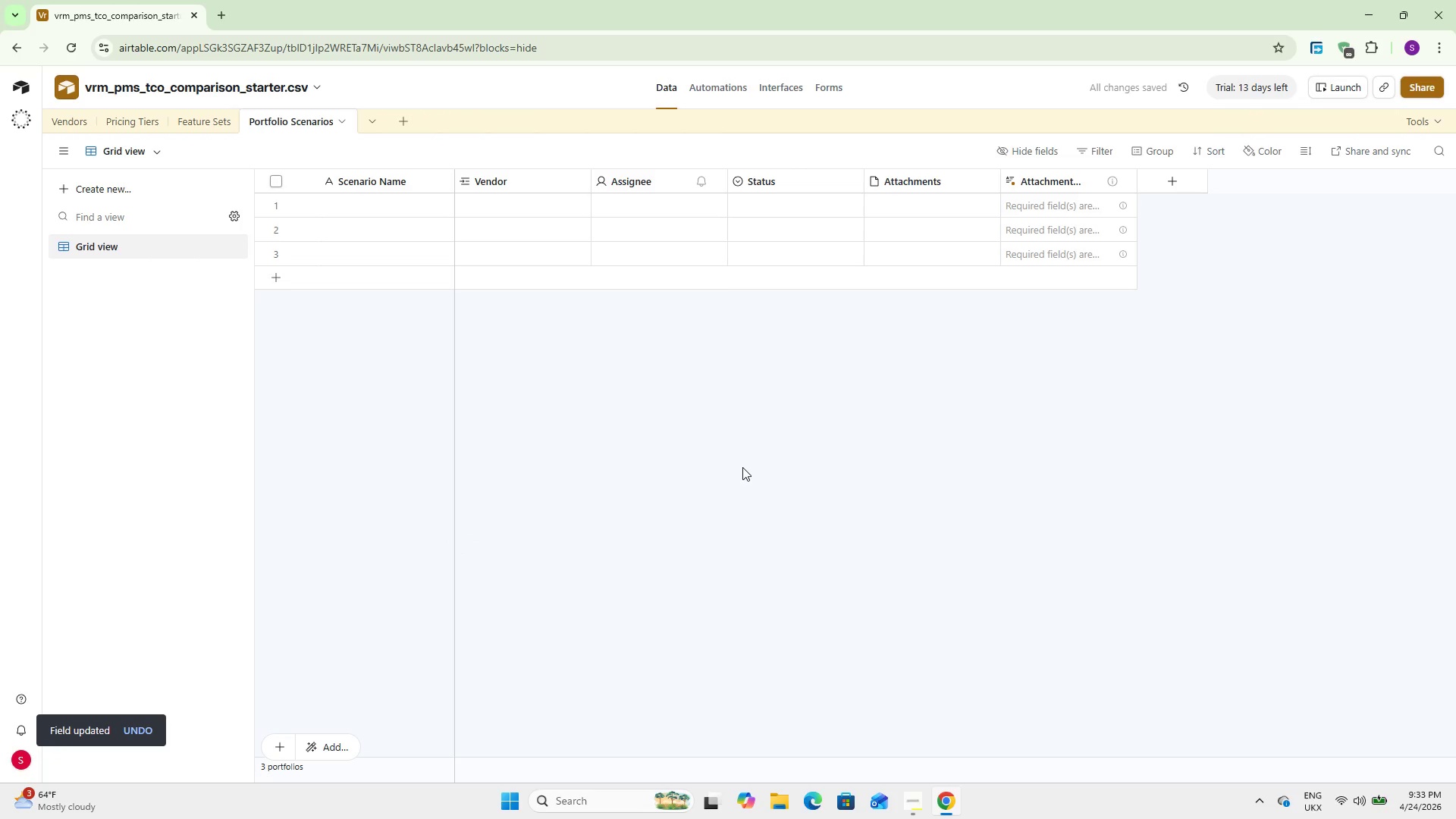 
wait(5.3)
 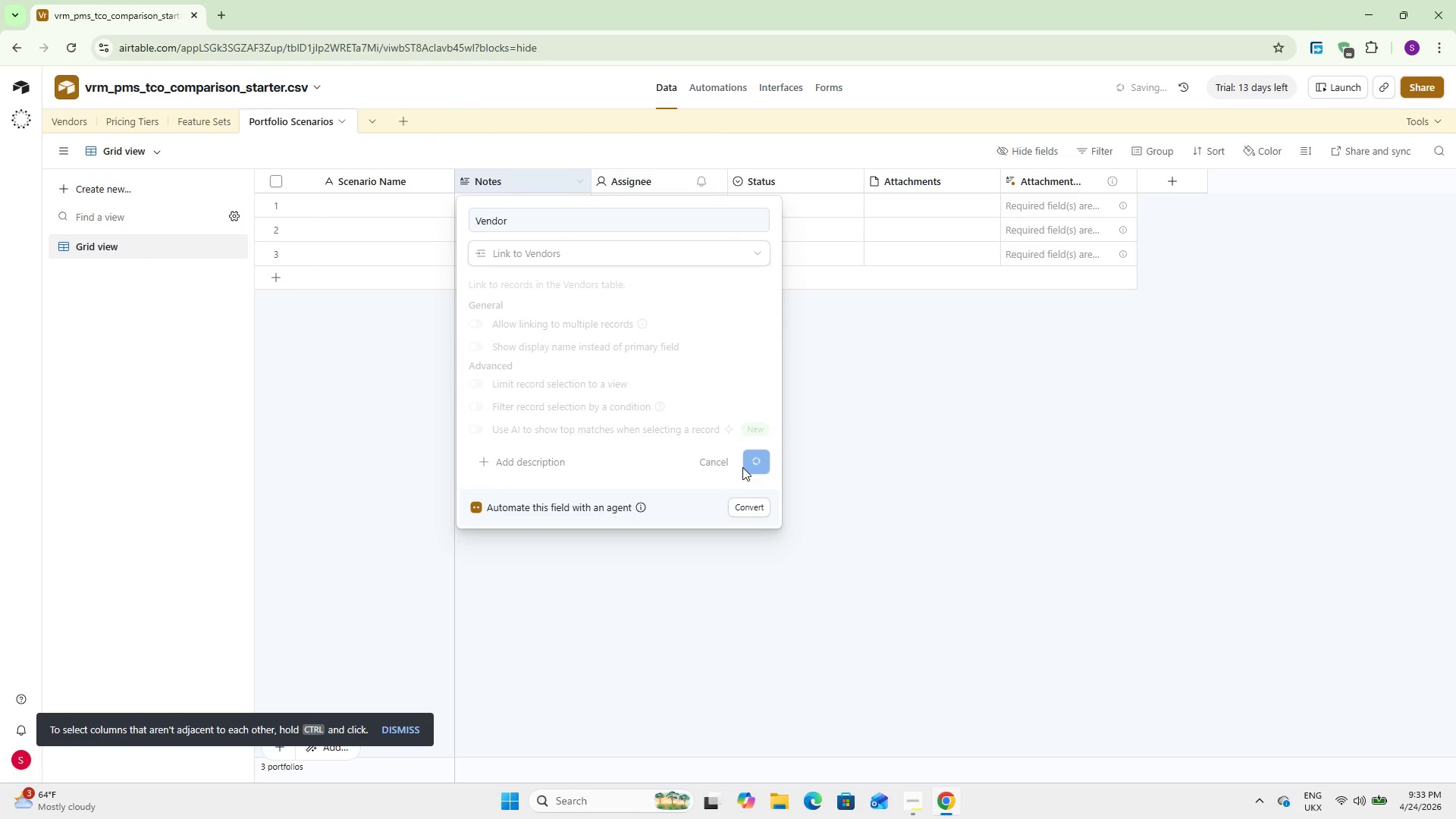 
double_click([648, 181])
 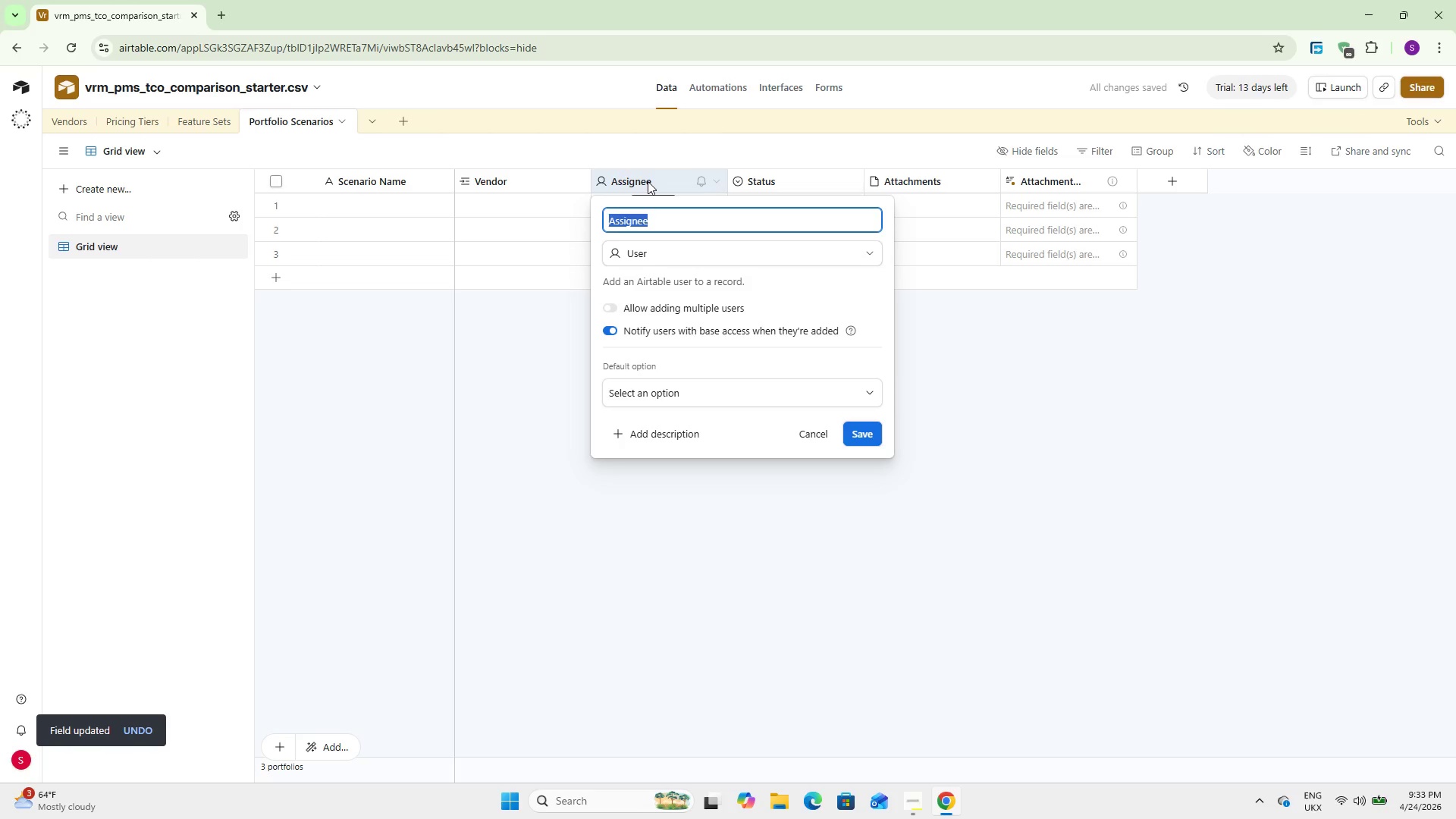 
type(Pricing Tier)
 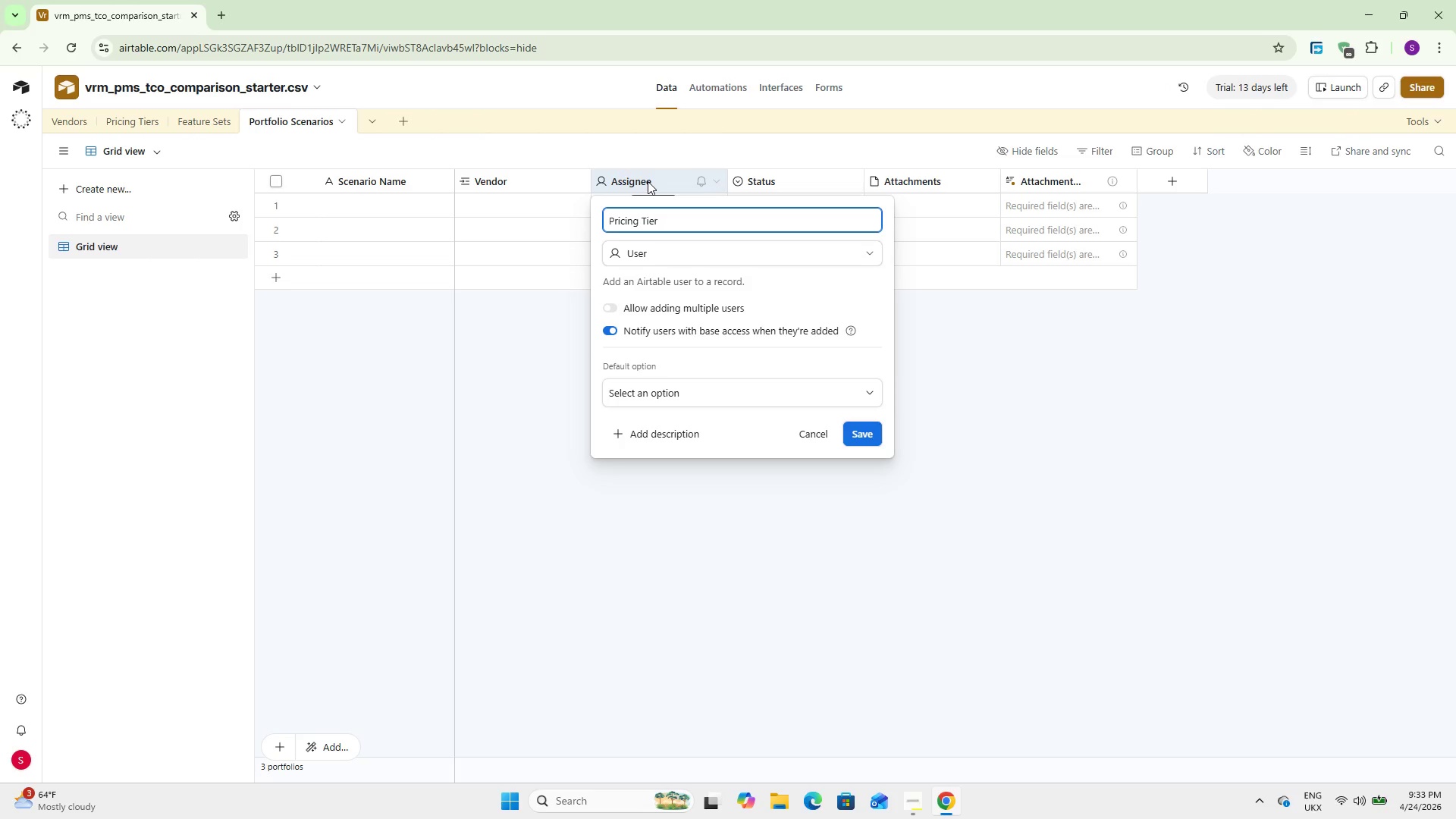 
double_click([686, 265])
 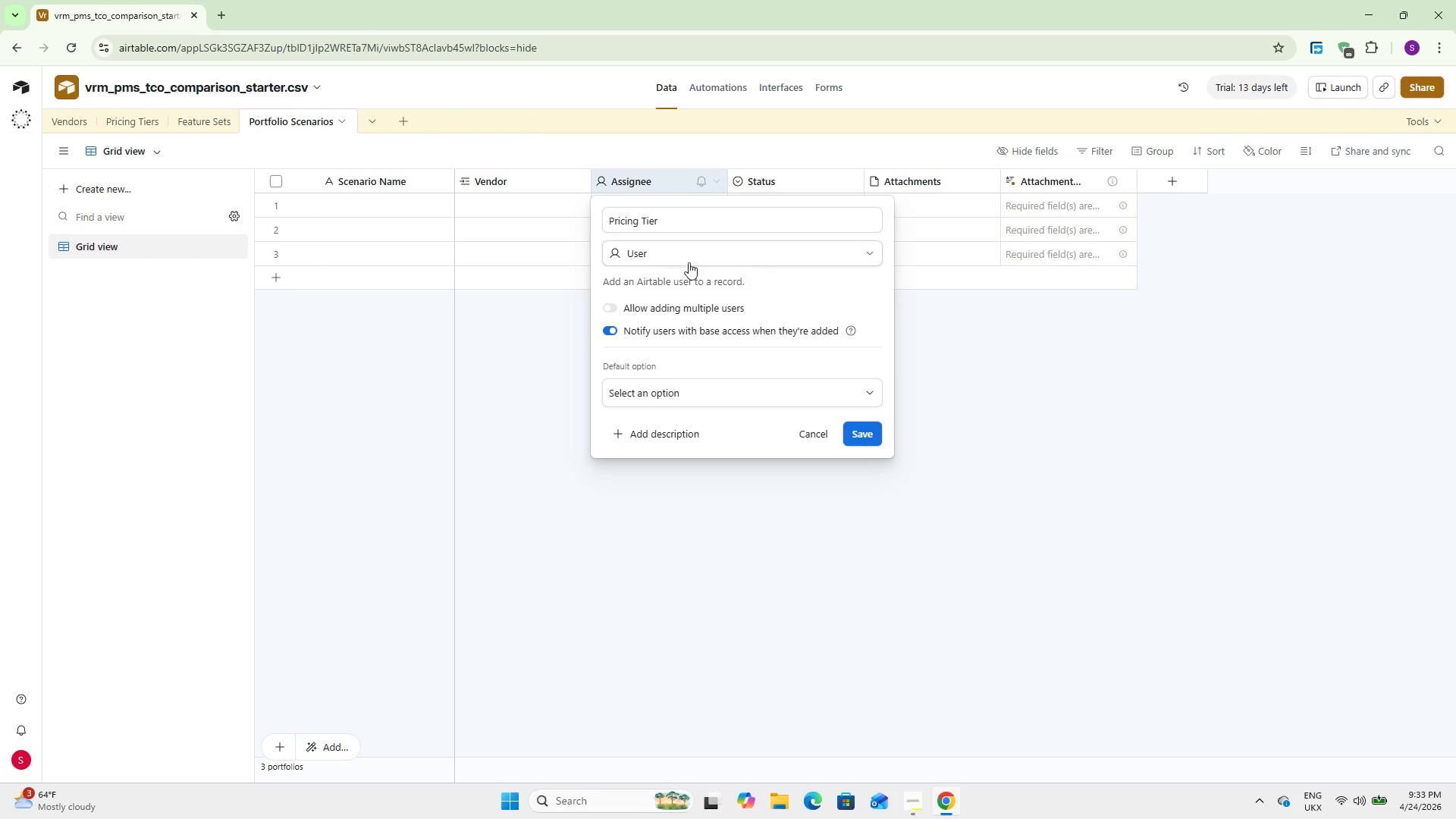 
triple_click([689, 262])
 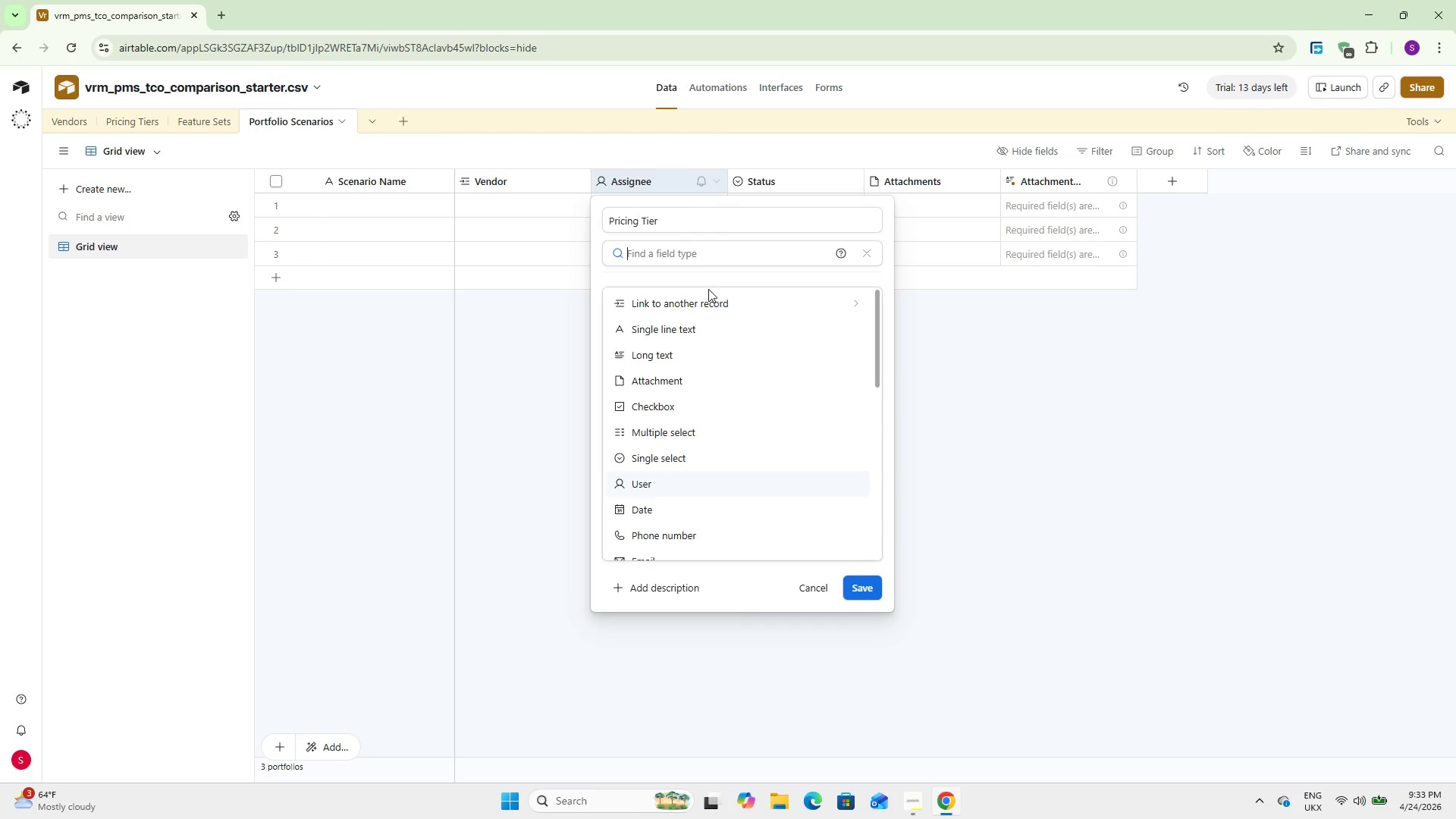 
left_click([709, 290])
 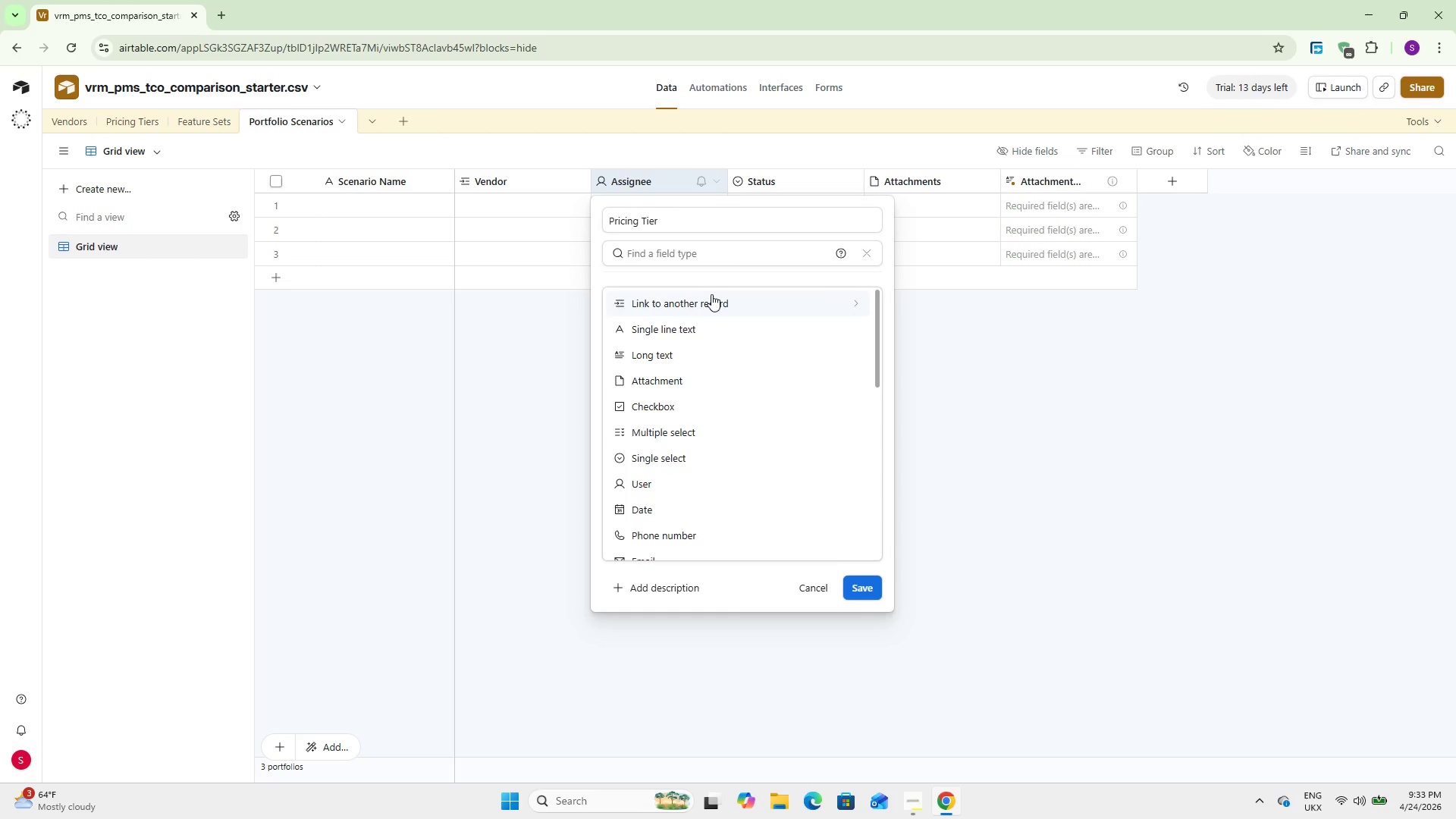 
left_click([711, 294])
 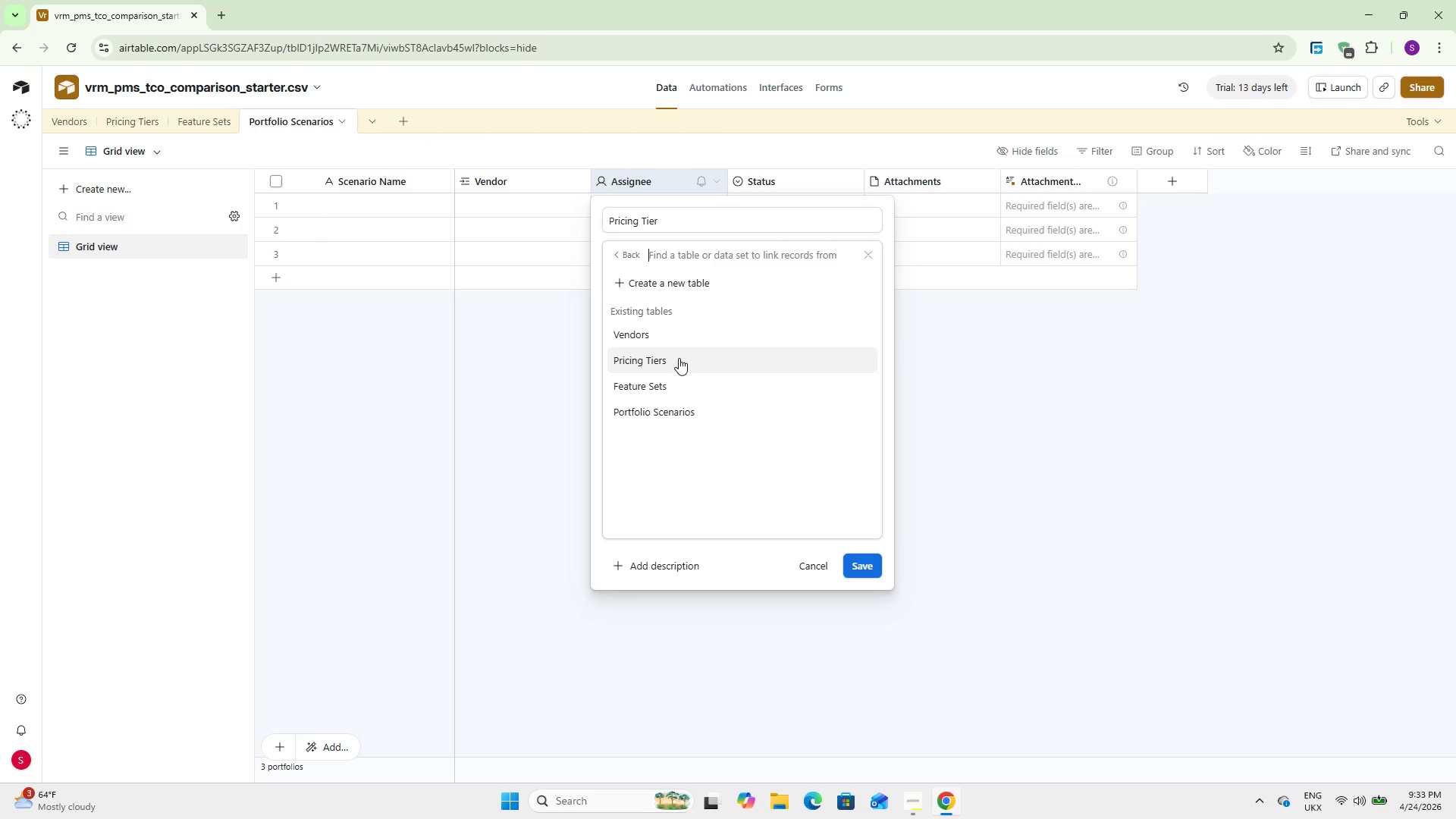 
left_click([679, 358])
 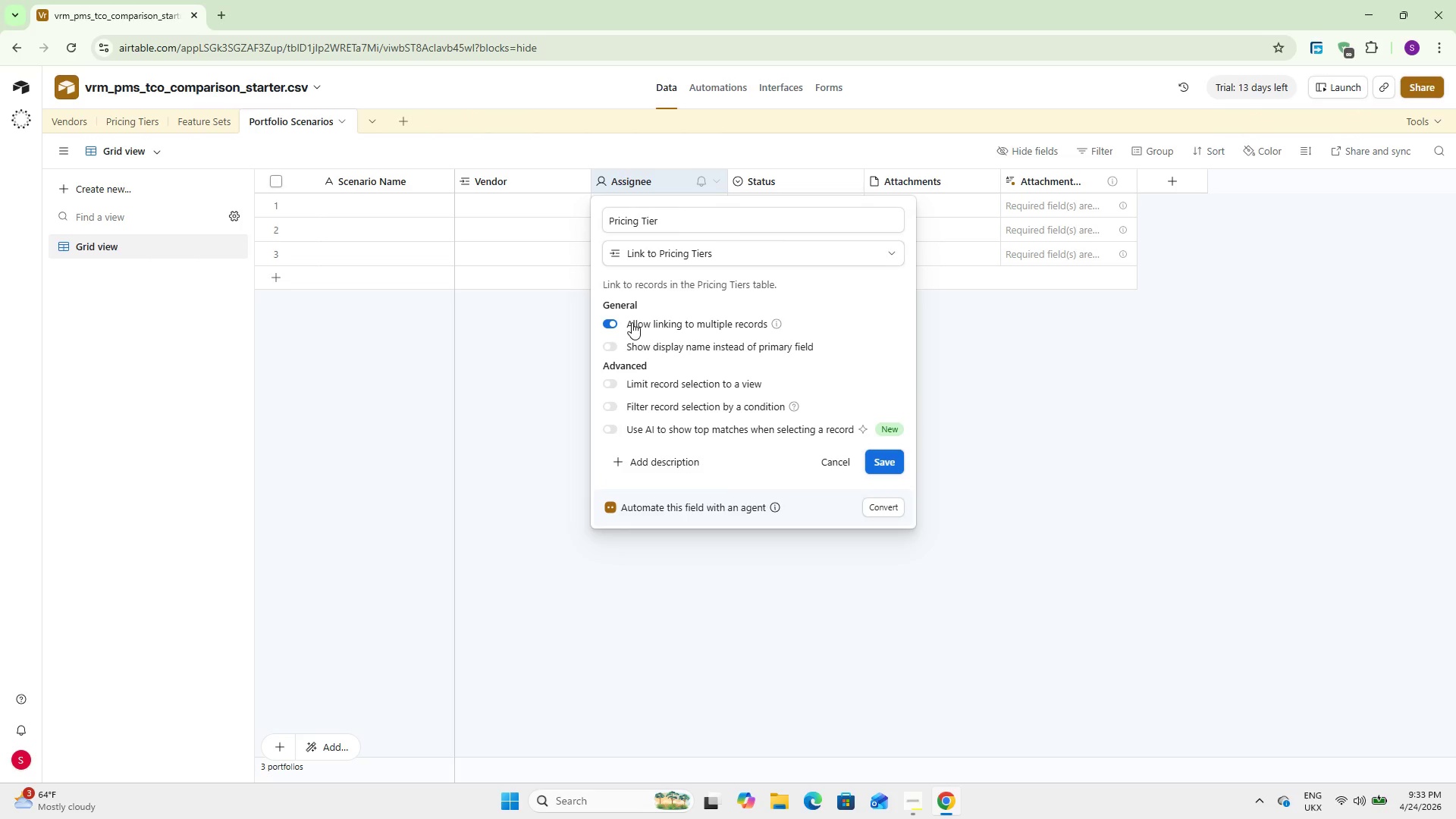 
left_click([632, 322])
 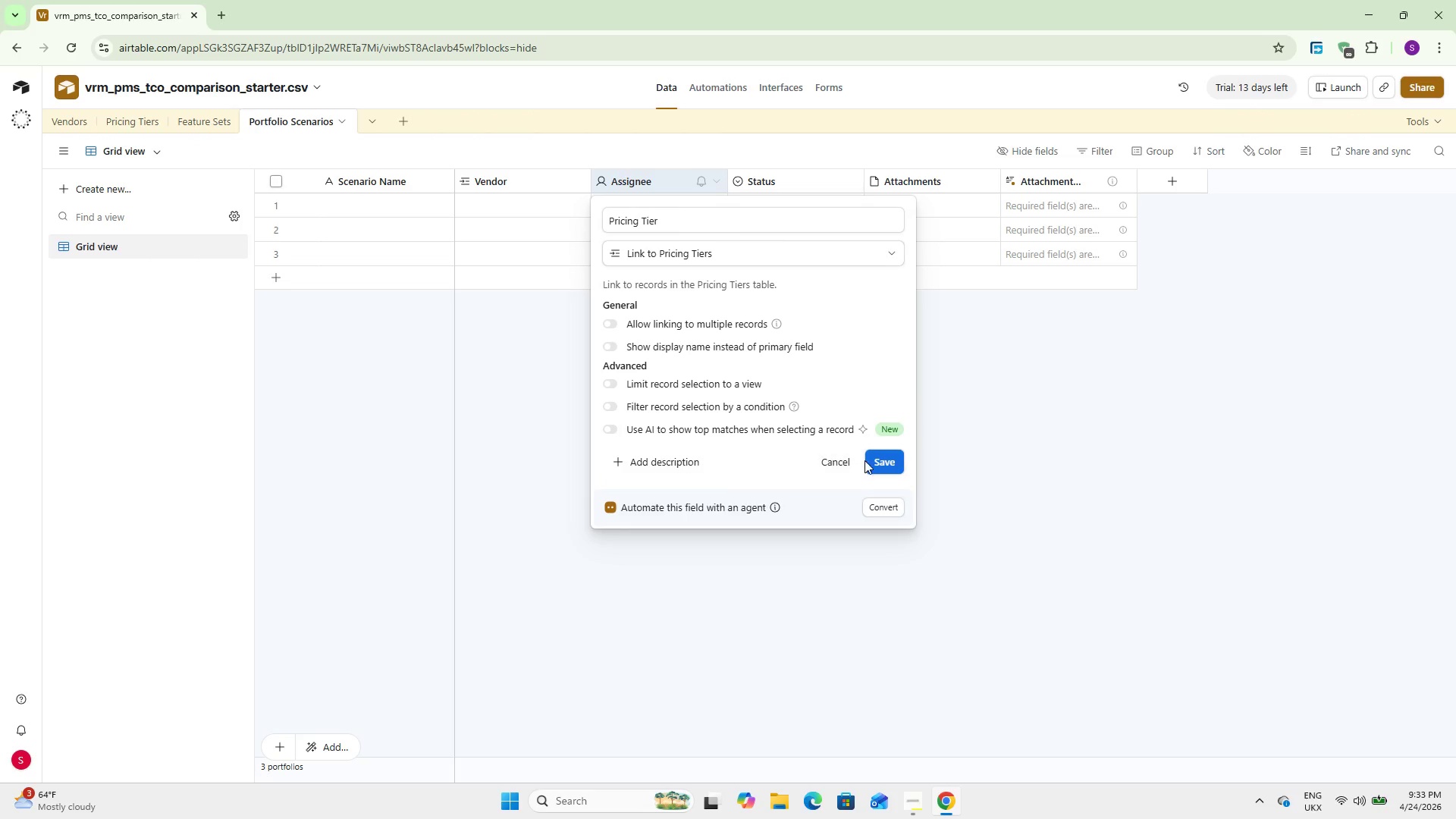 
left_click([876, 460])
 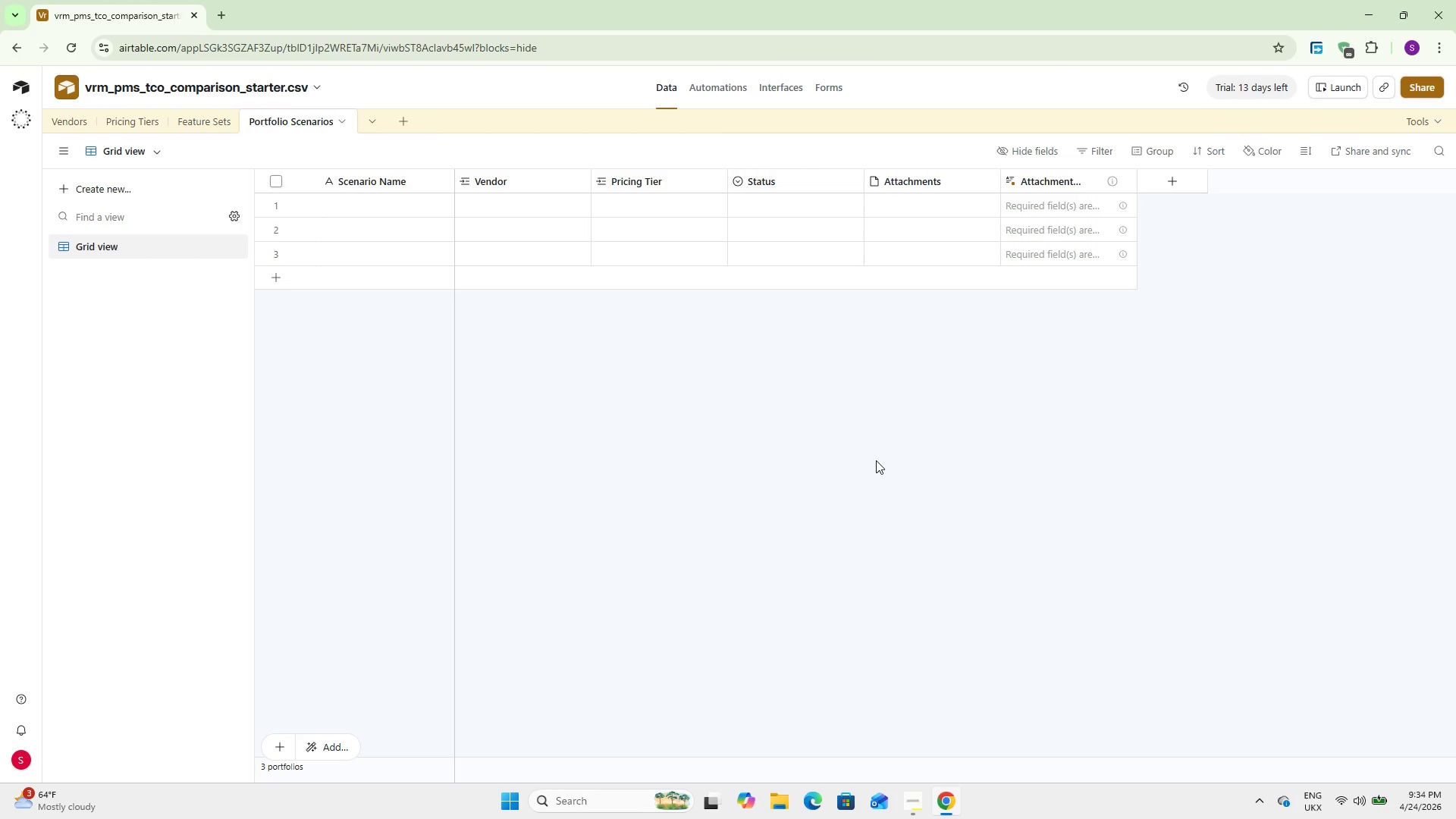 
wait(73.28)
 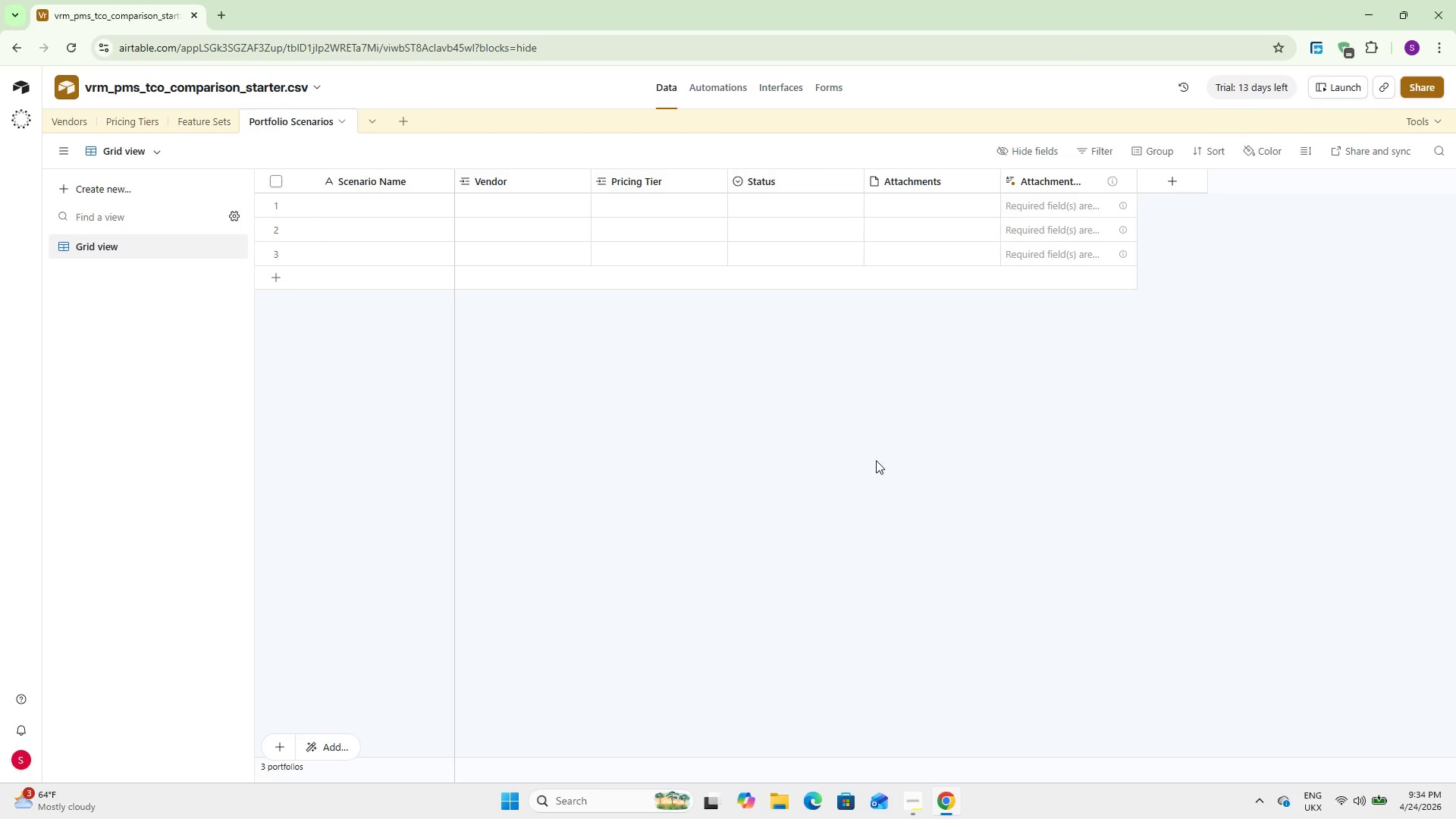 
right_click([1058, 179])
 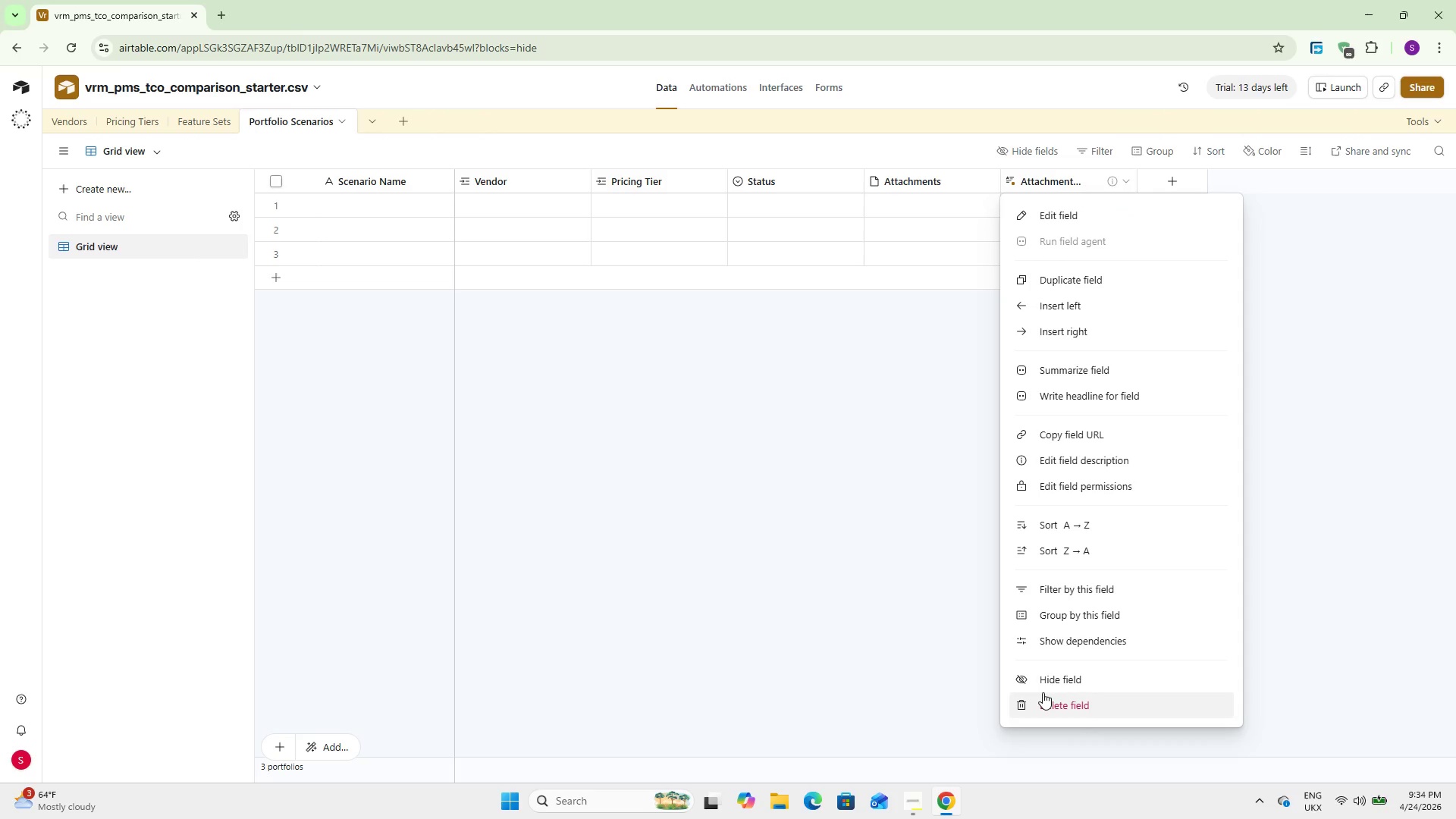 
left_click([1046, 700])
 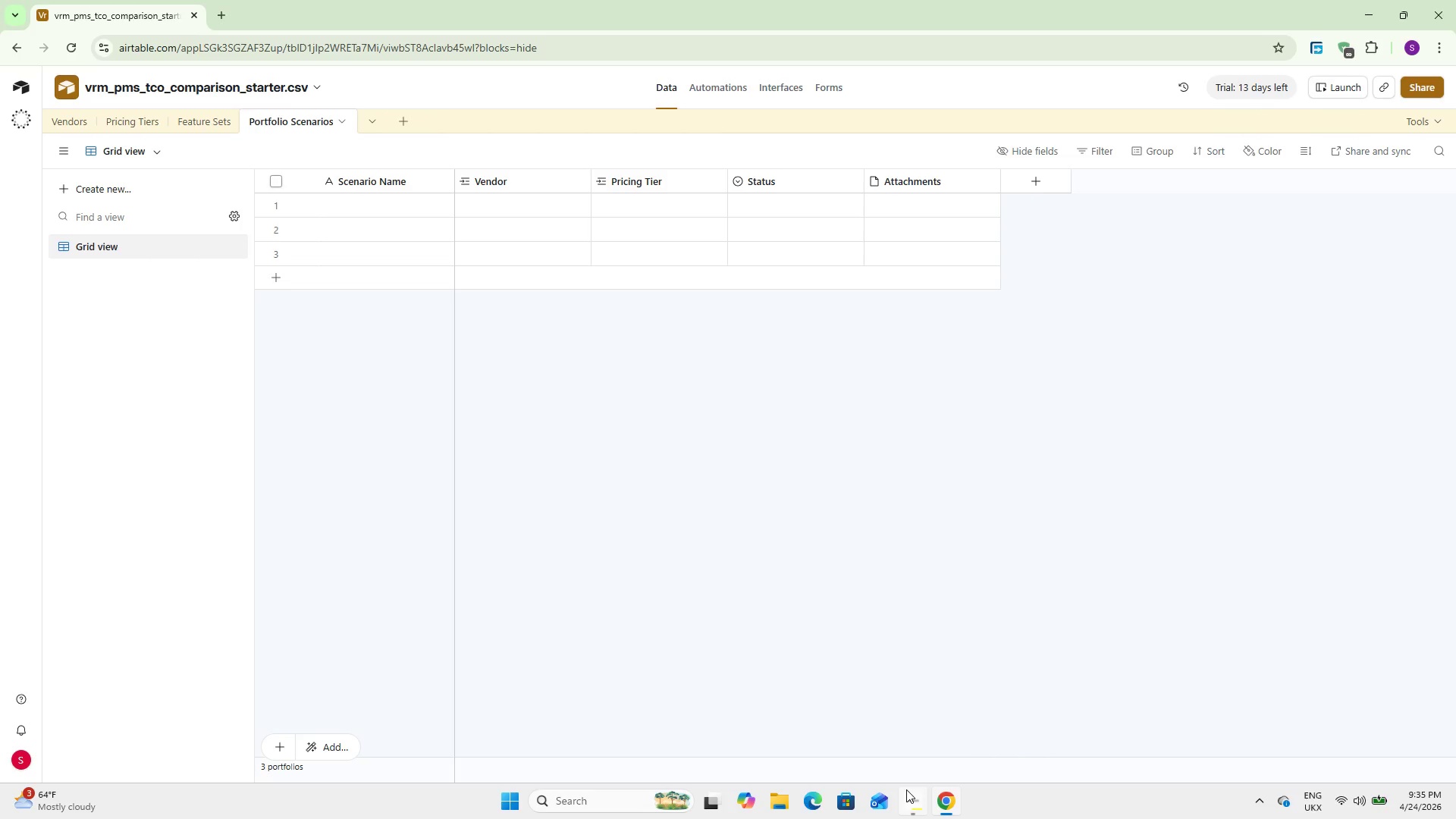 
wait(49.5)
 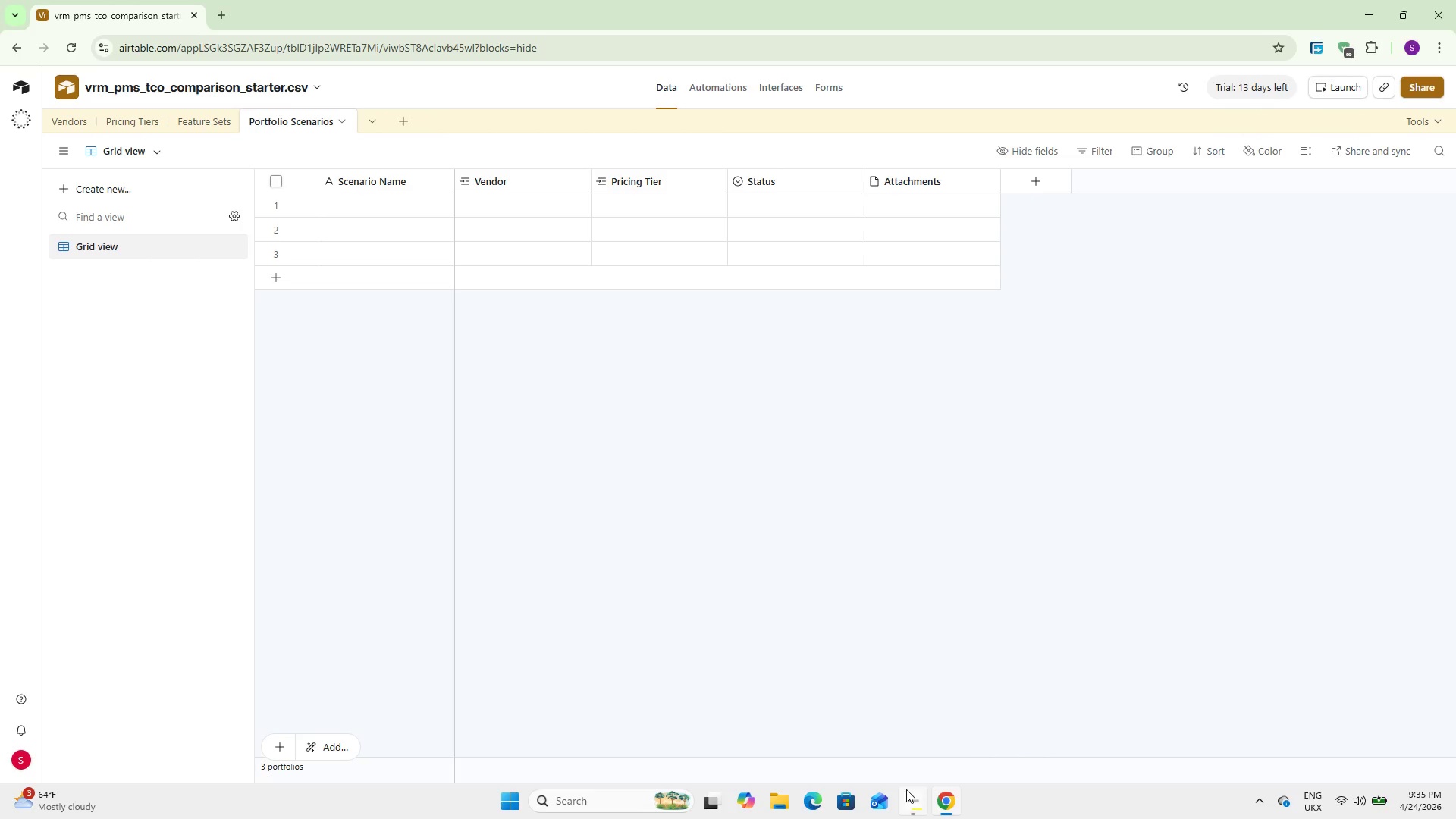 
left_click([764, 180])
 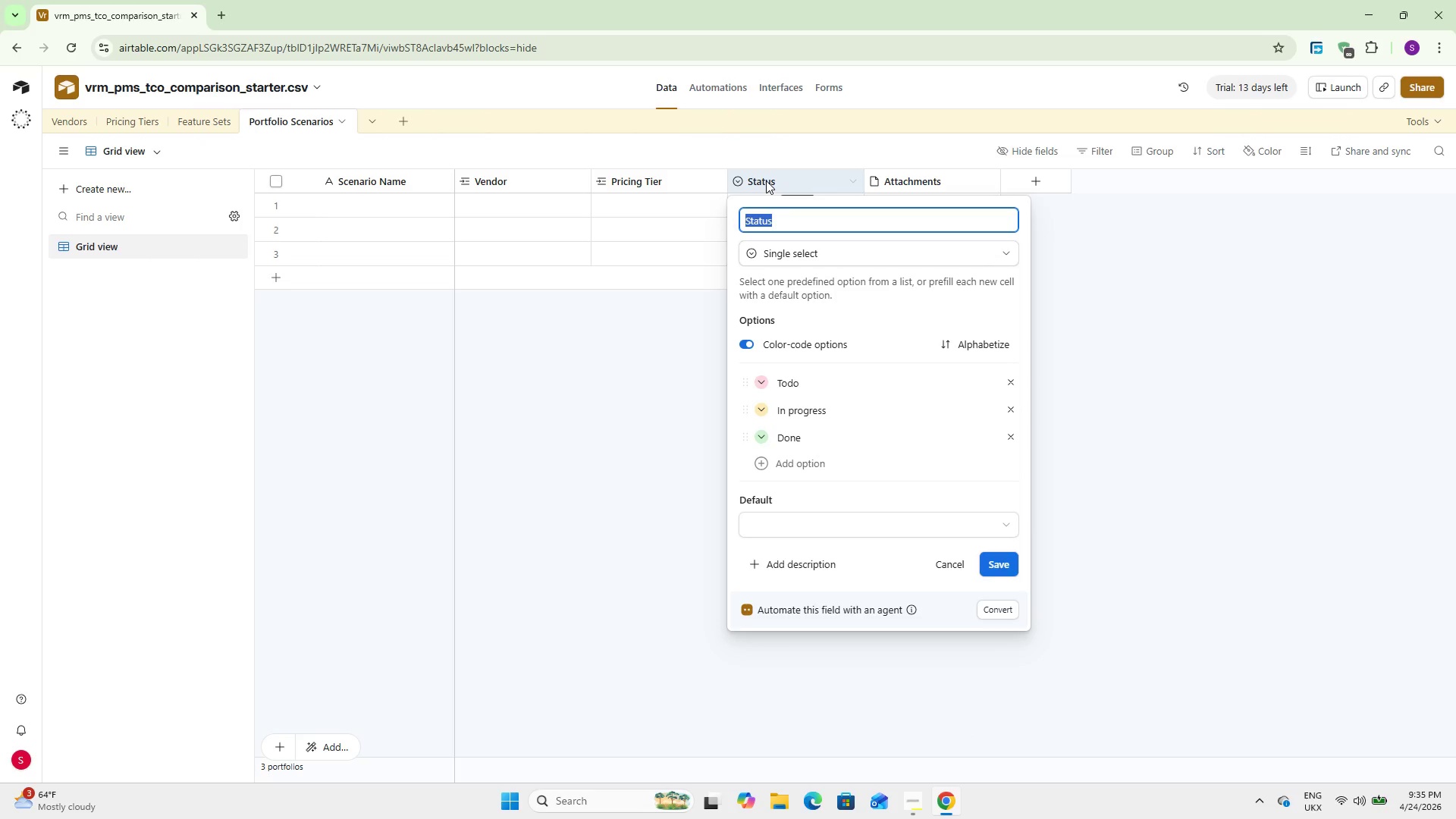 
type(Growth Scenario)
 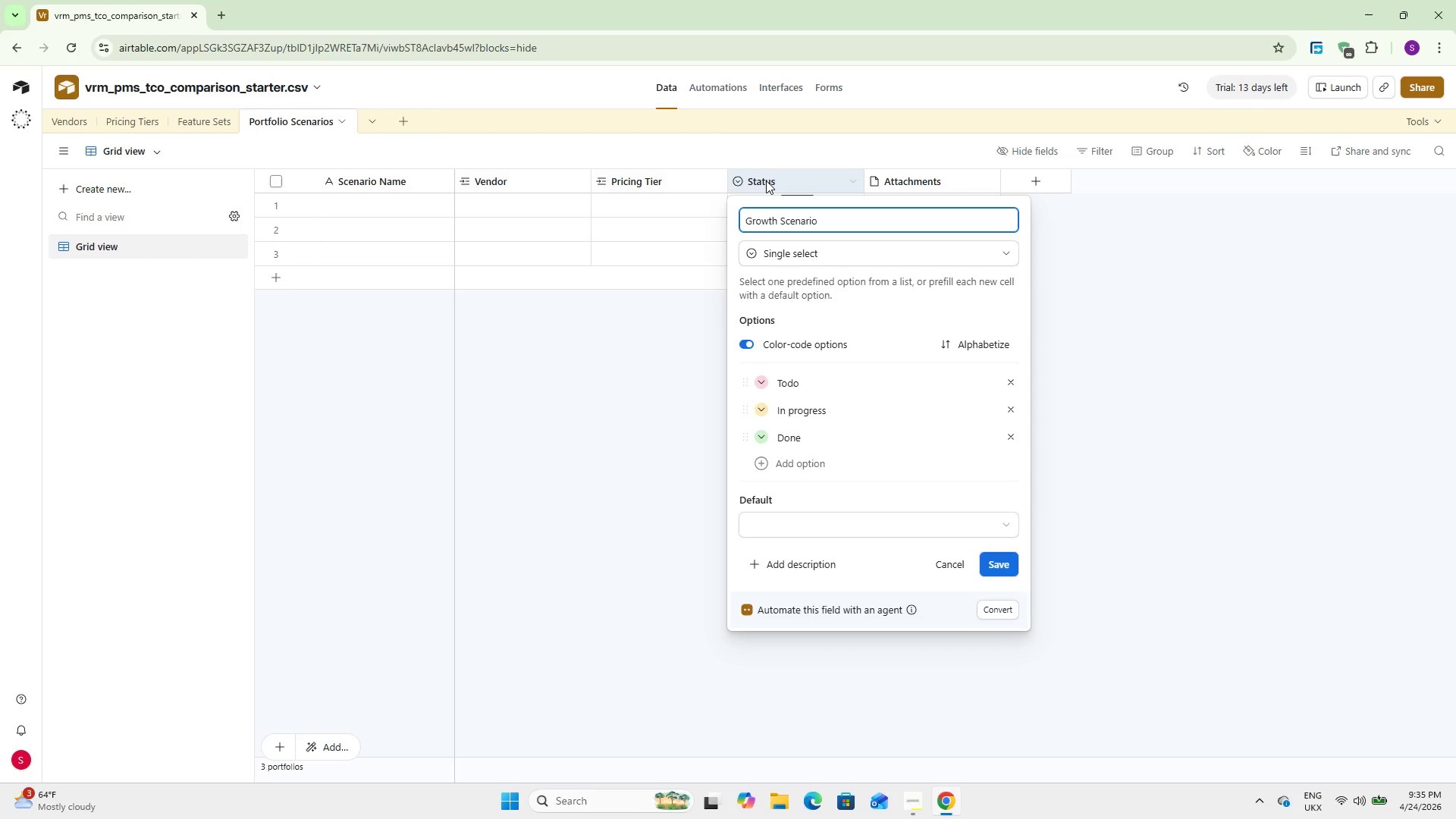 
left_click([824, 249])
 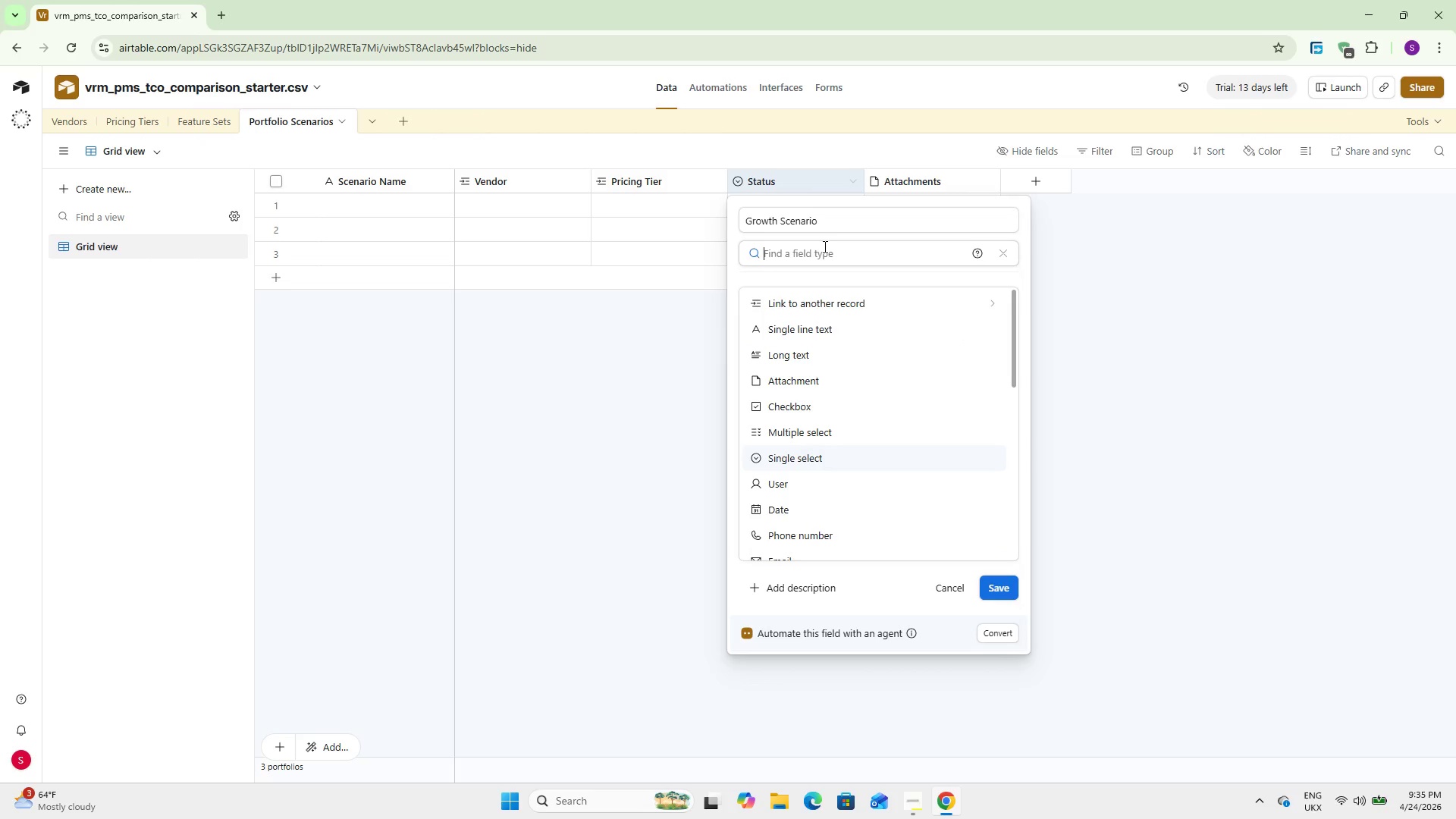 
left_click([824, 246])
 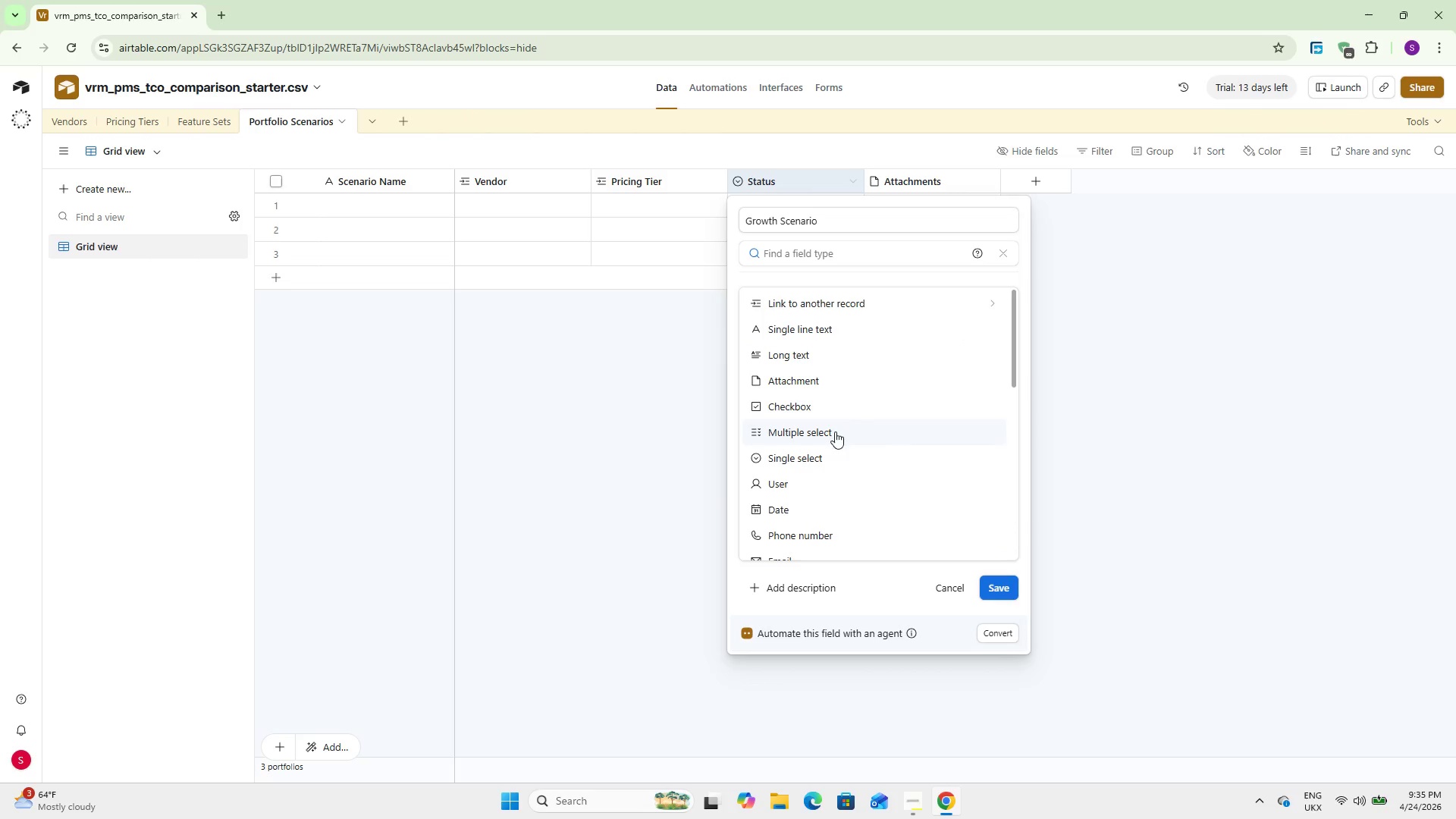 
left_click([819, 453])
 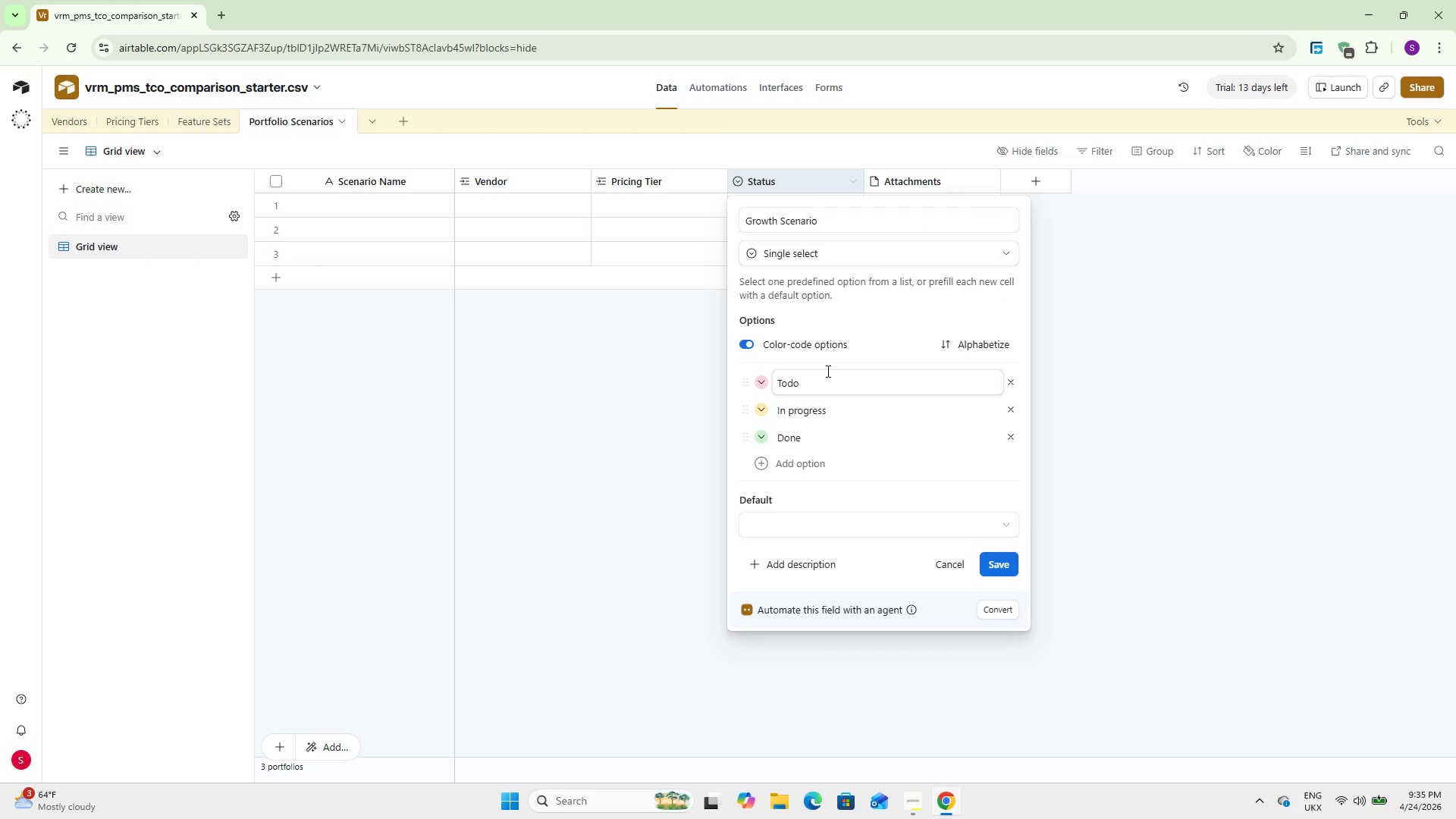 
double_click([827, 371])
 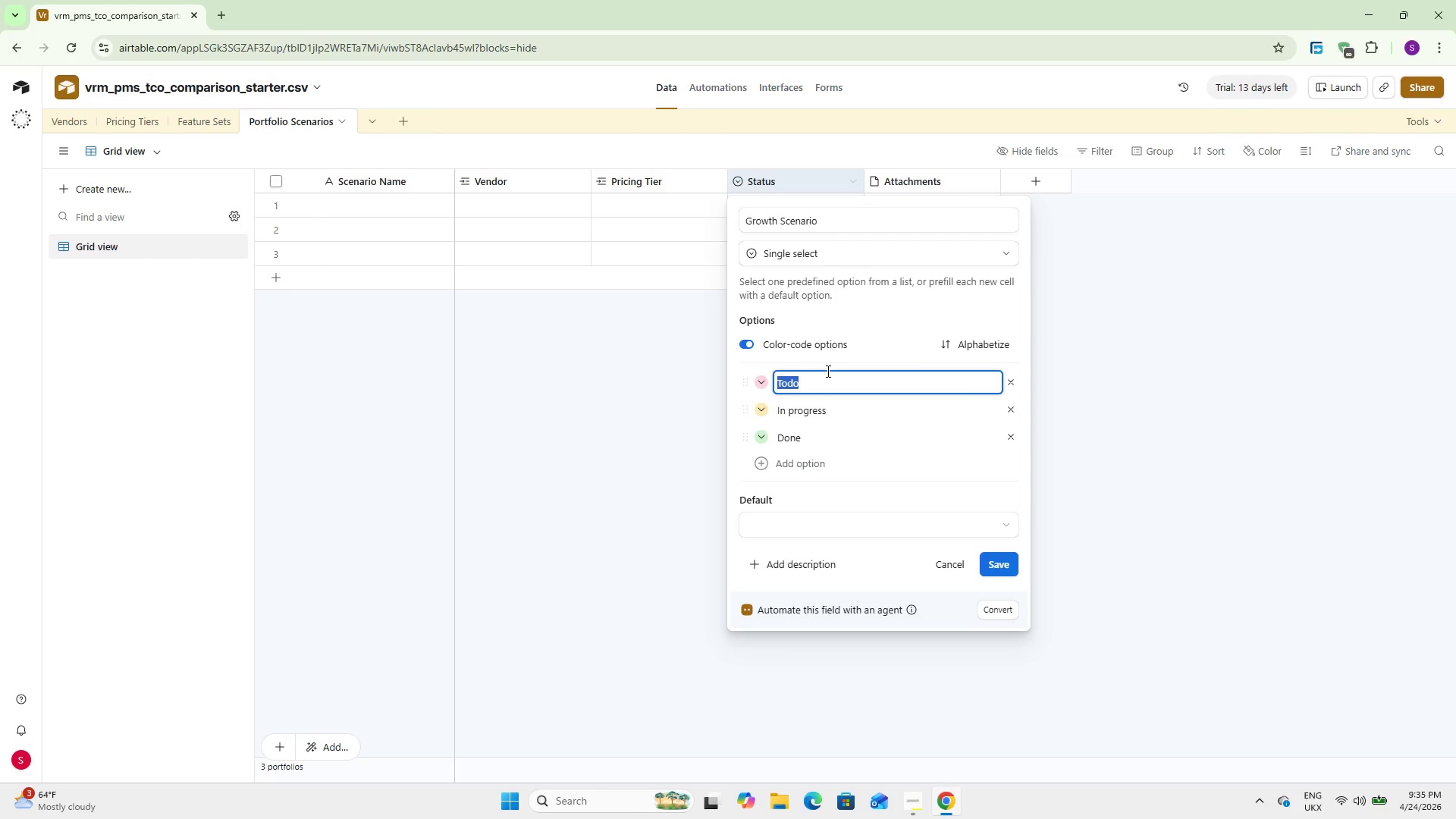 
type(Low Growth)
 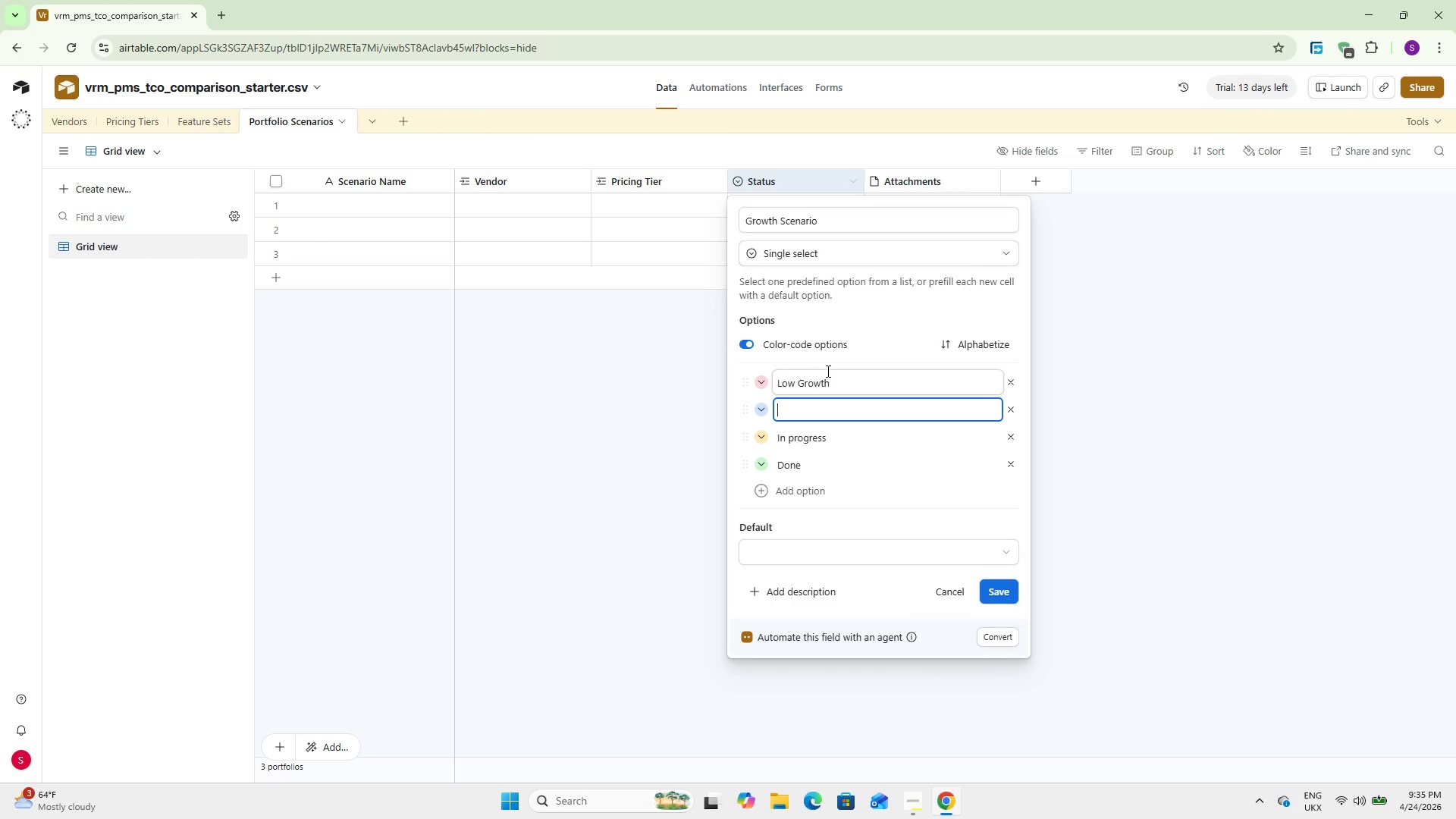 
 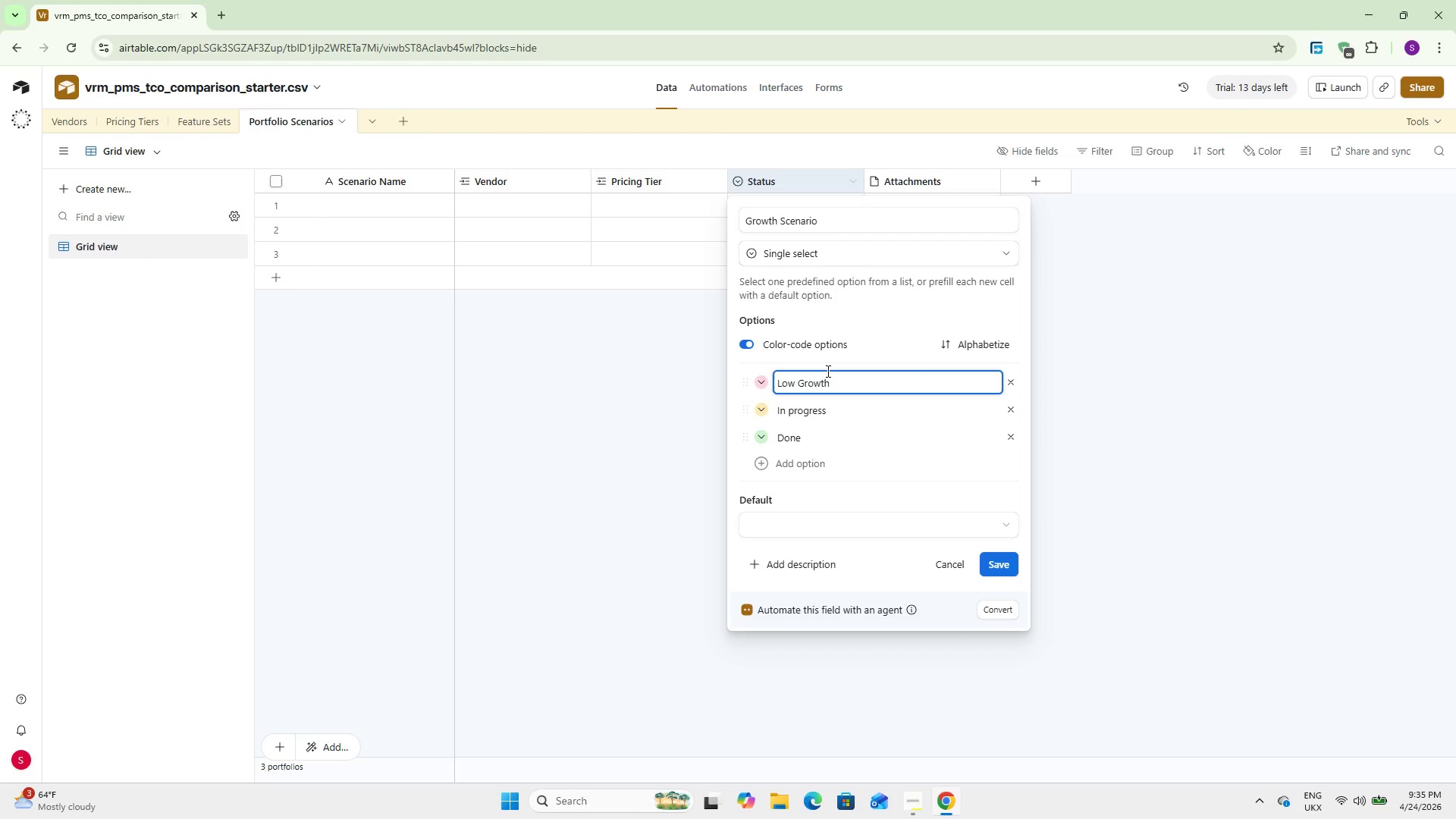 
key(Enter)
 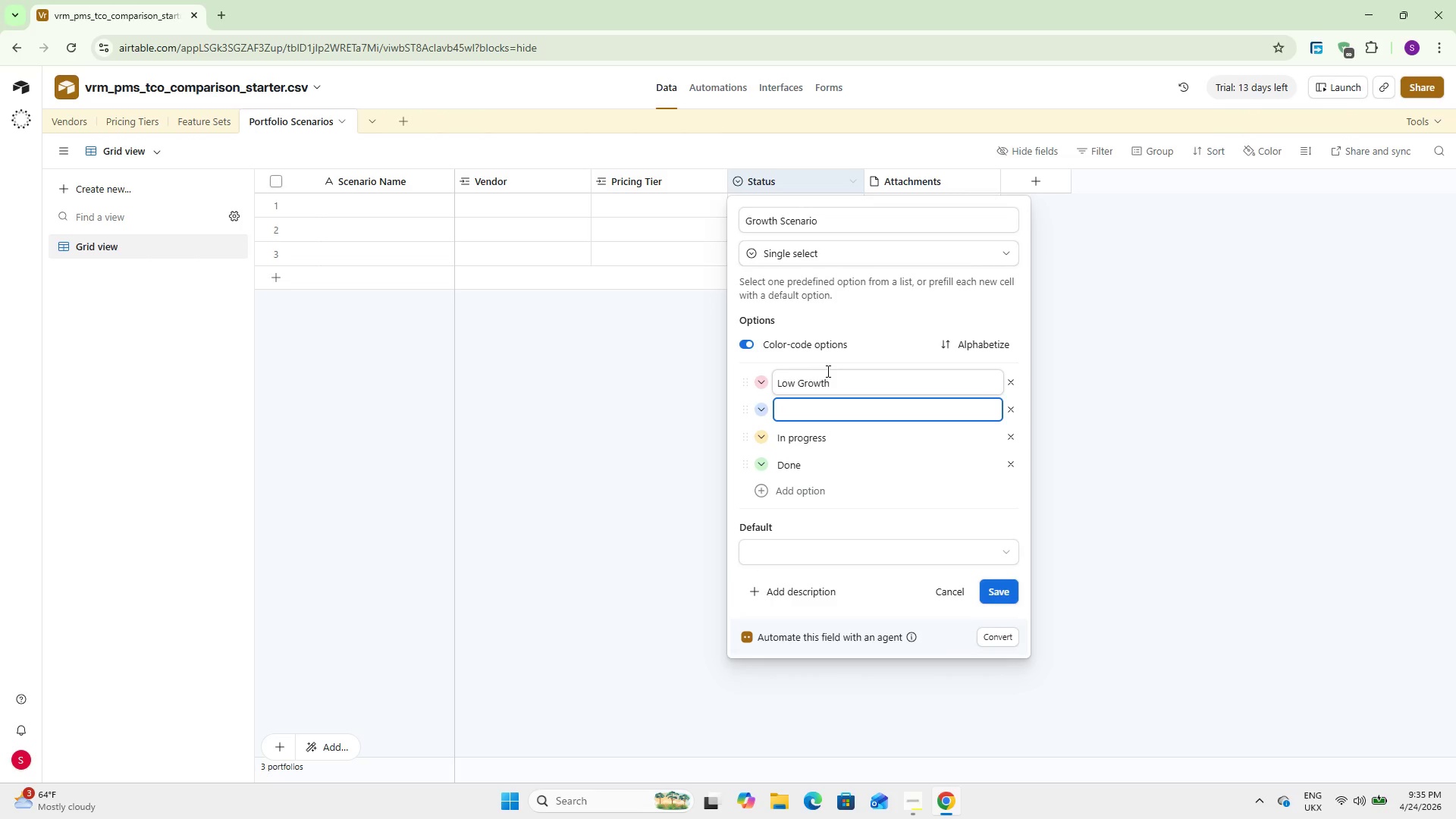 
type(Base Case)
 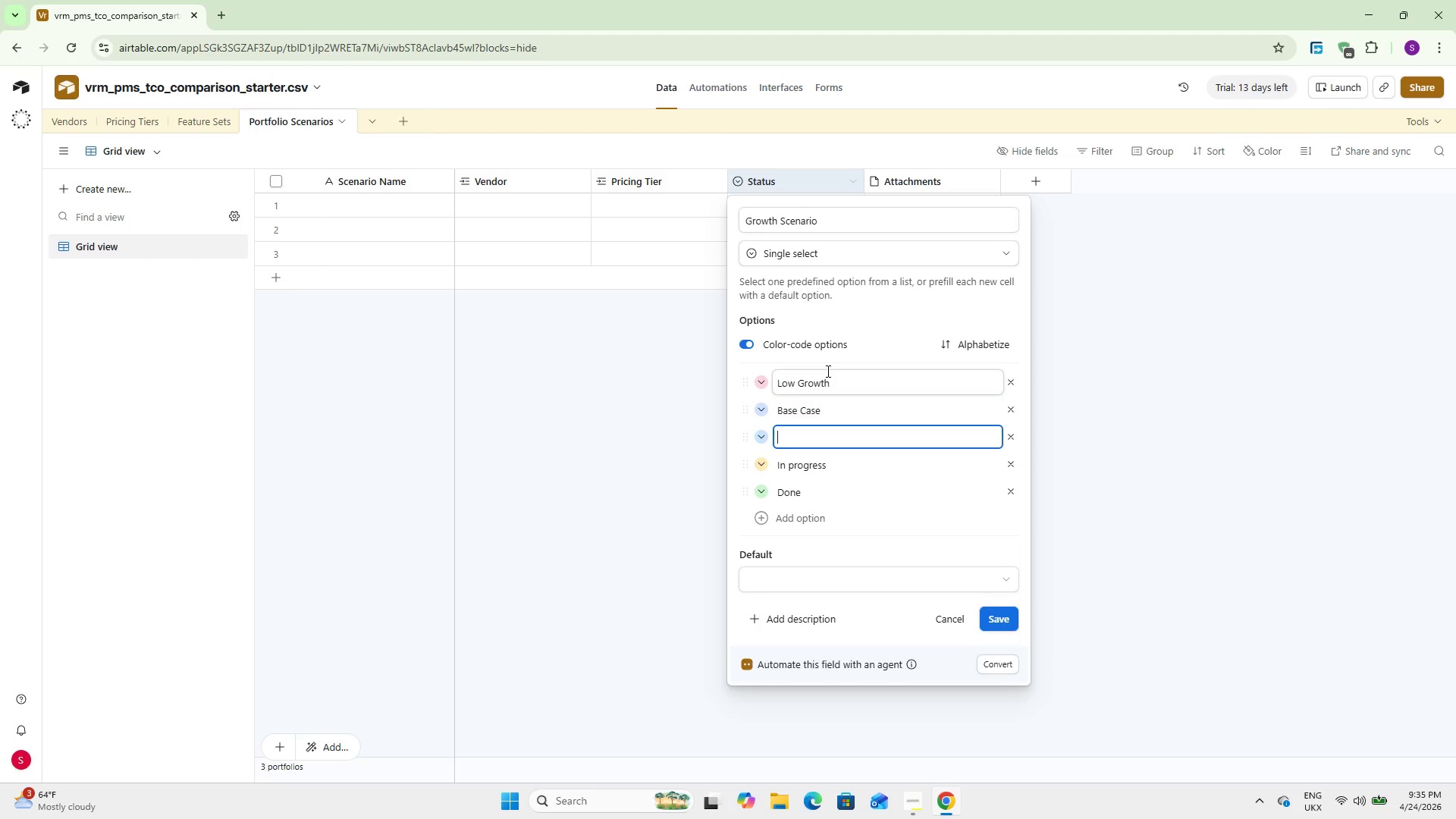 
key(Enter)
 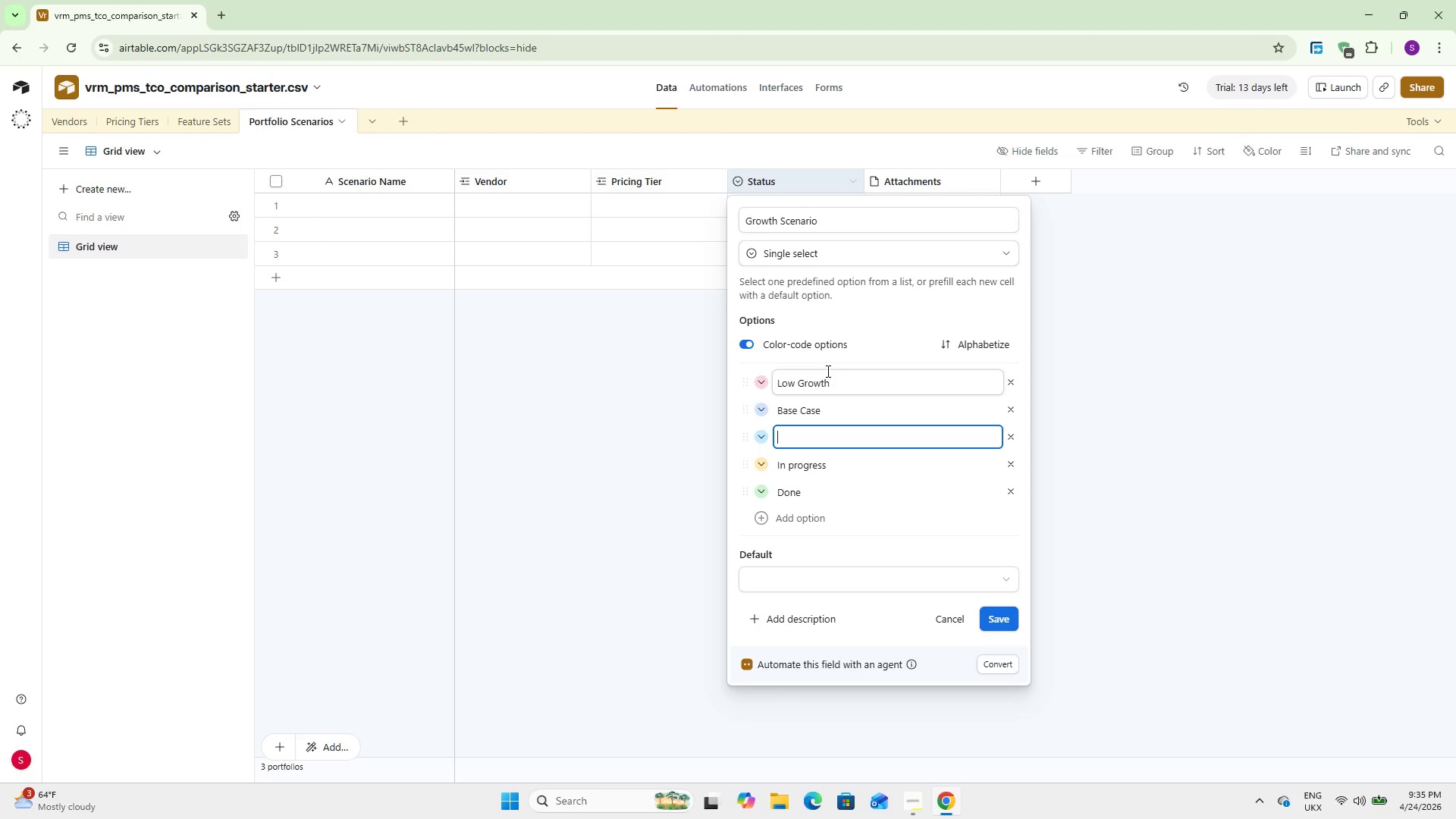 
type(Aggressive Growth)
 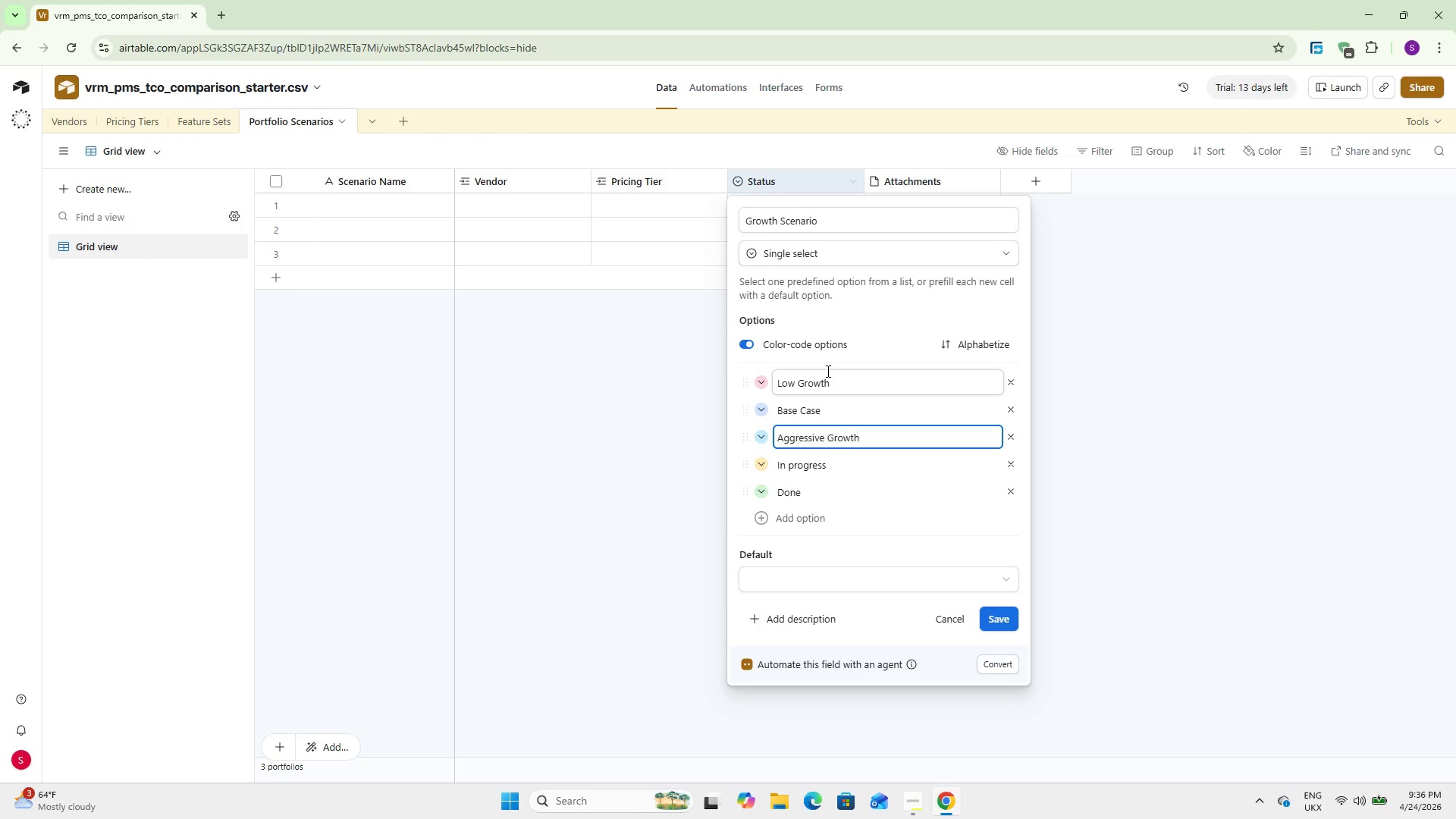 
double_click([1010, 466])
 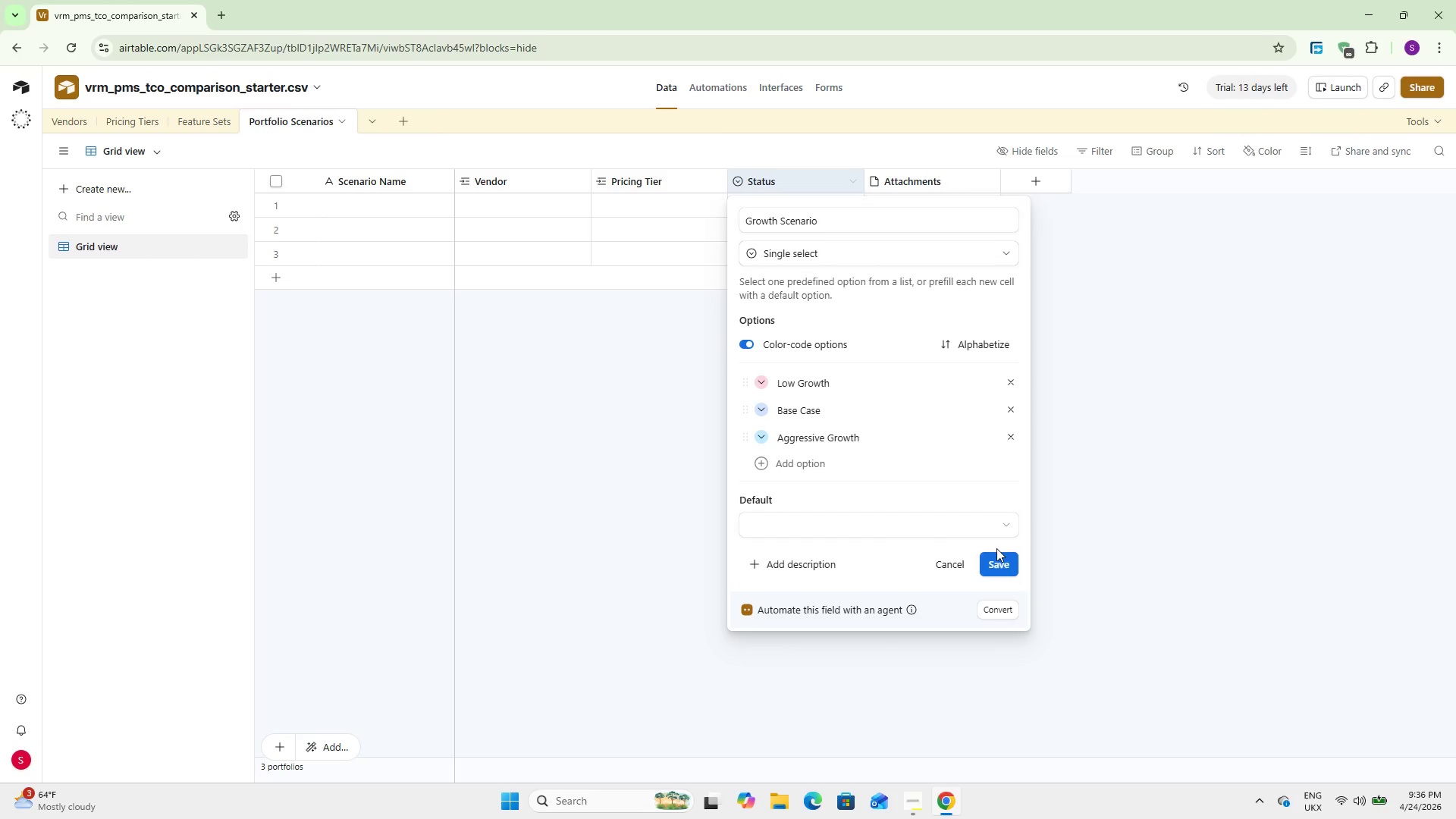 
left_click([996, 560])
 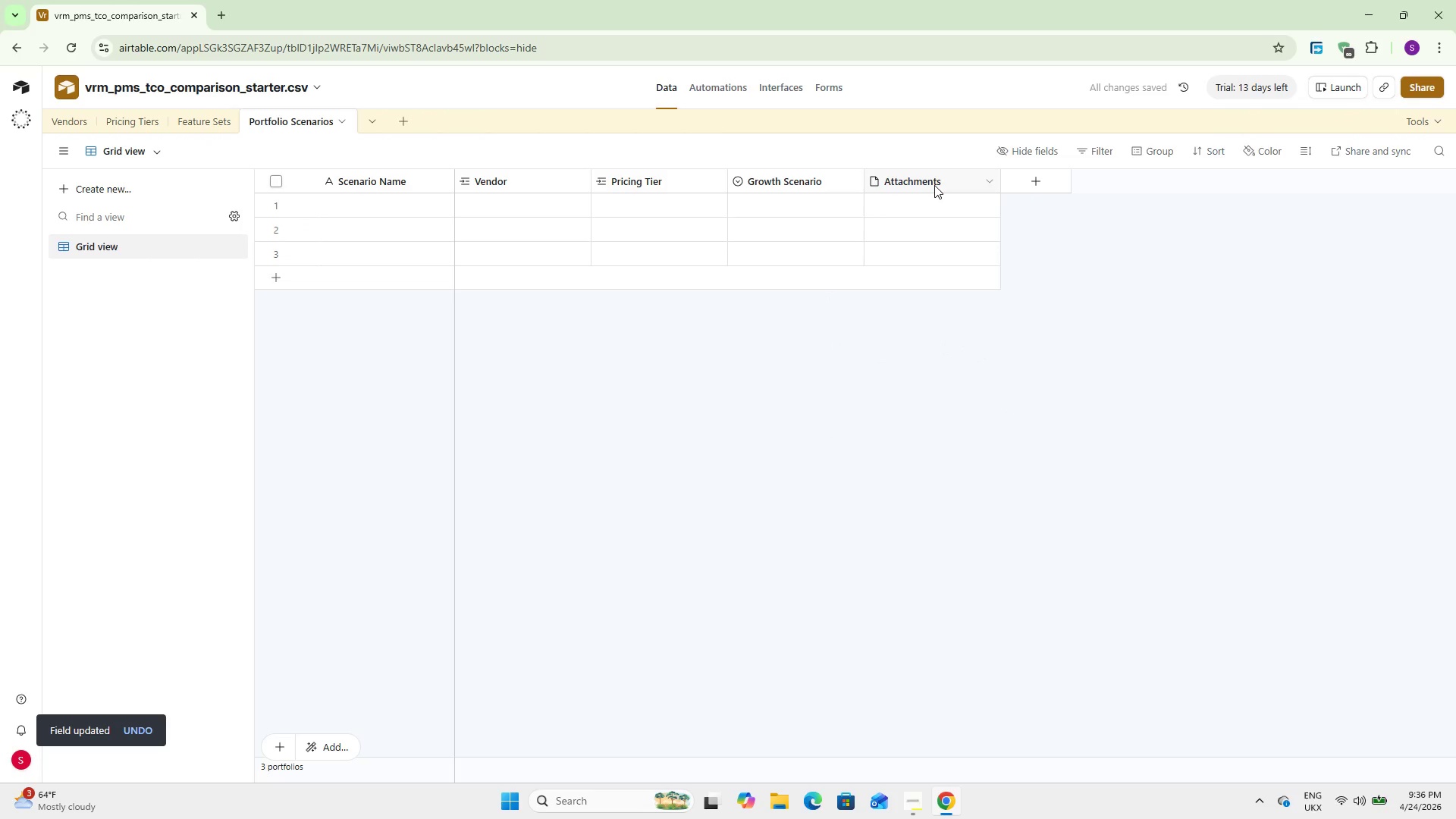 
double_click([934, 185])
 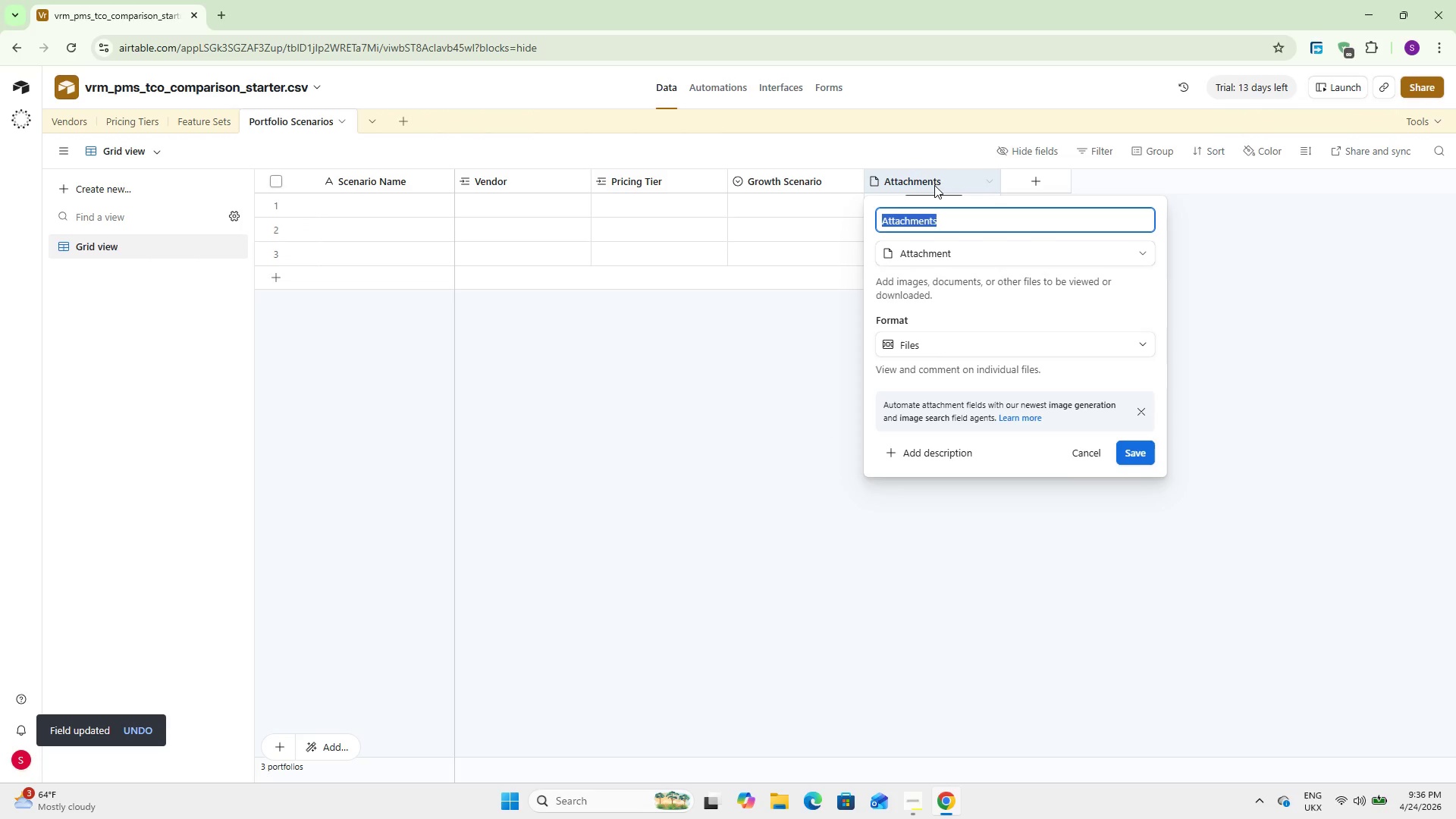 
wait(9.08)
 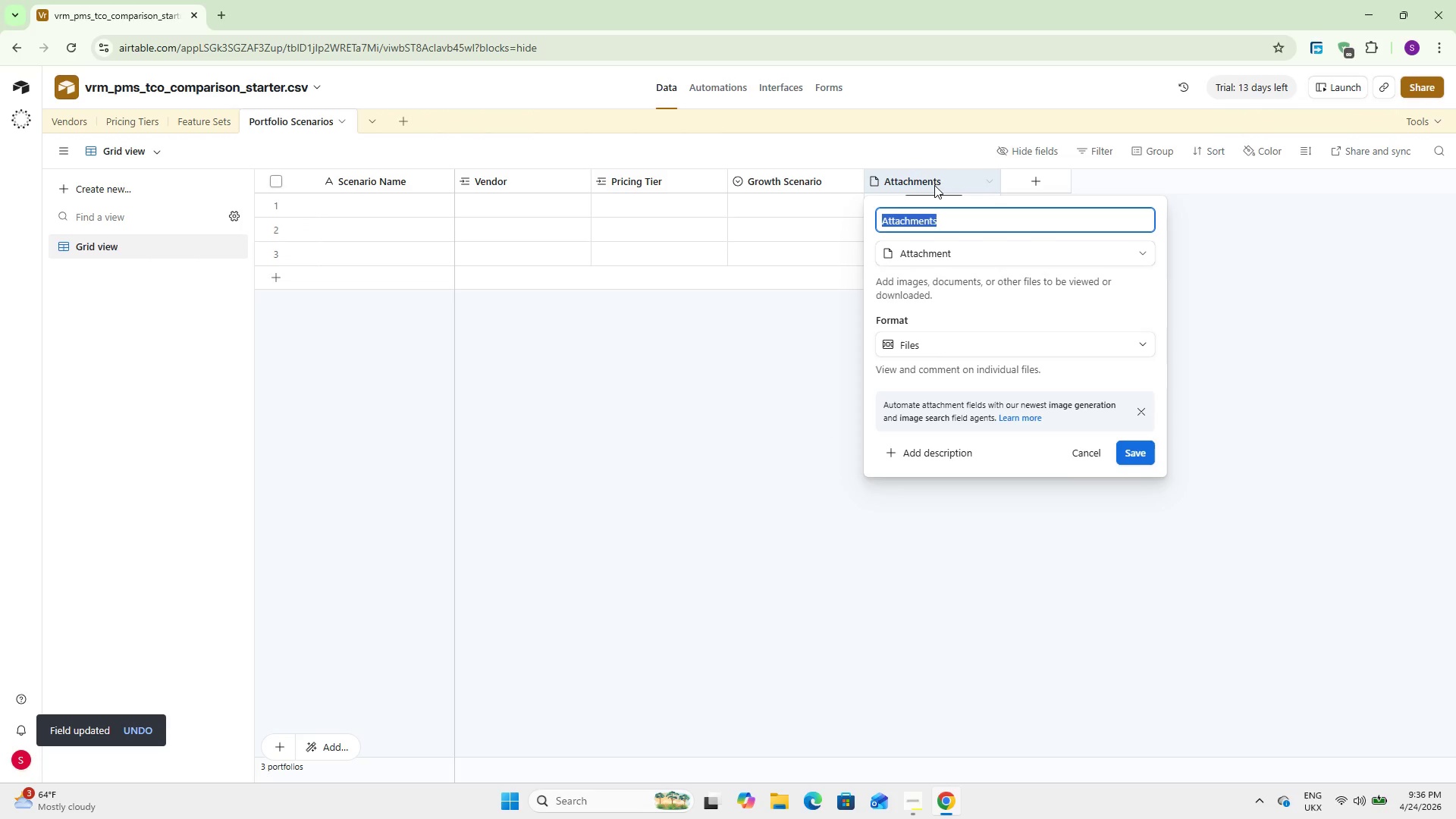 
type(Yar 1 Units)
 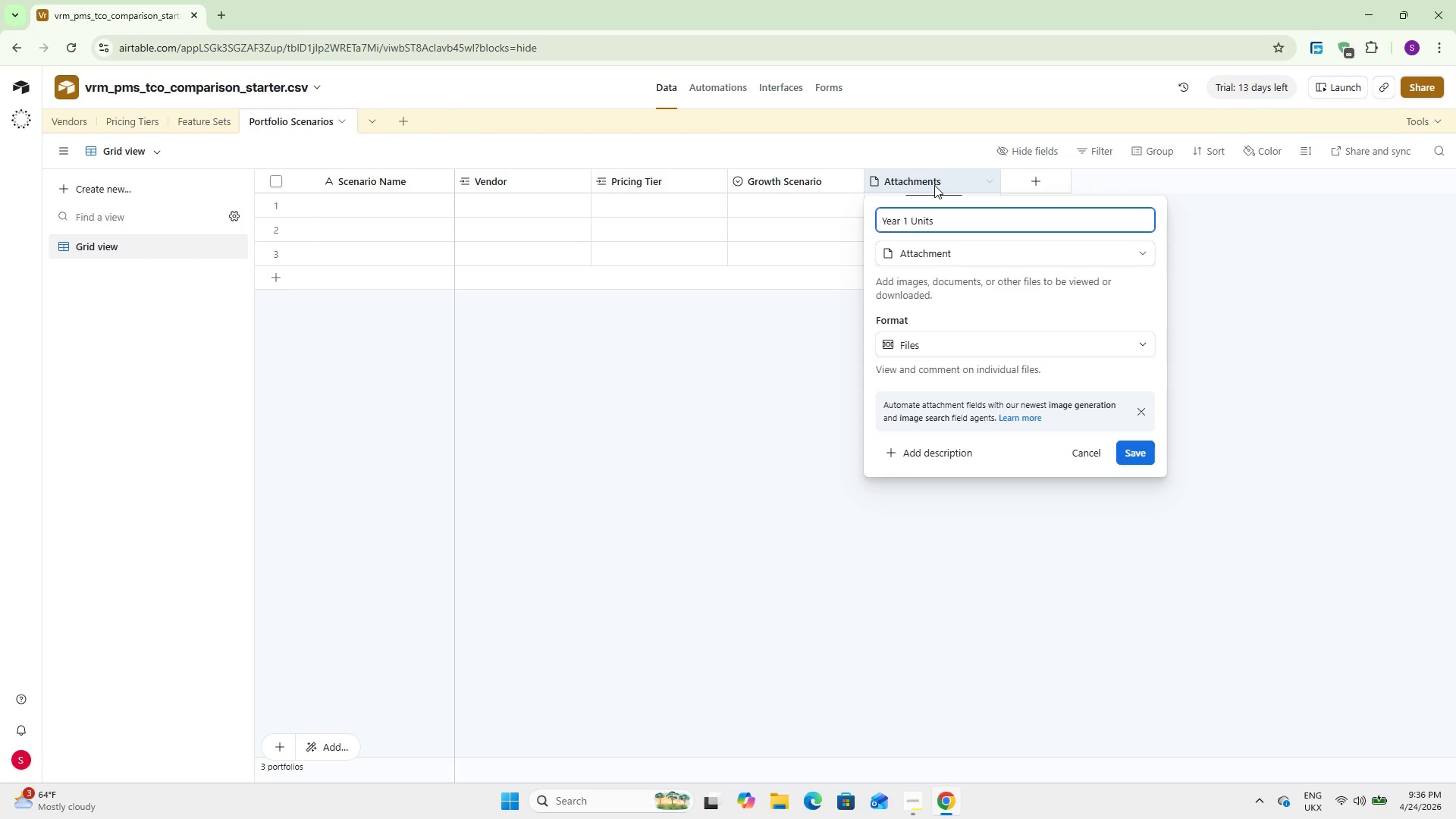 
hold_key(key=E, duration=0.36)
 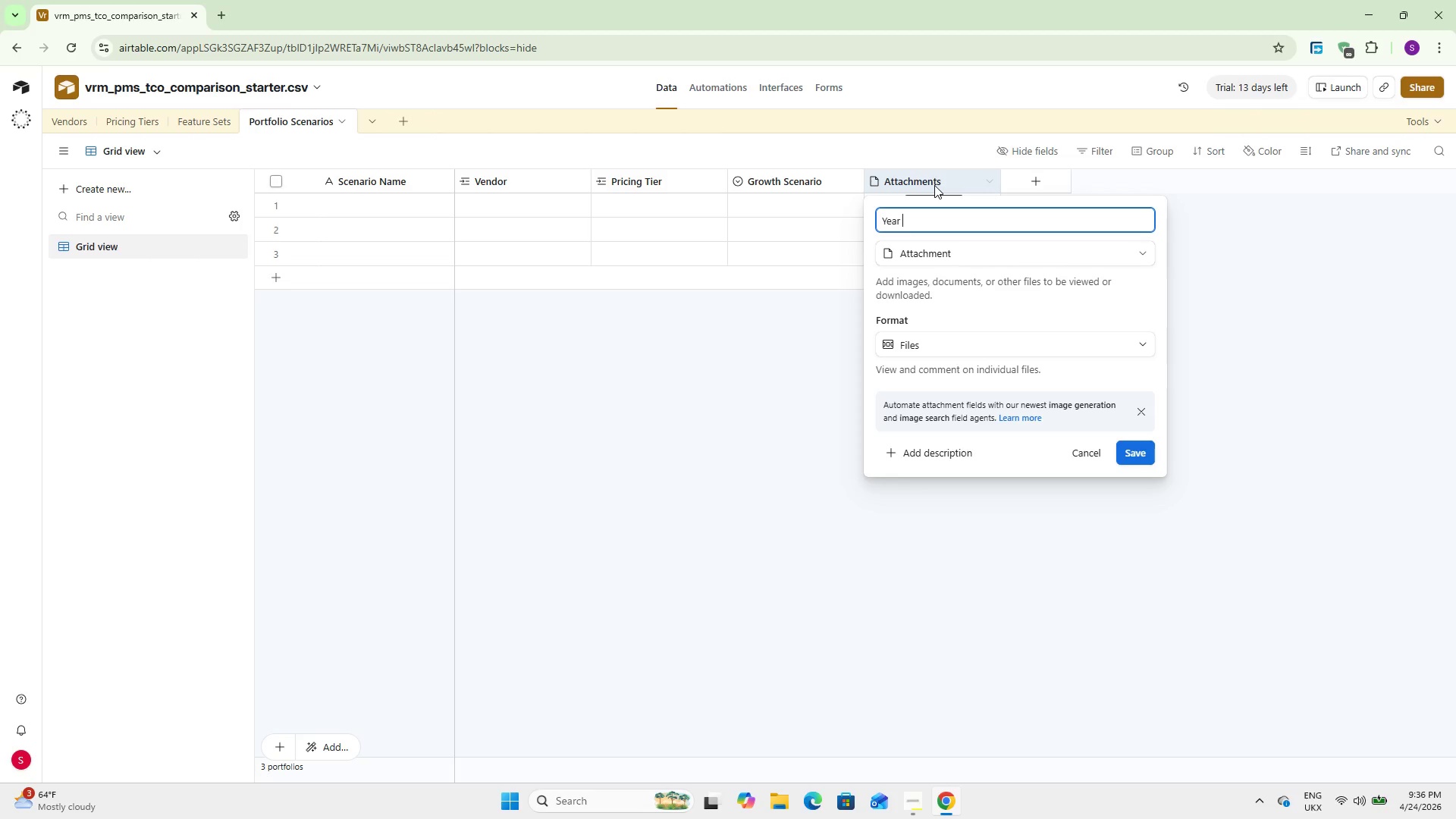 
left_click([942, 254])
 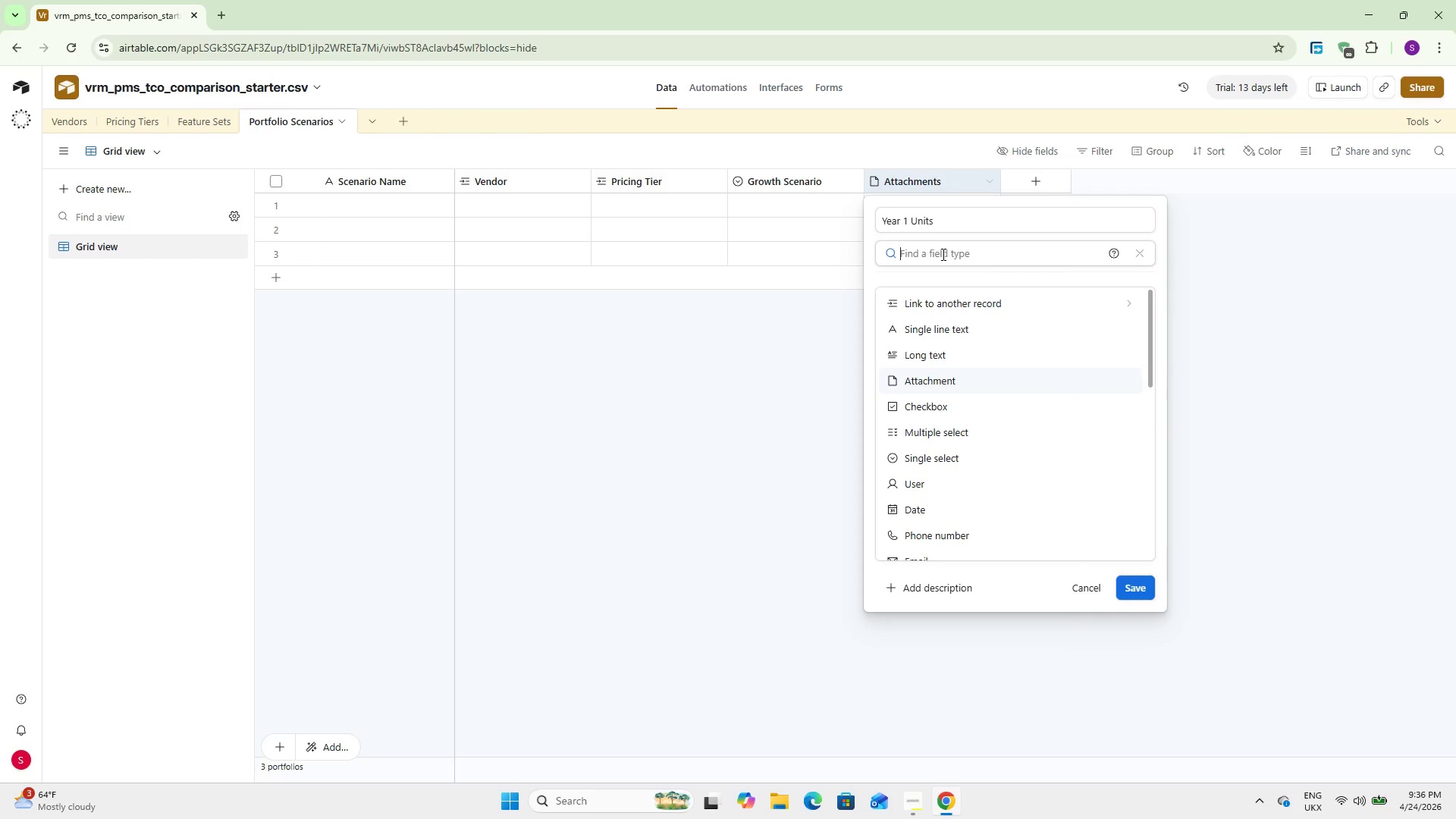 
type(Number)
 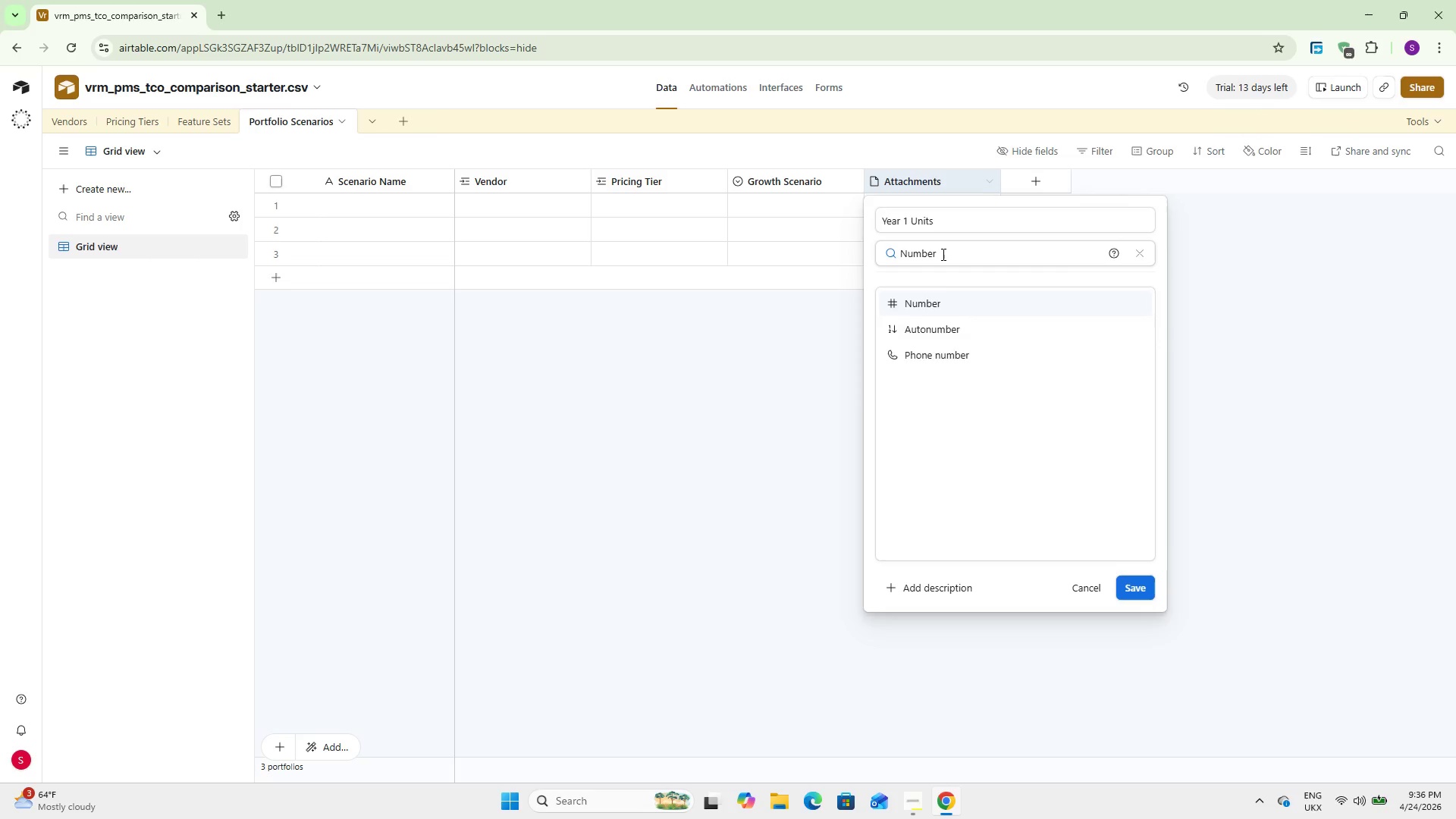 
key(Enter)
 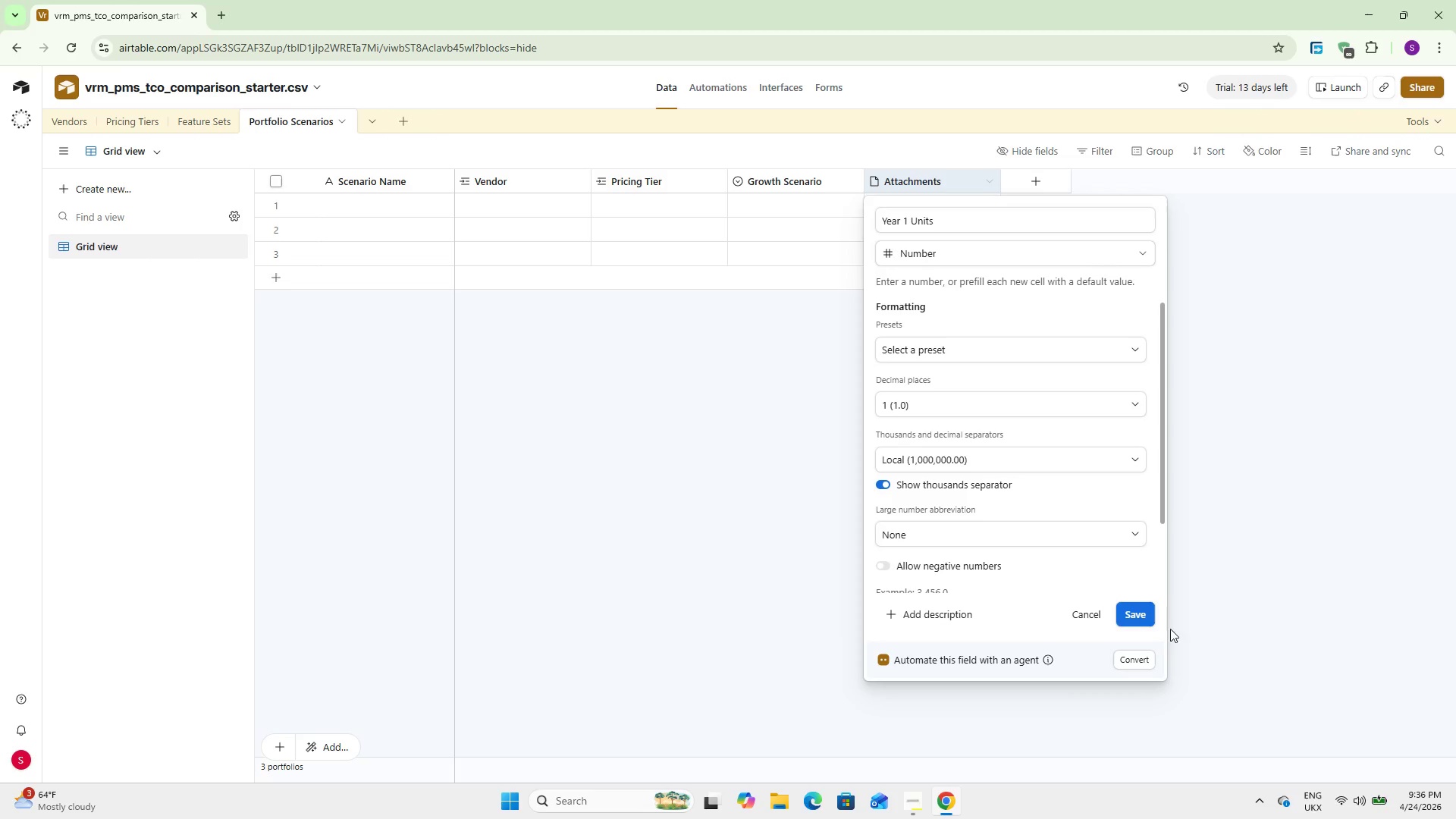 
left_click([1139, 612])
 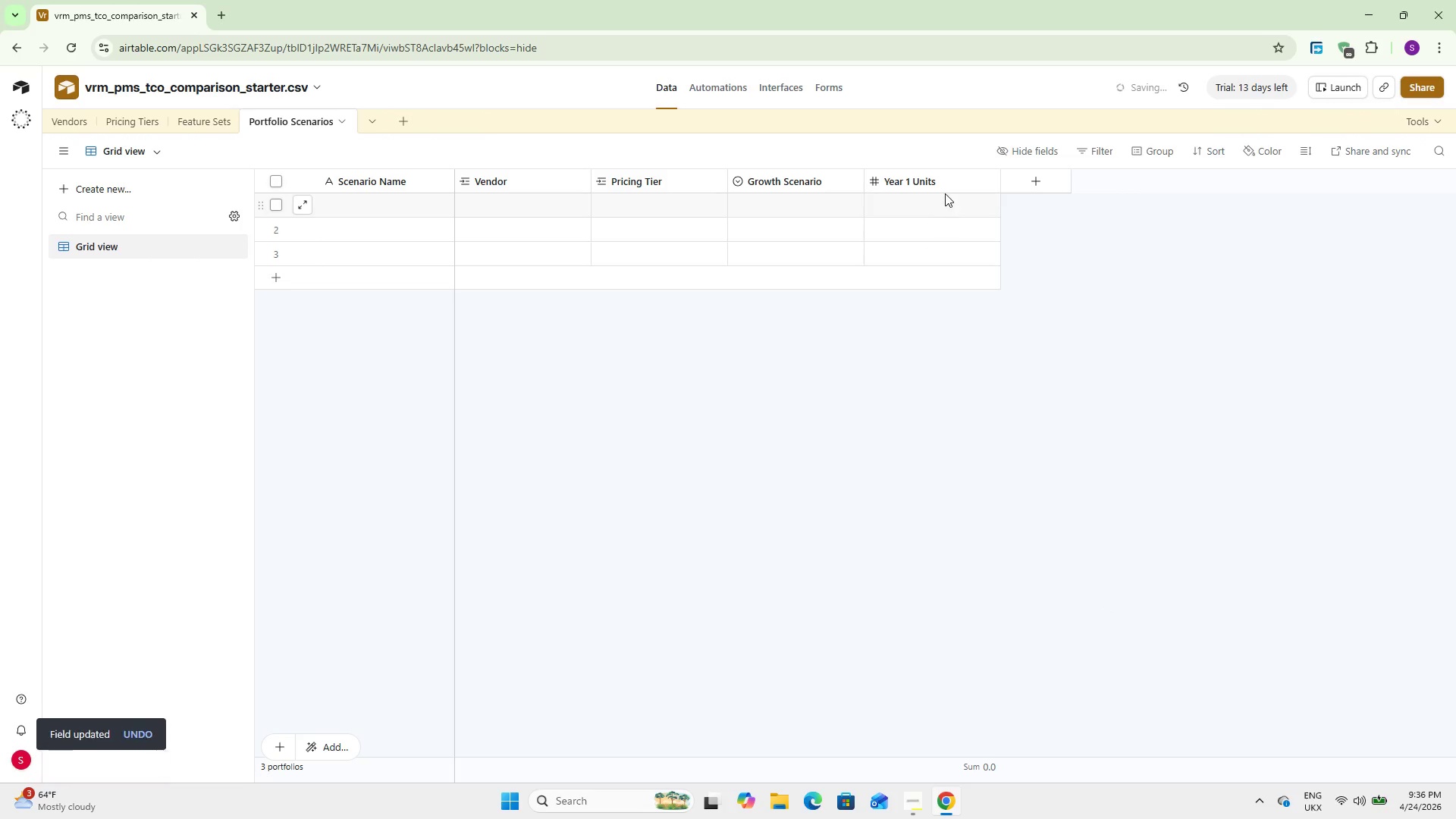 
right_click([943, 183])
 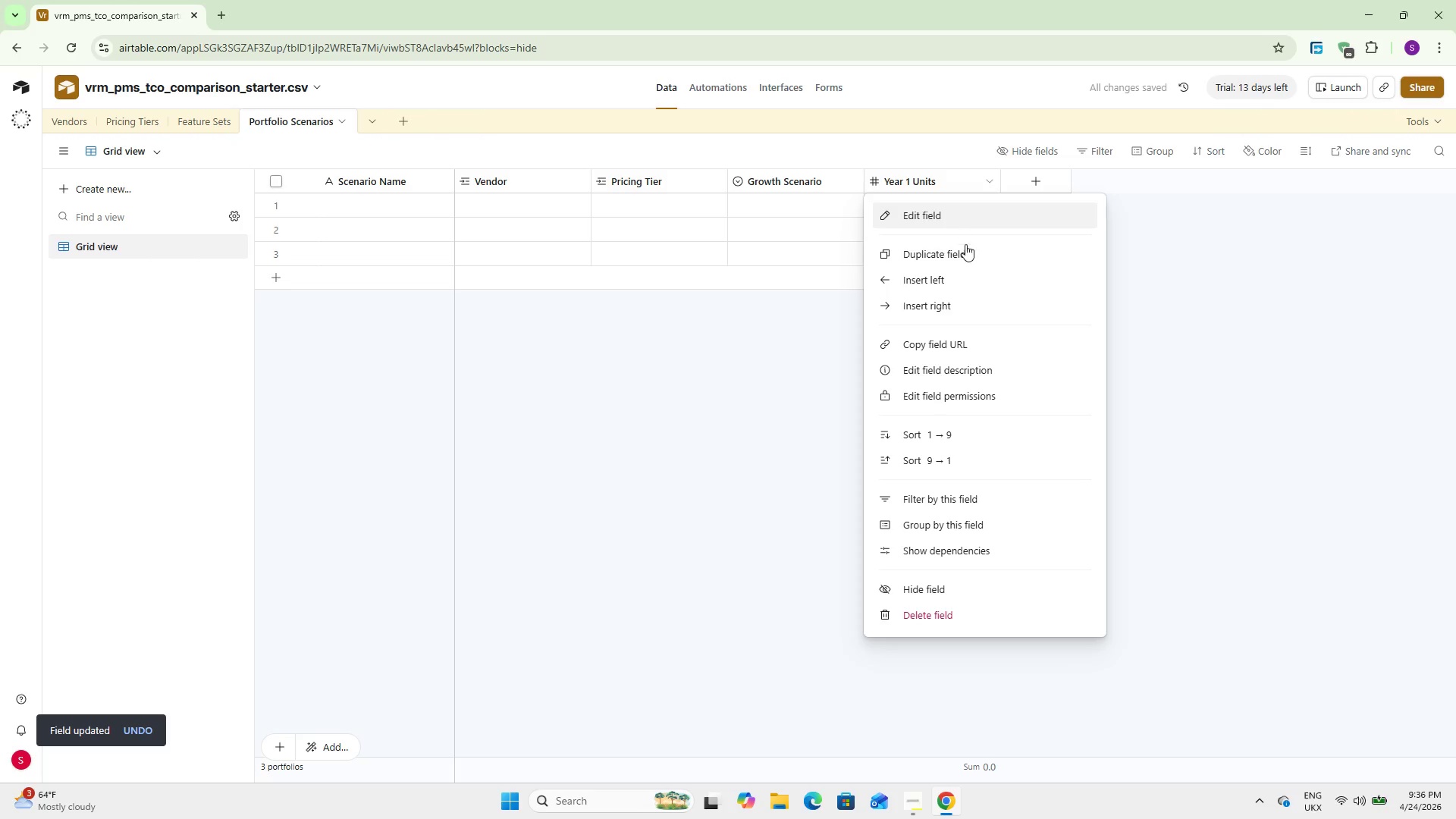 
left_click([967, 252])
 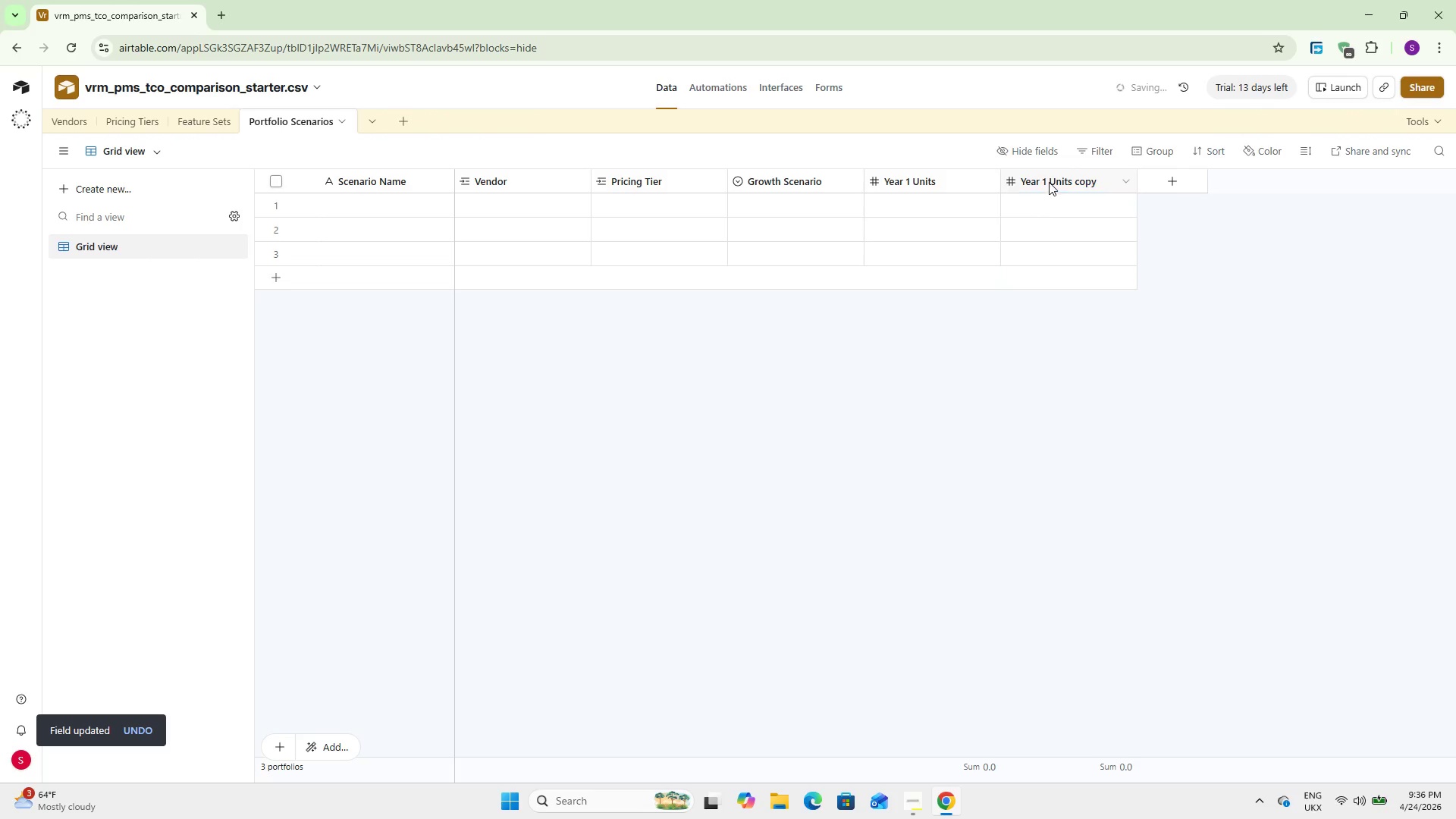 
double_click([1049, 181])
 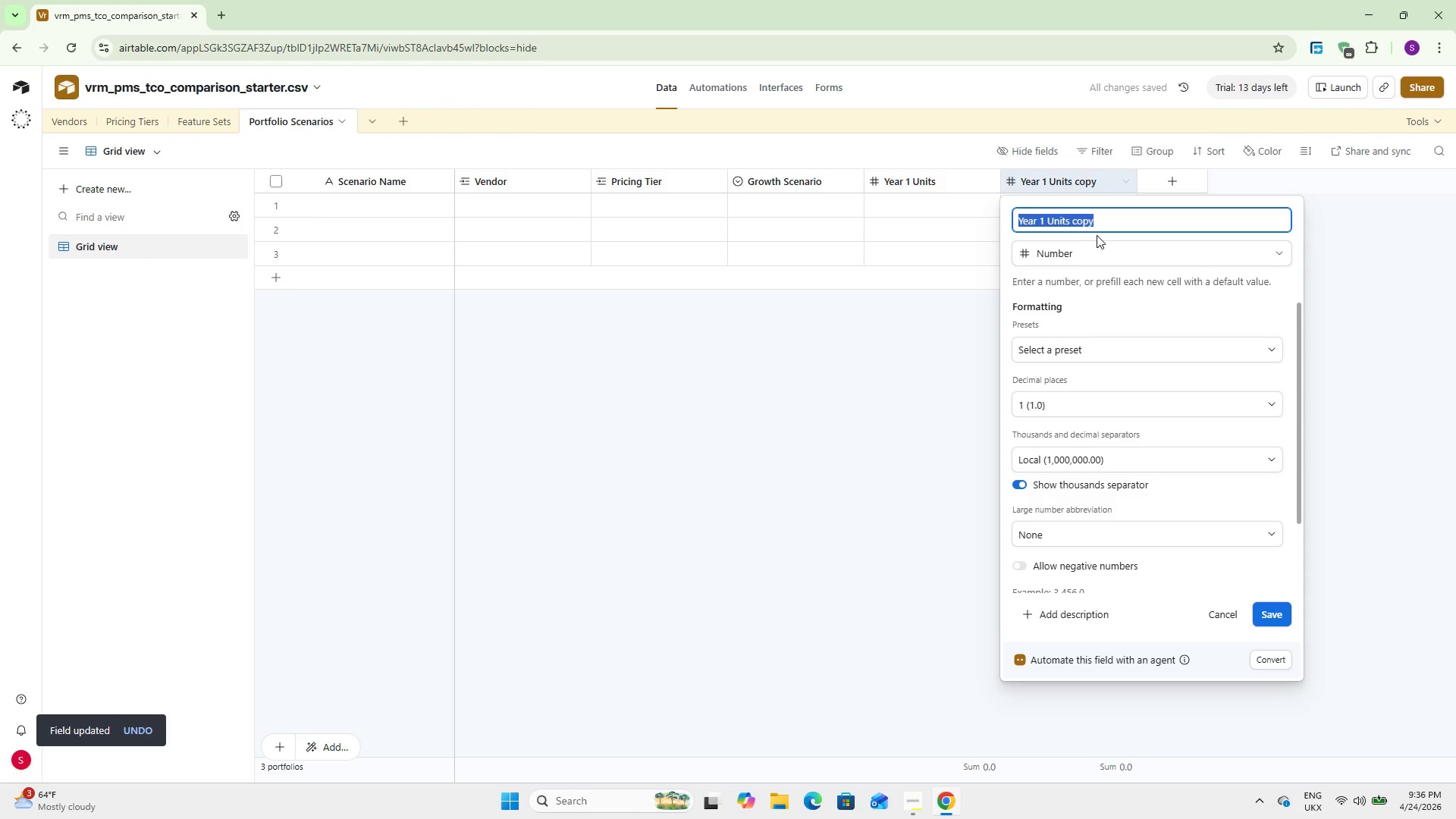 
left_click([1103, 221])
 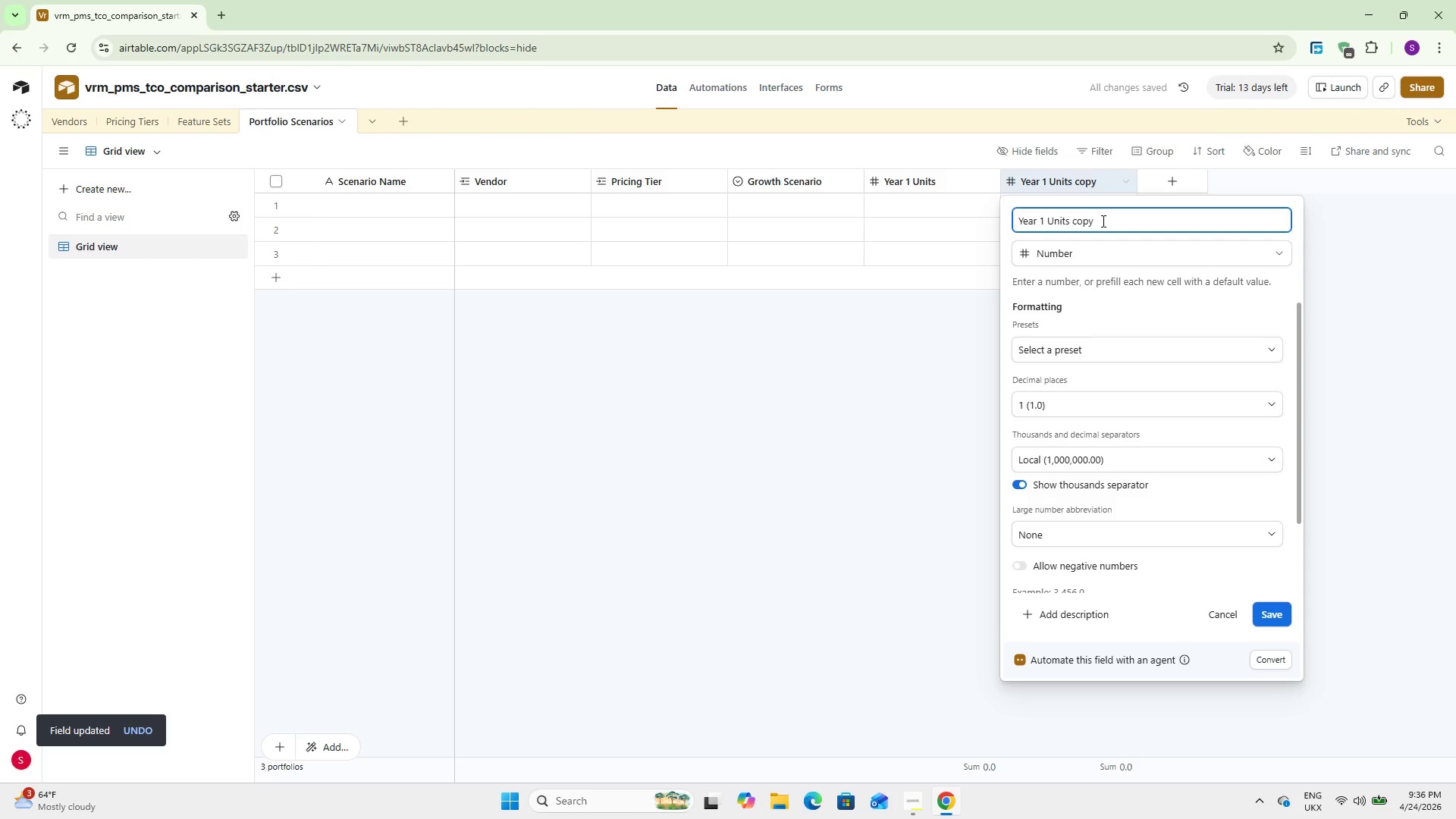 
key(Backspace)
 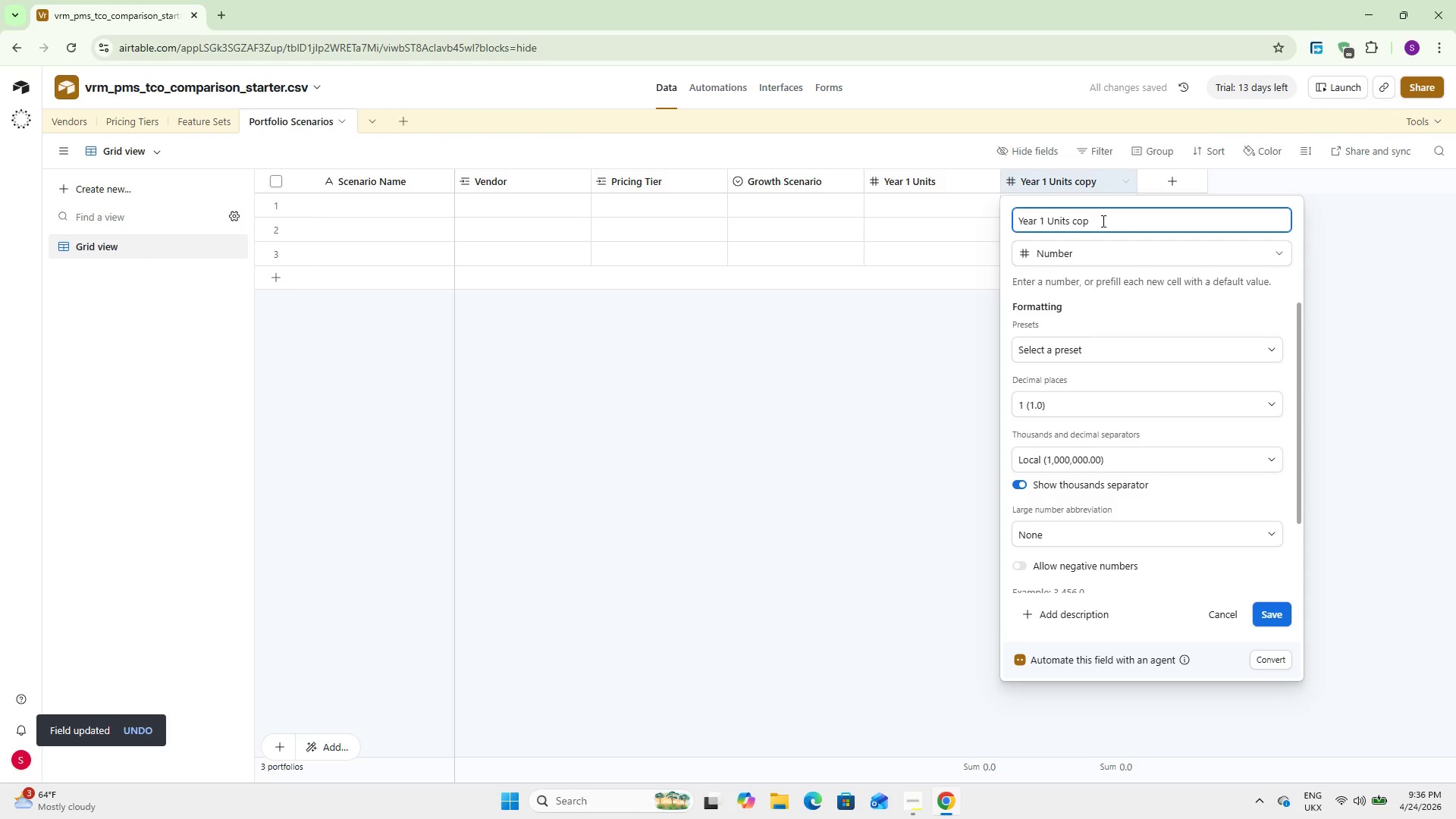 
key(Backspace)
 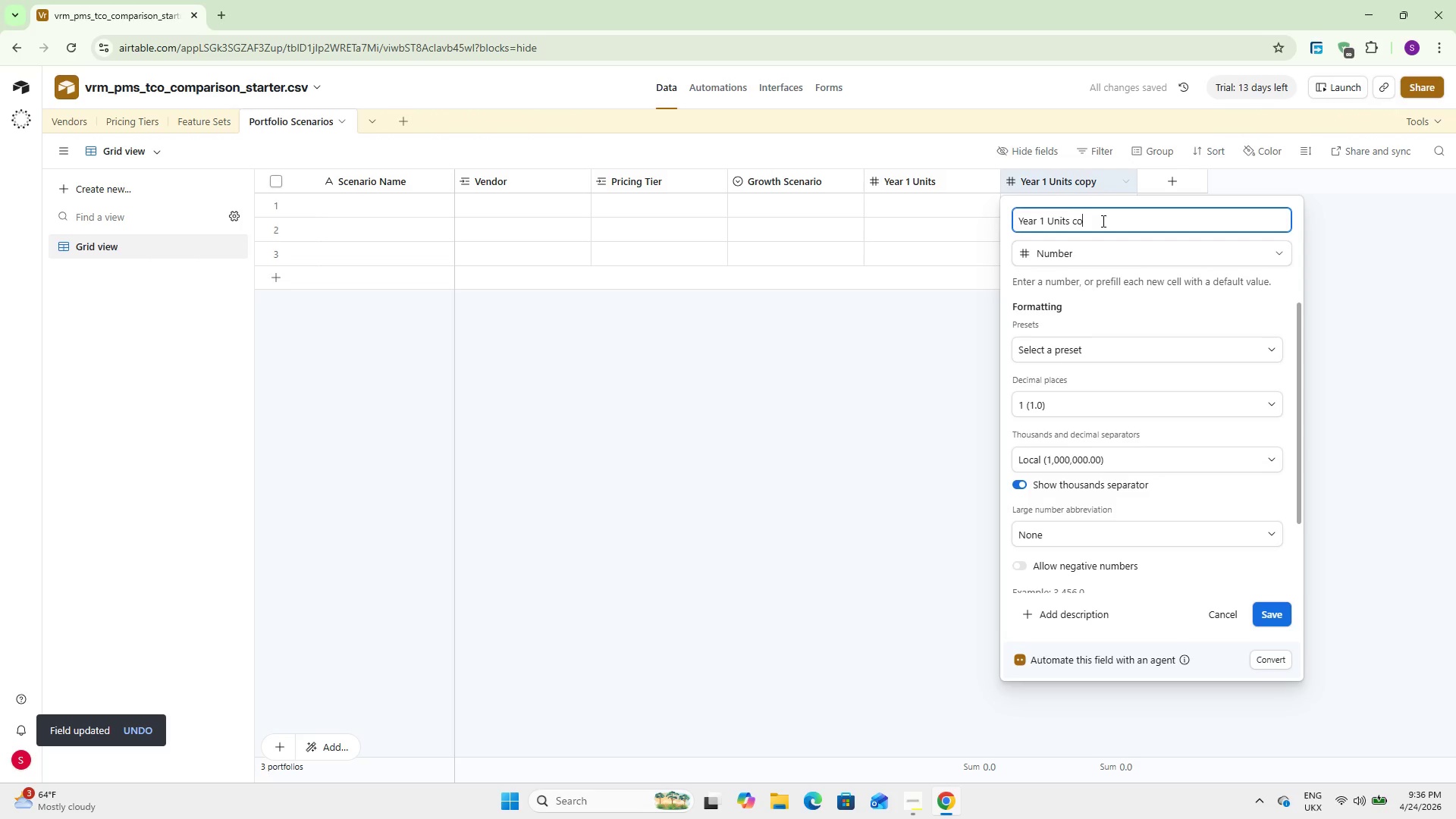 
key(Backspace)
 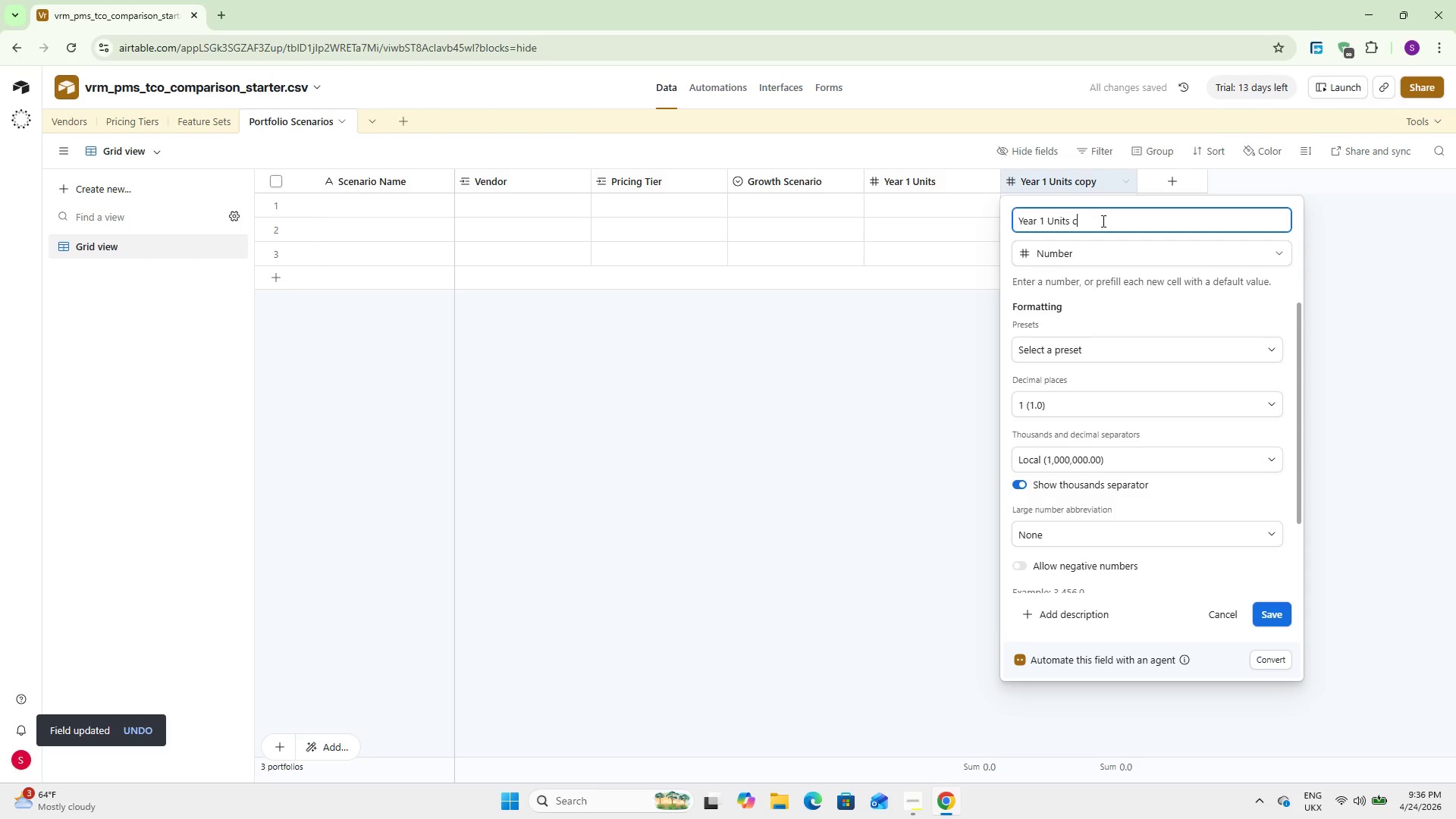 
key(Backspace)
 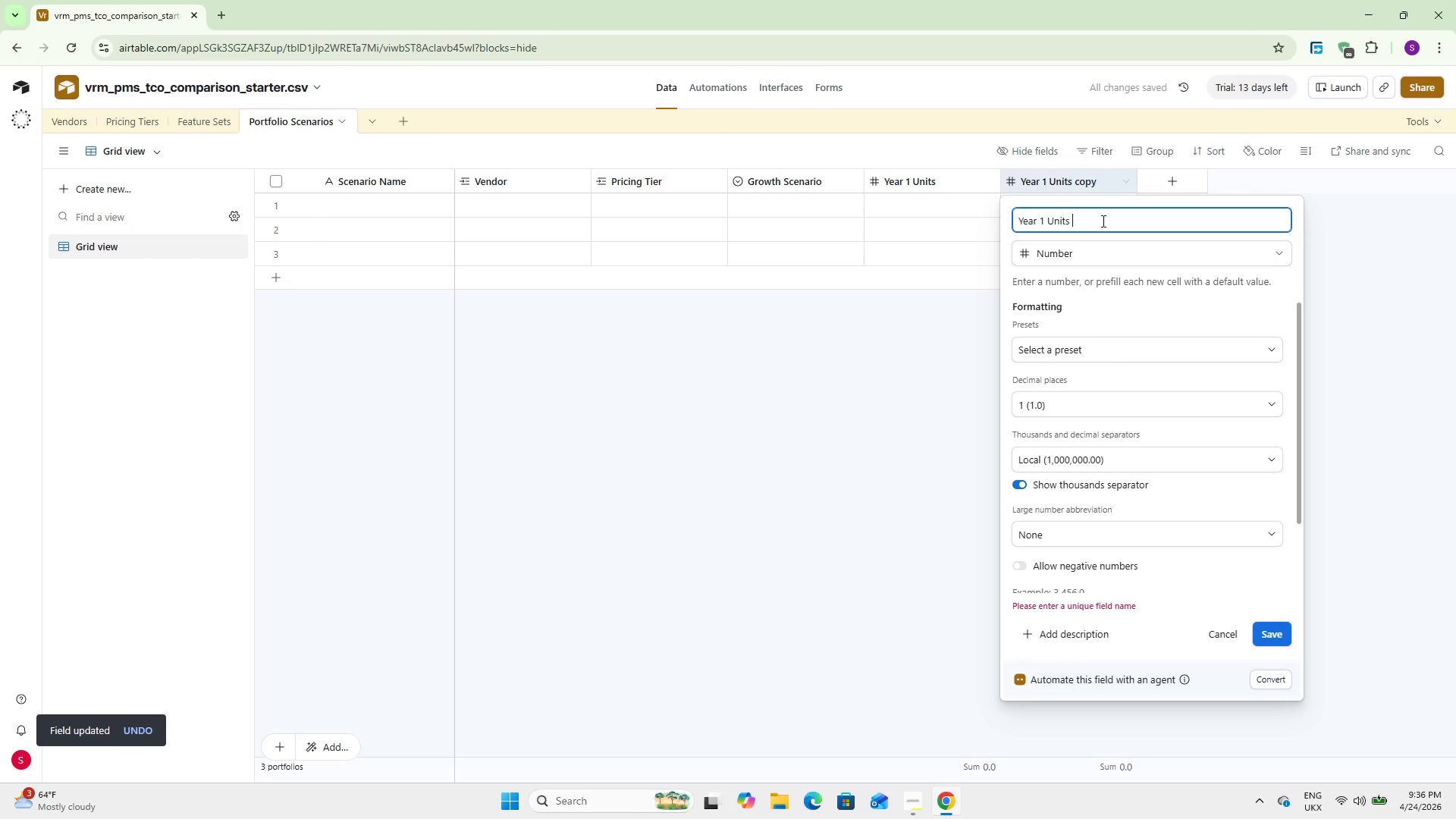 
key(Backspace)
 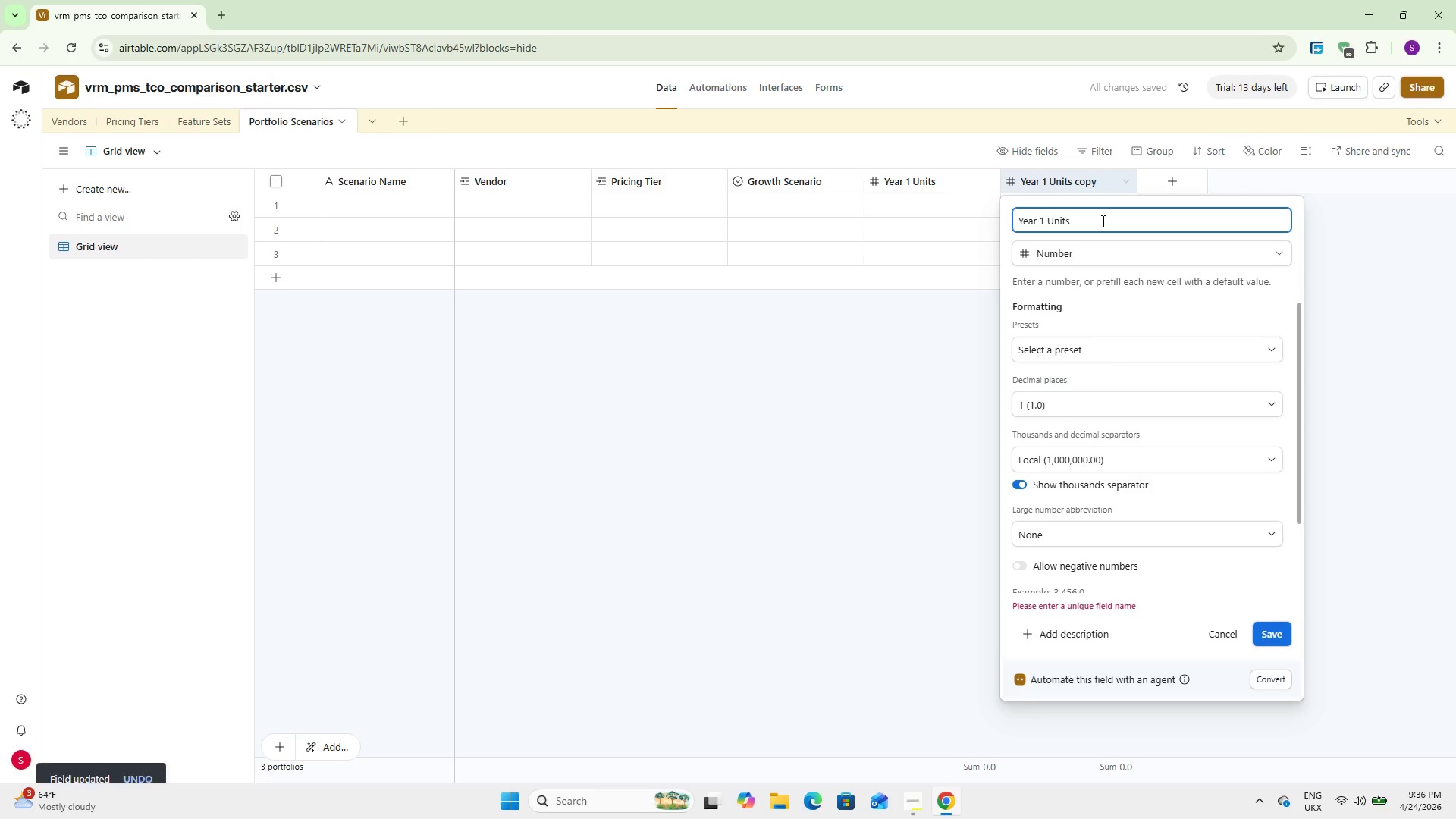 
key(ArrowLeft)
 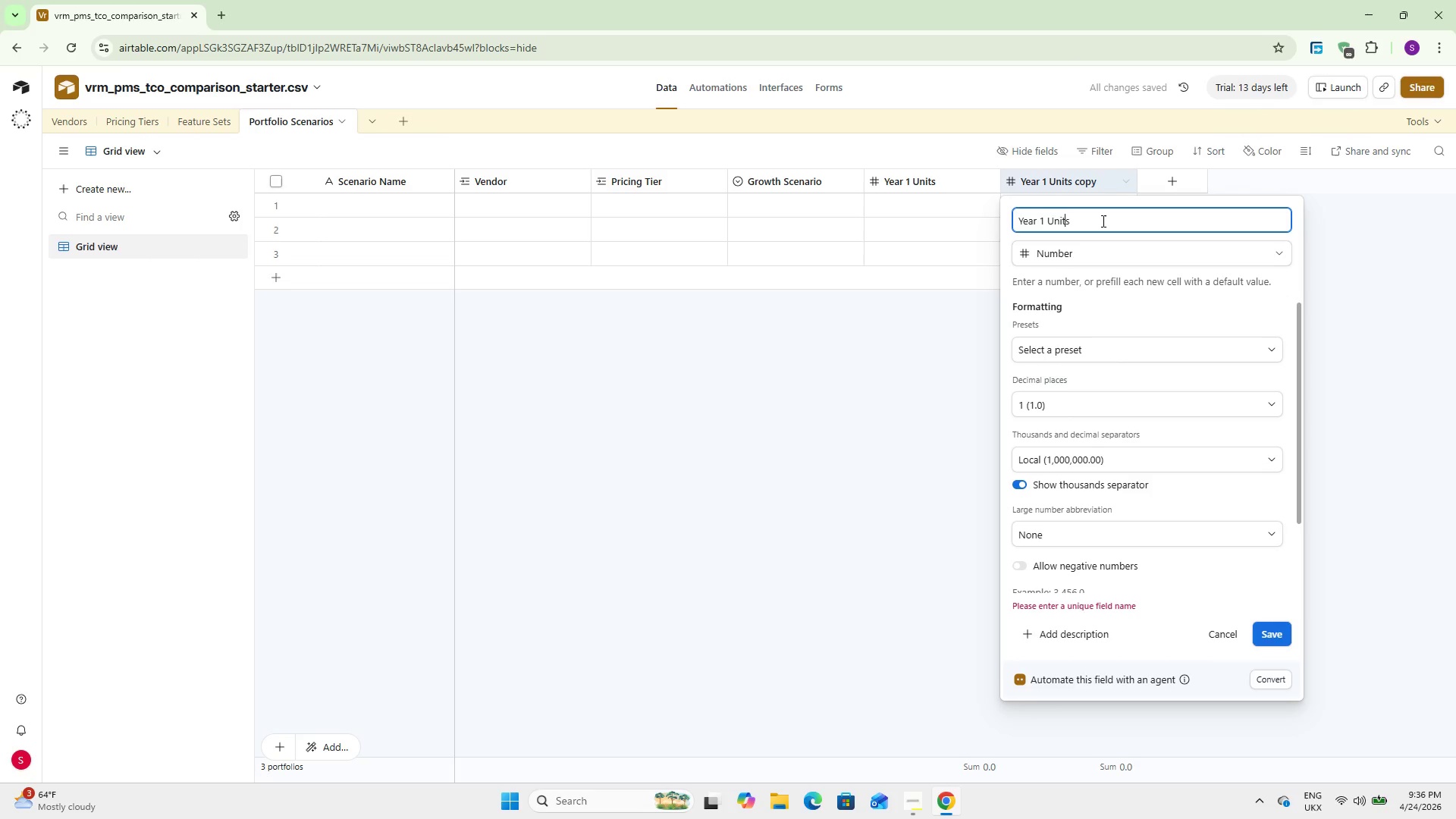 
key(ArrowLeft)
 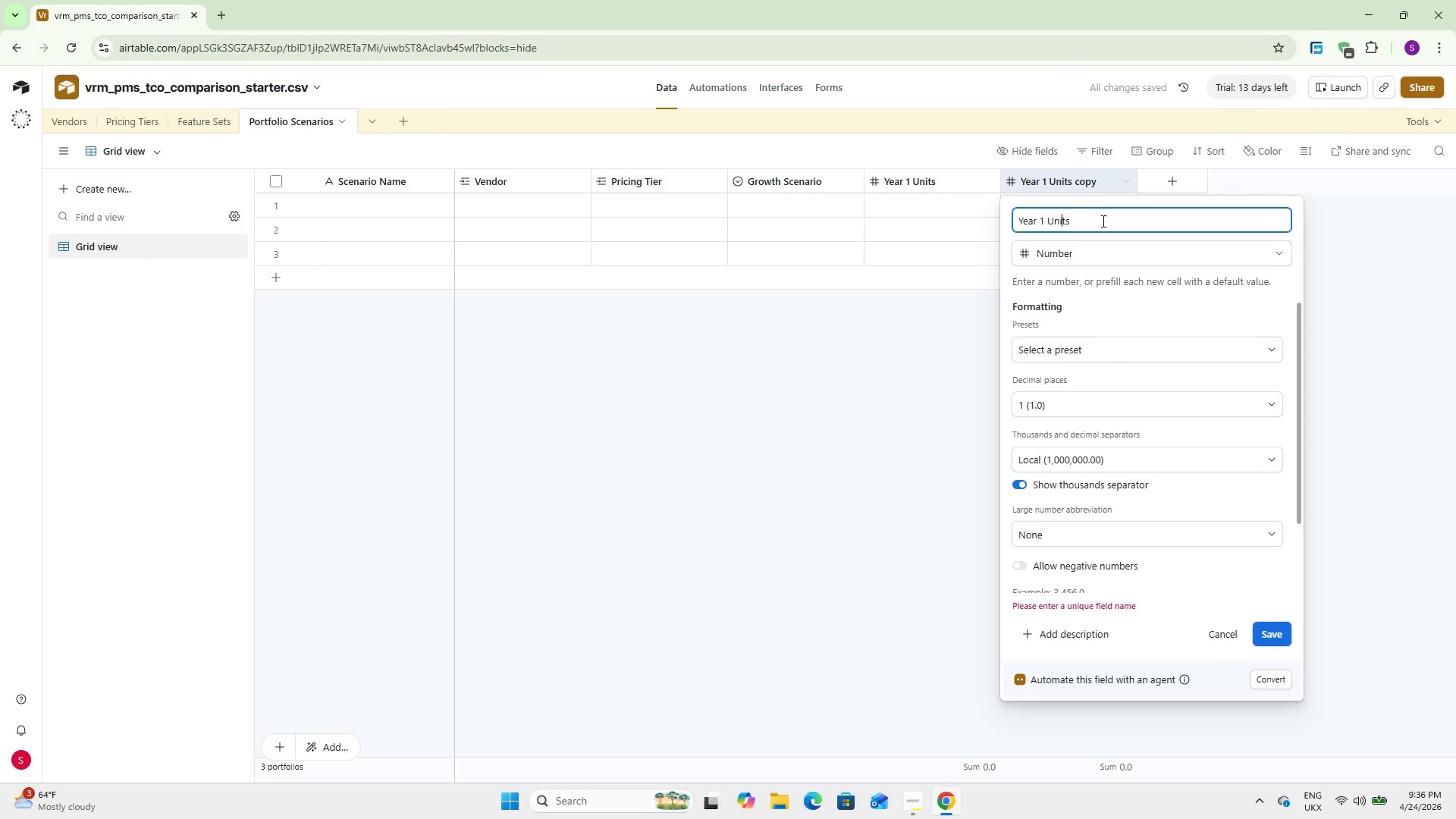 
key(ArrowLeft)
 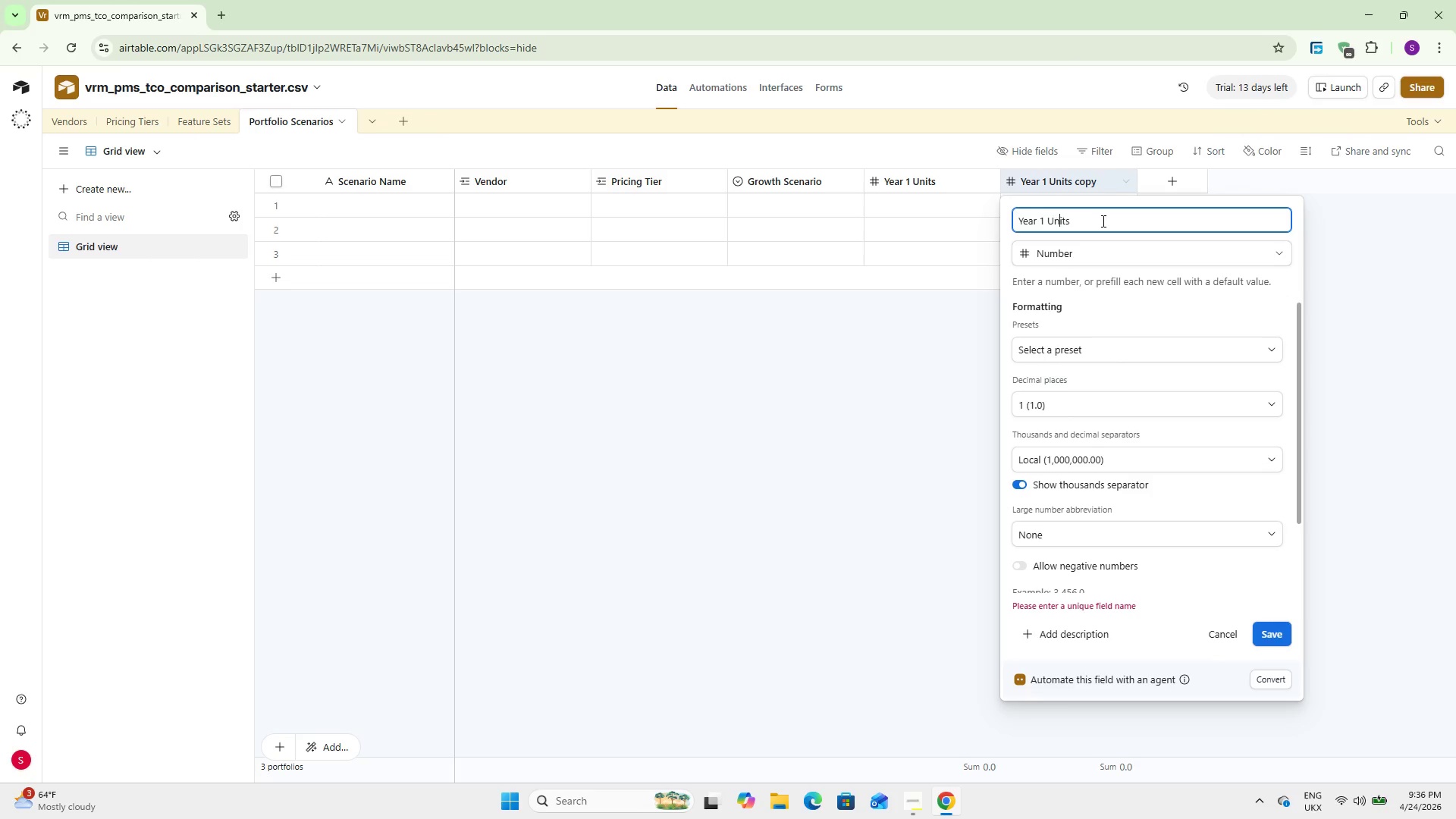 
key(ArrowLeft)
 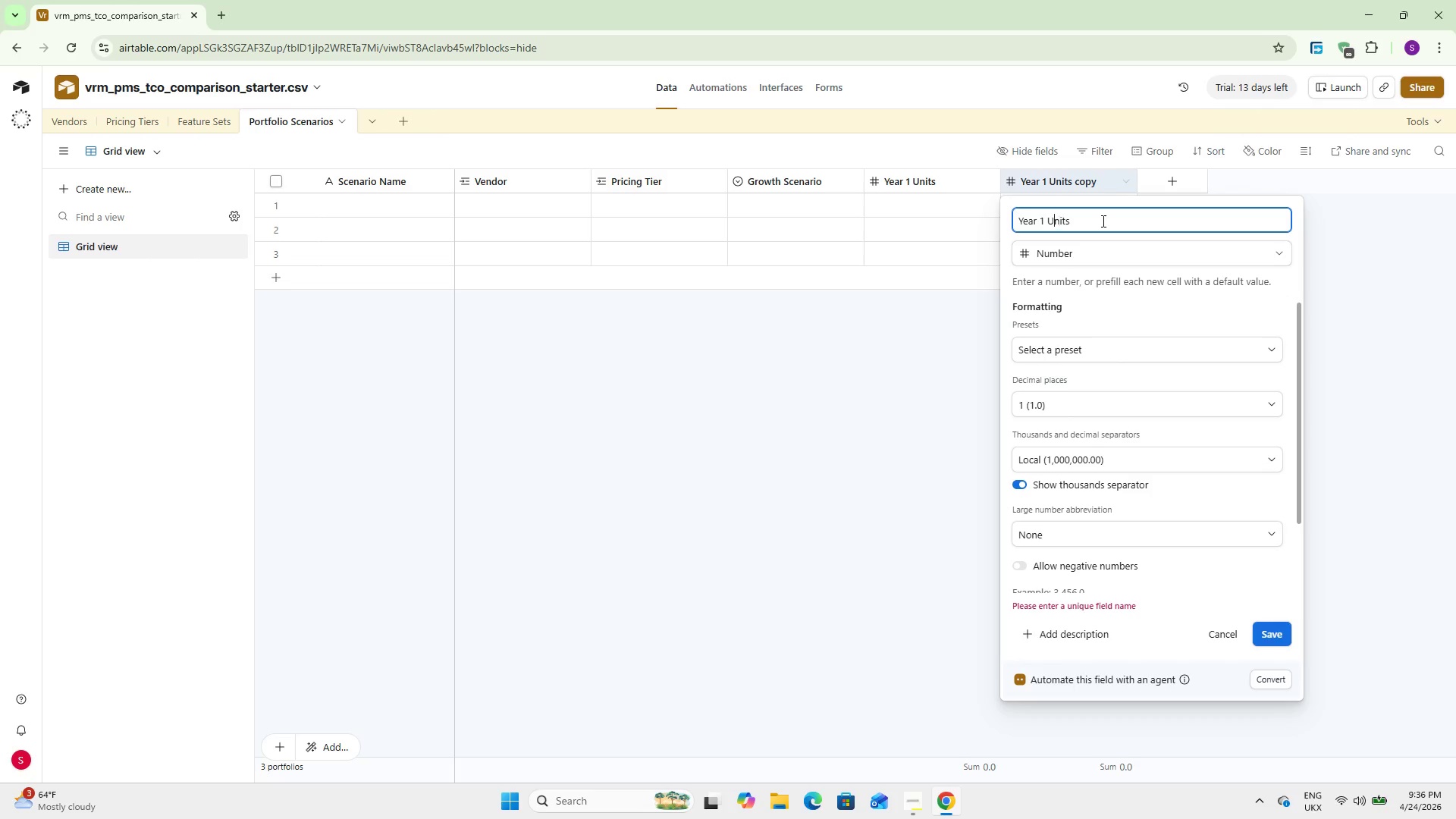 
key(ArrowLeft)
 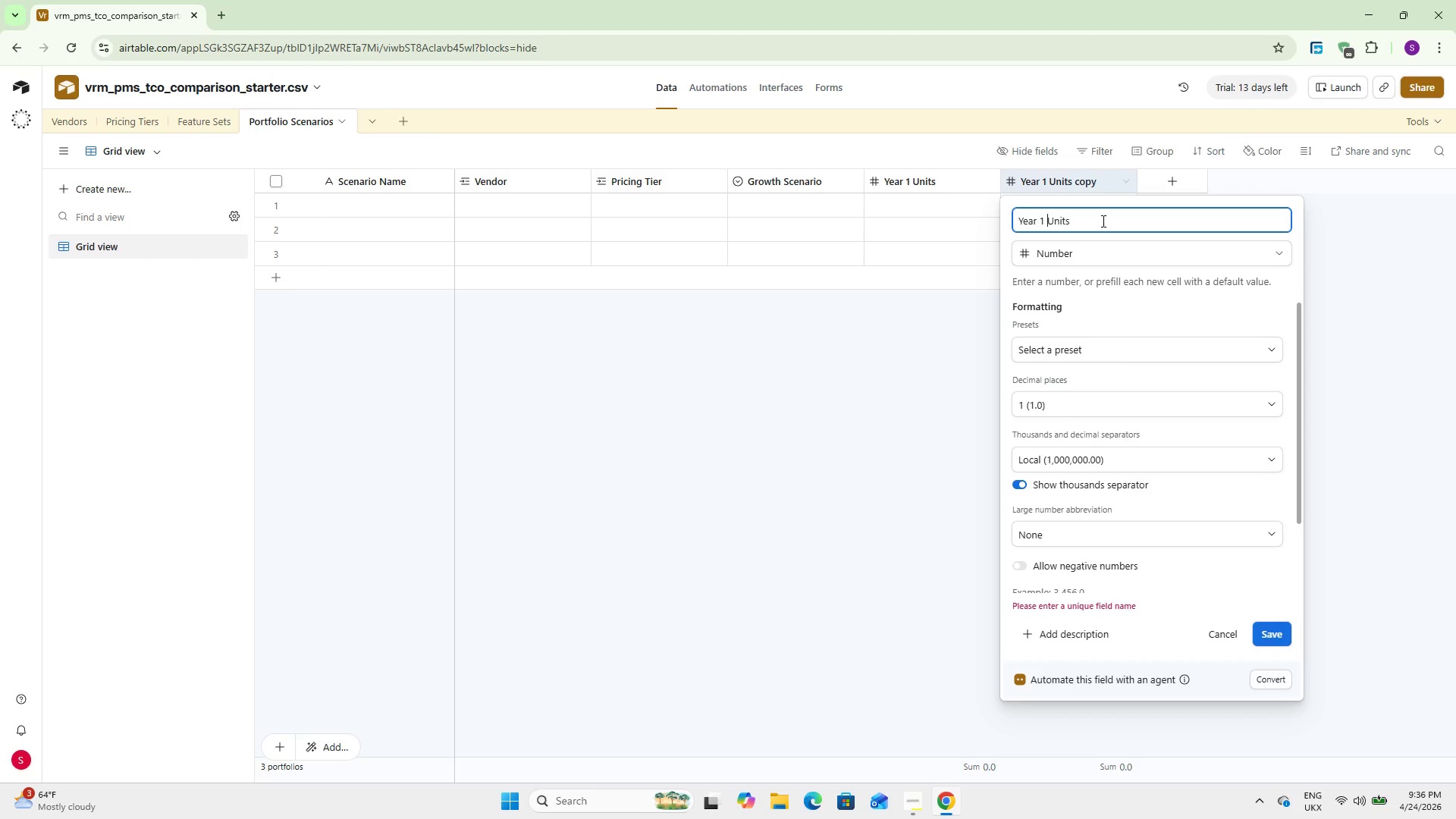 
key(ArrowLeft)
 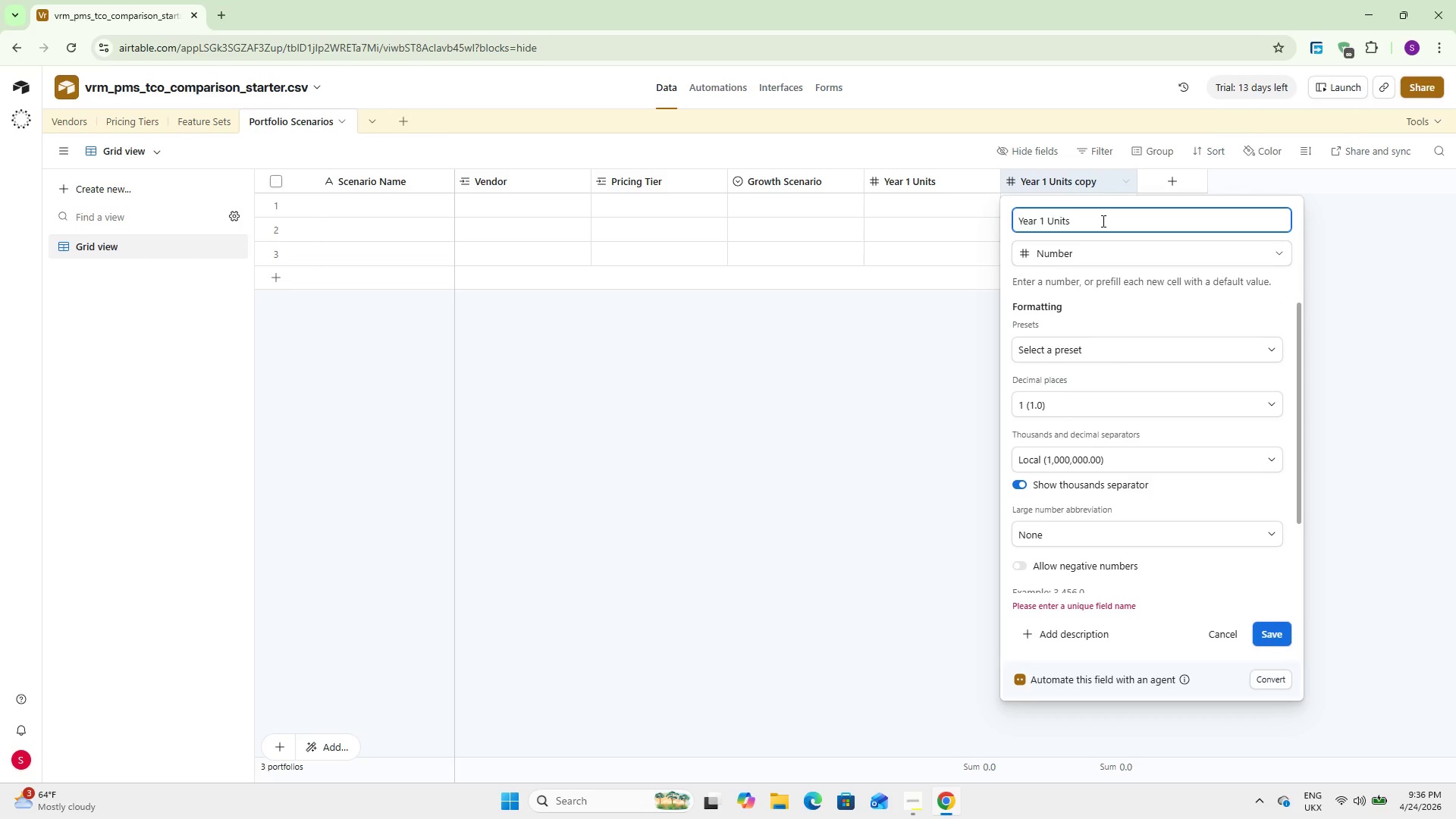 
key(Backspace)
 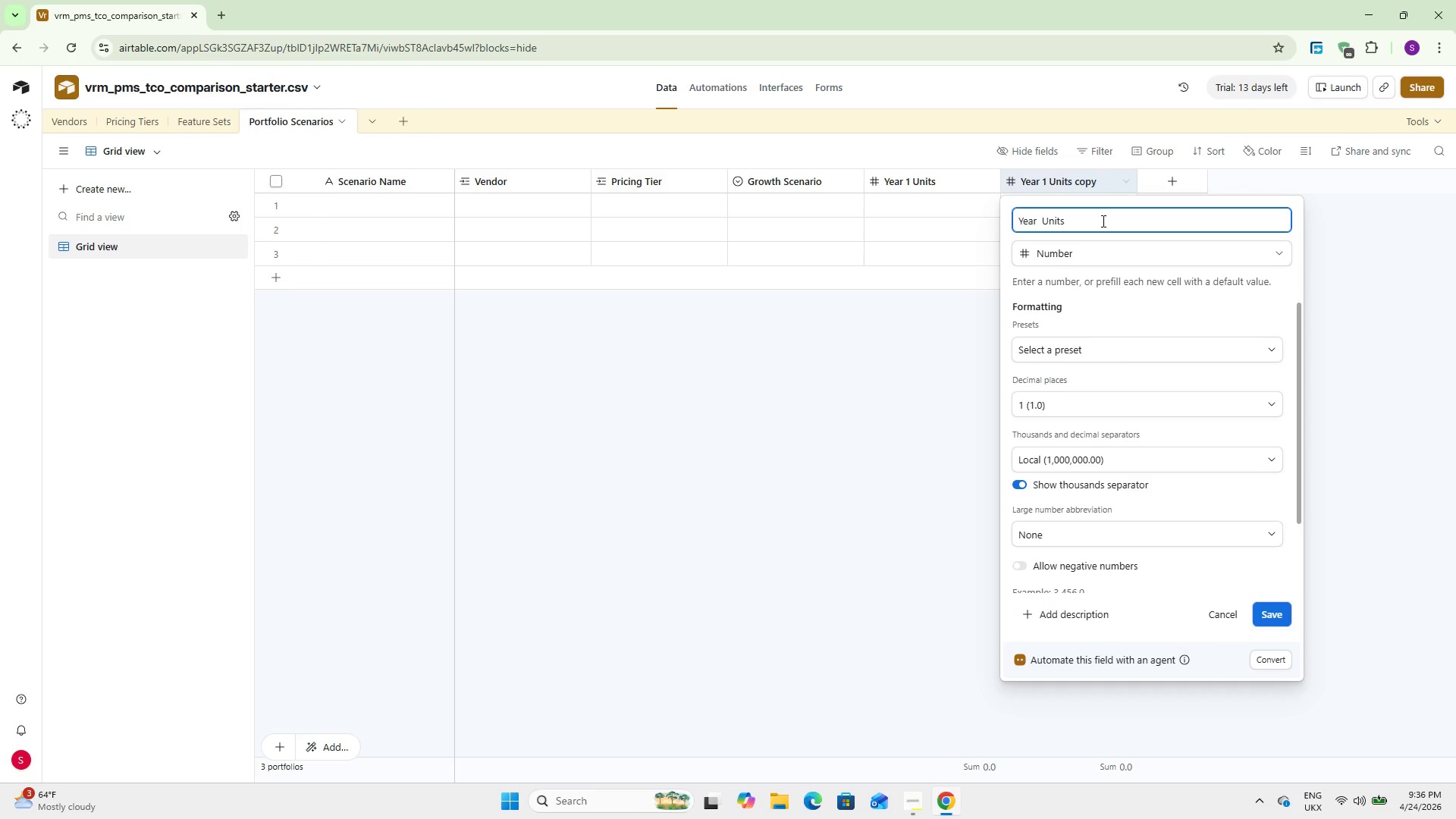 
key(2)
 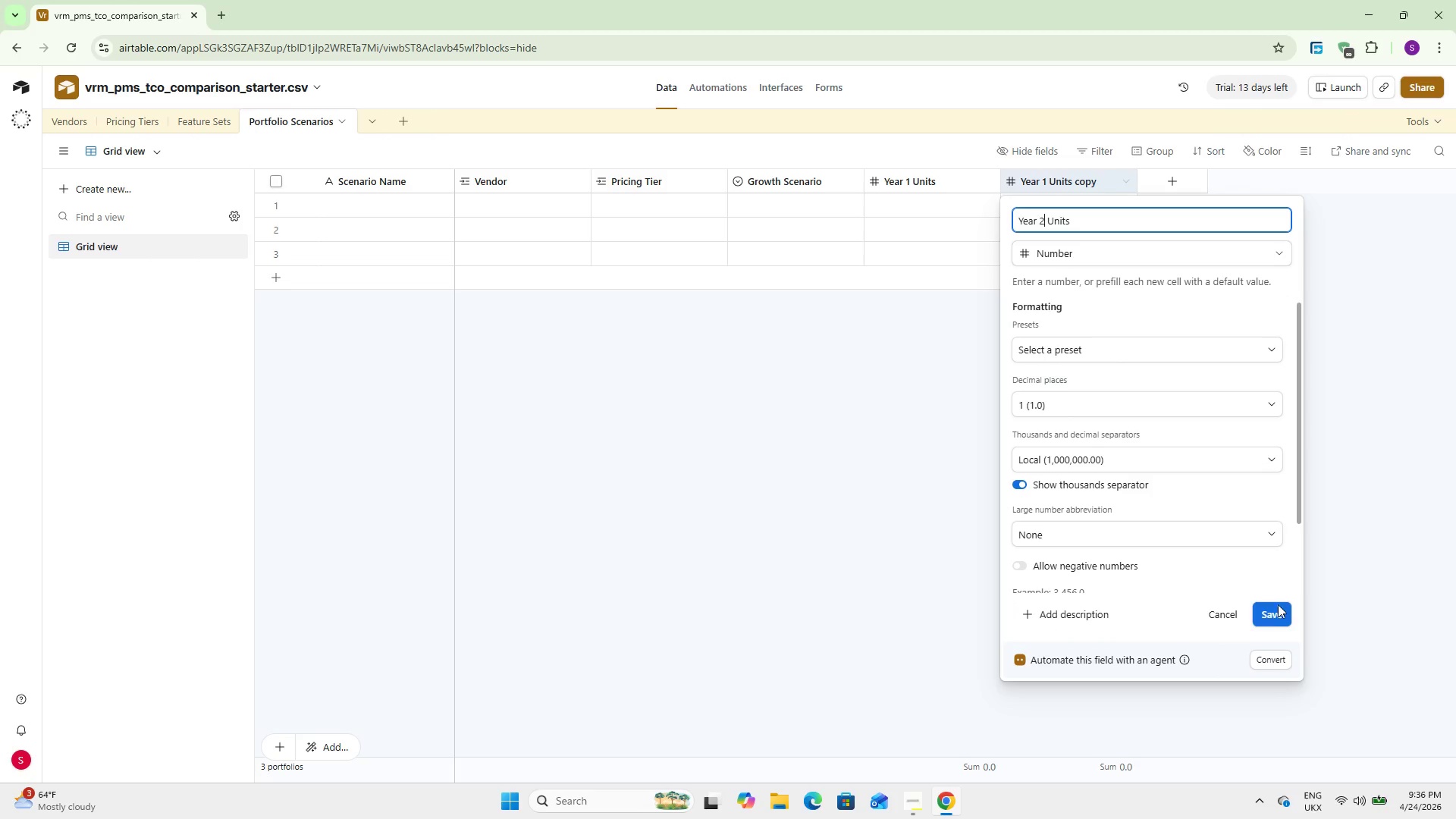 
left_click([1285, 613])
 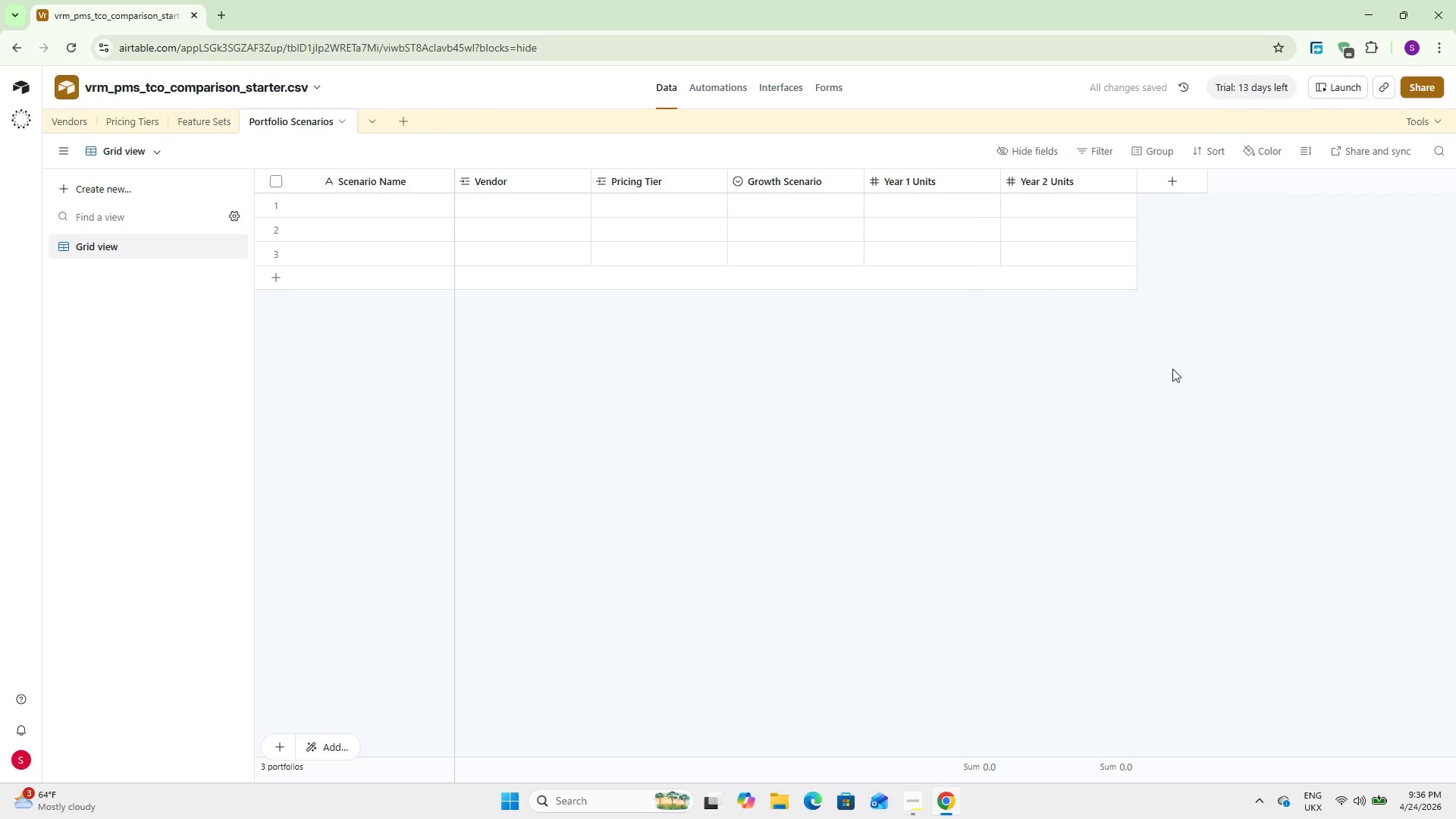 
right_click([1073, 184])
 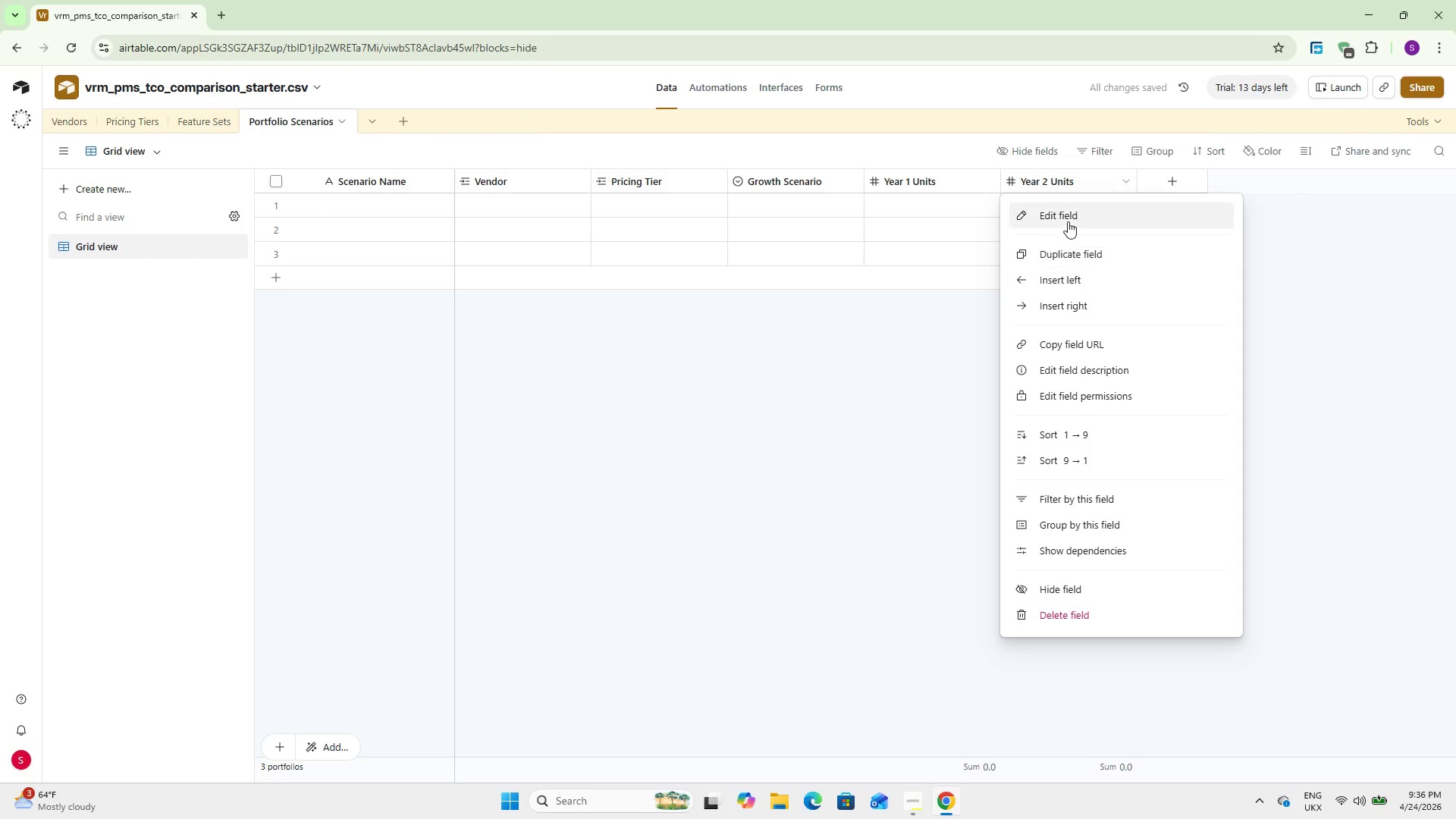 
left_click([1088, 248])
 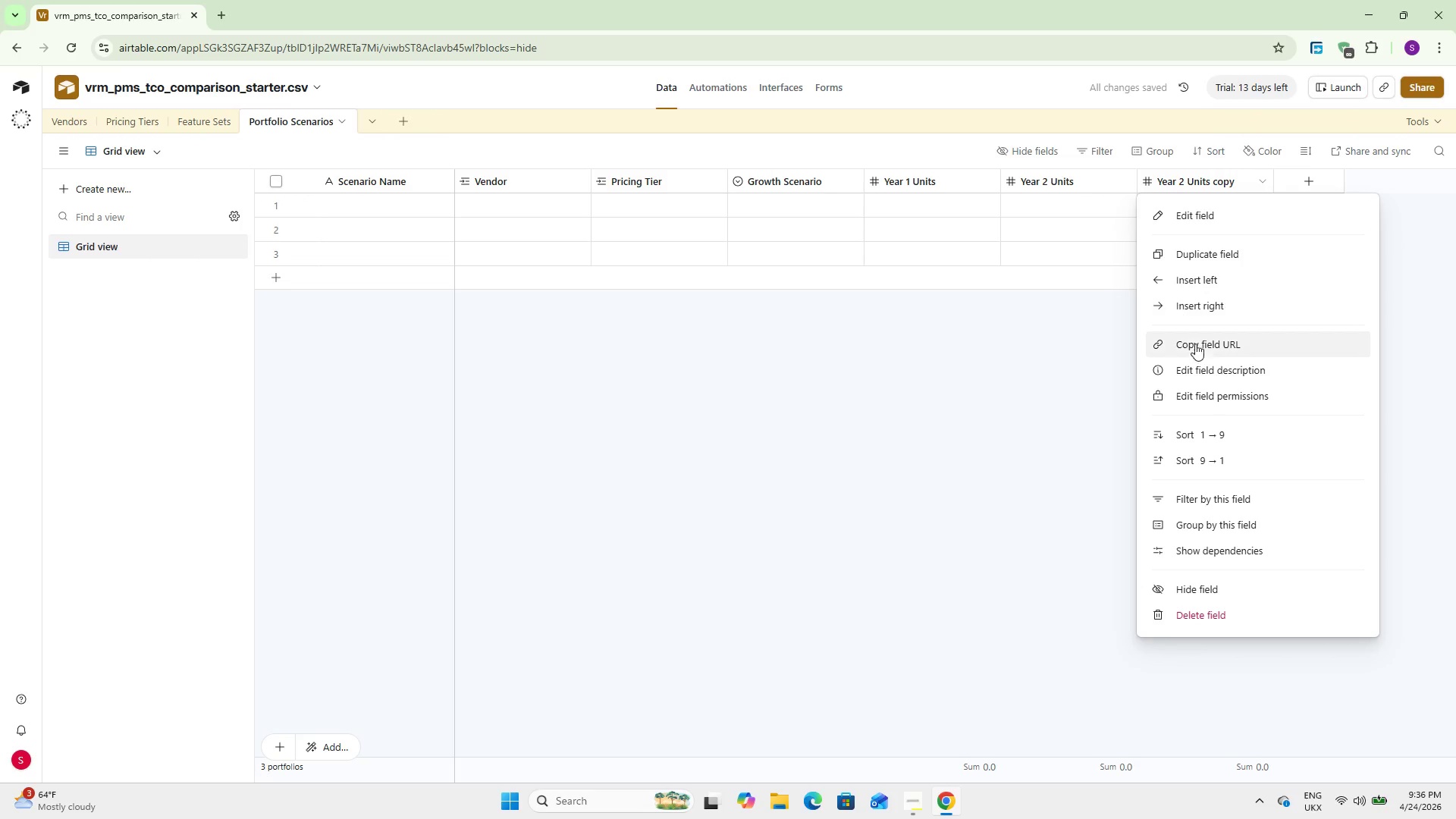 
left_click([1194, 254])
 